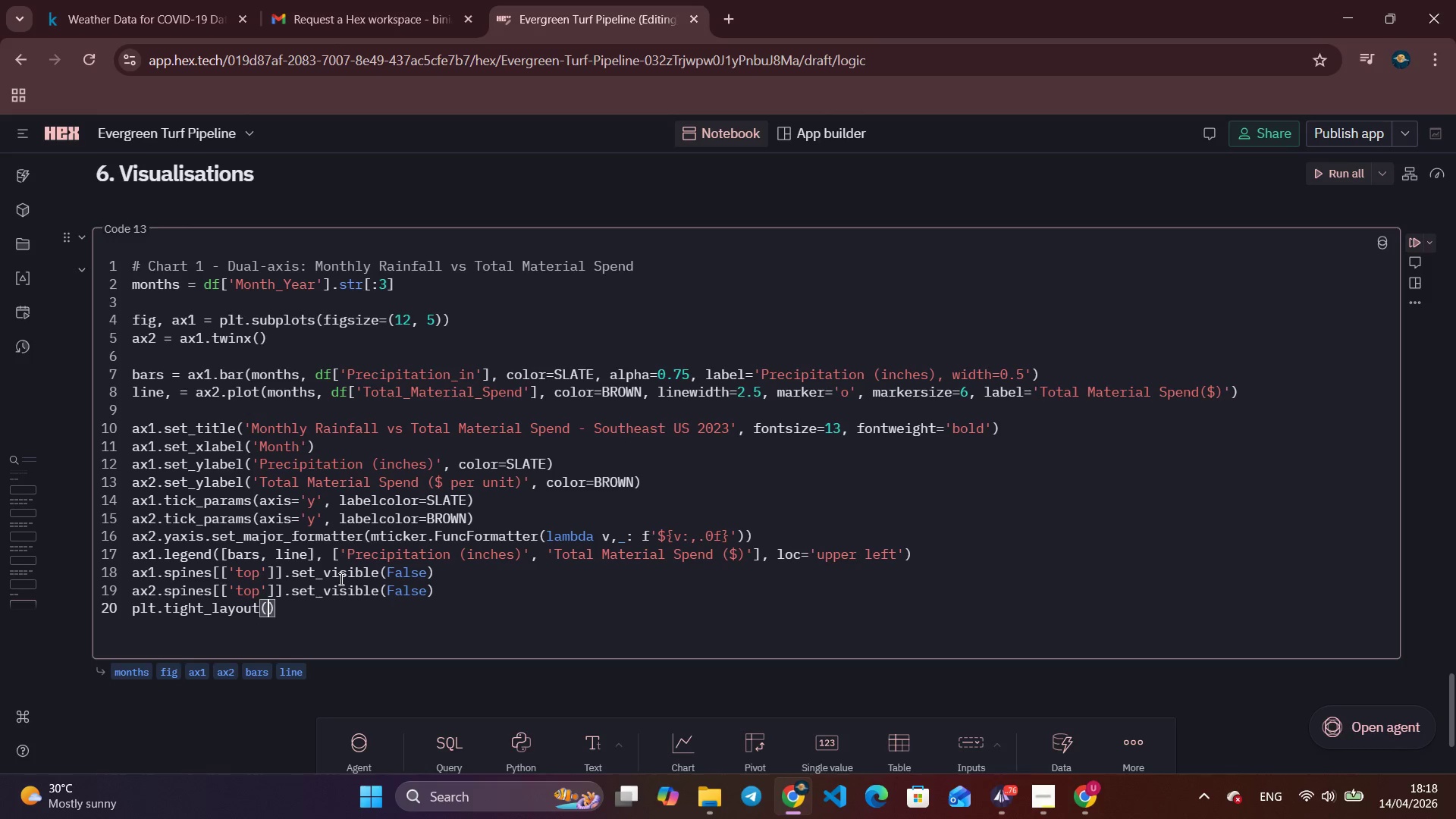 
key(Shift+ShiftLeft)
 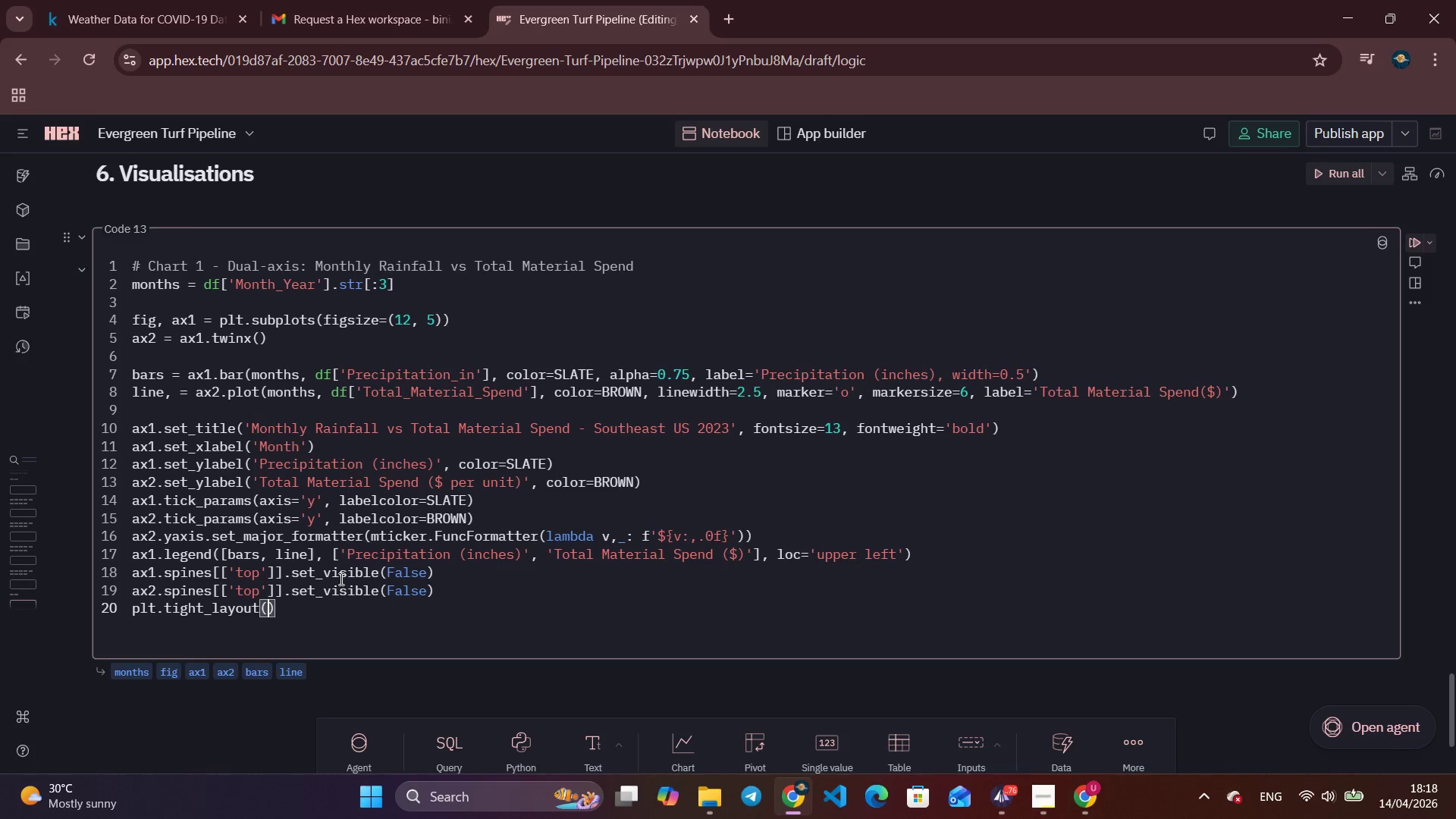 
key(Shift+9)
 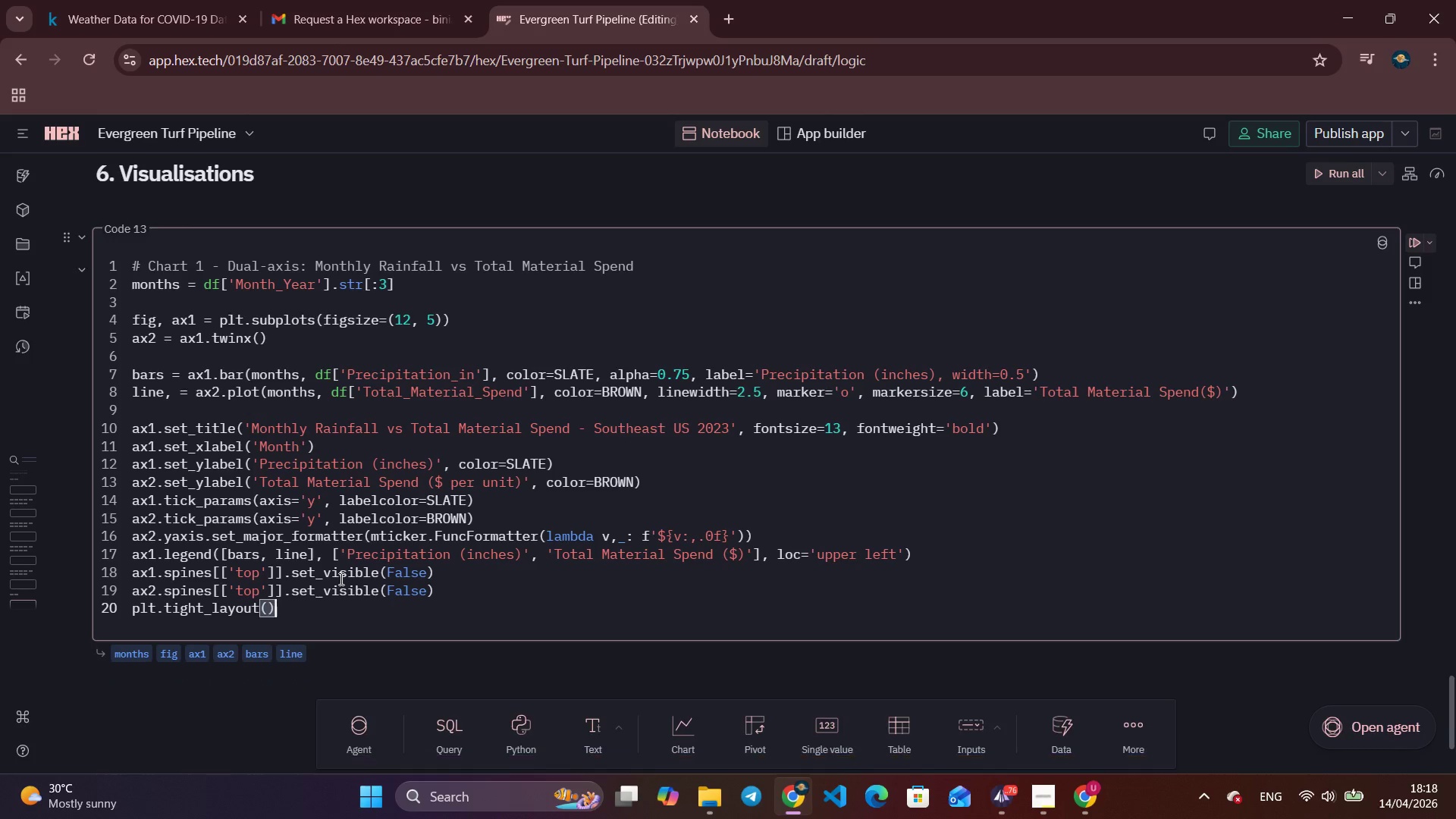 
key(ArrowRight)
 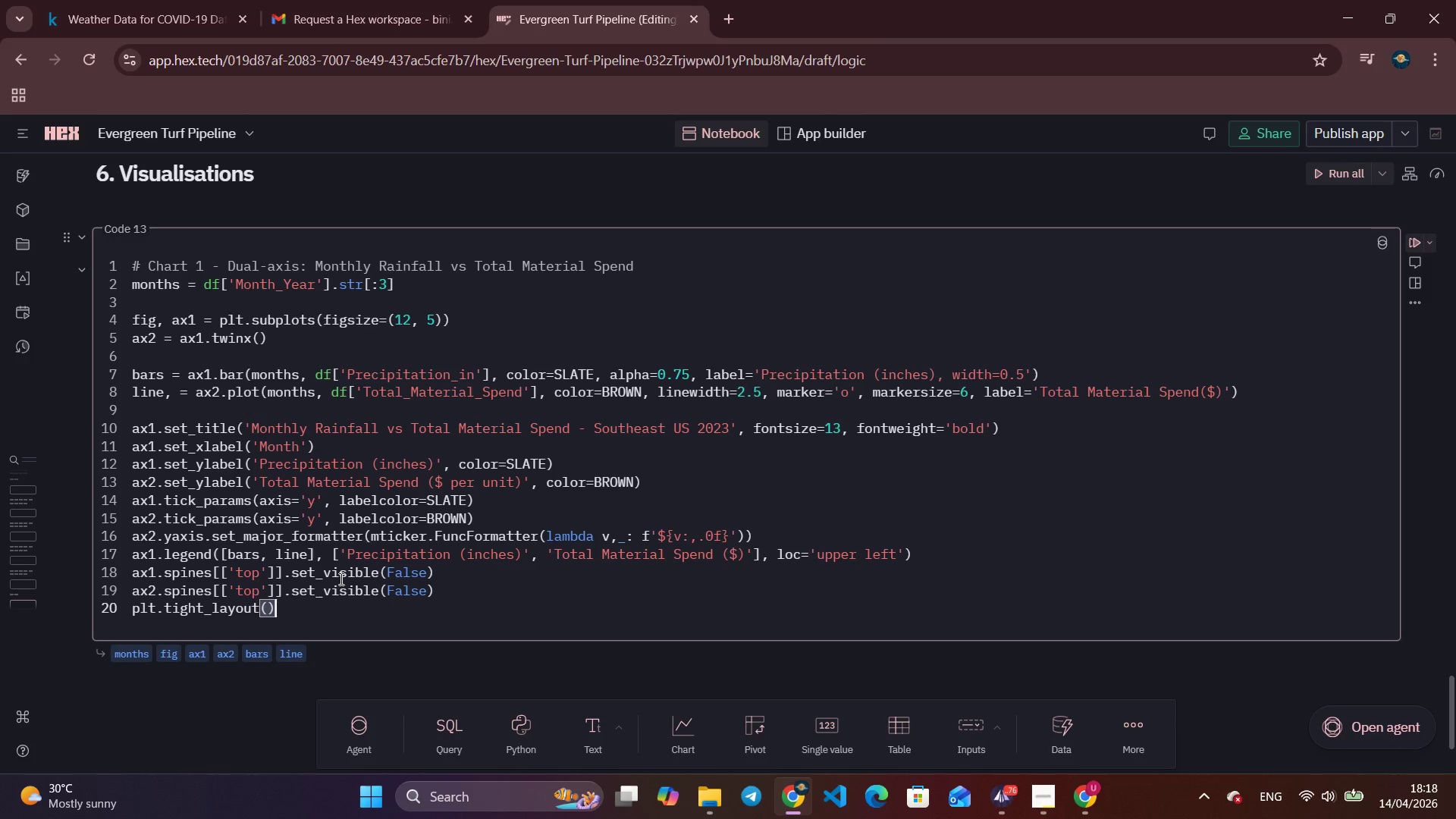 
key(Enter)
 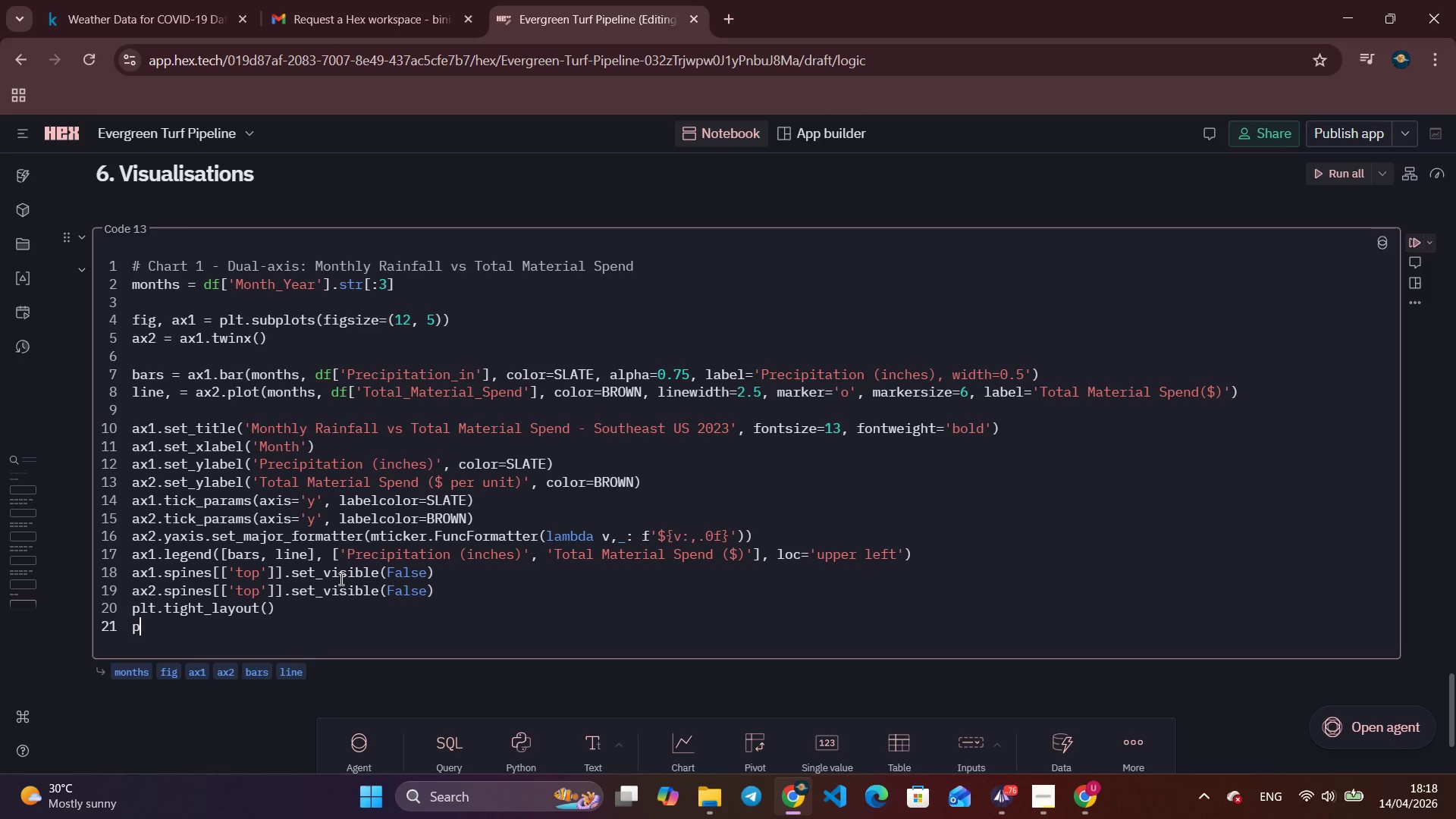 
type(pl)
 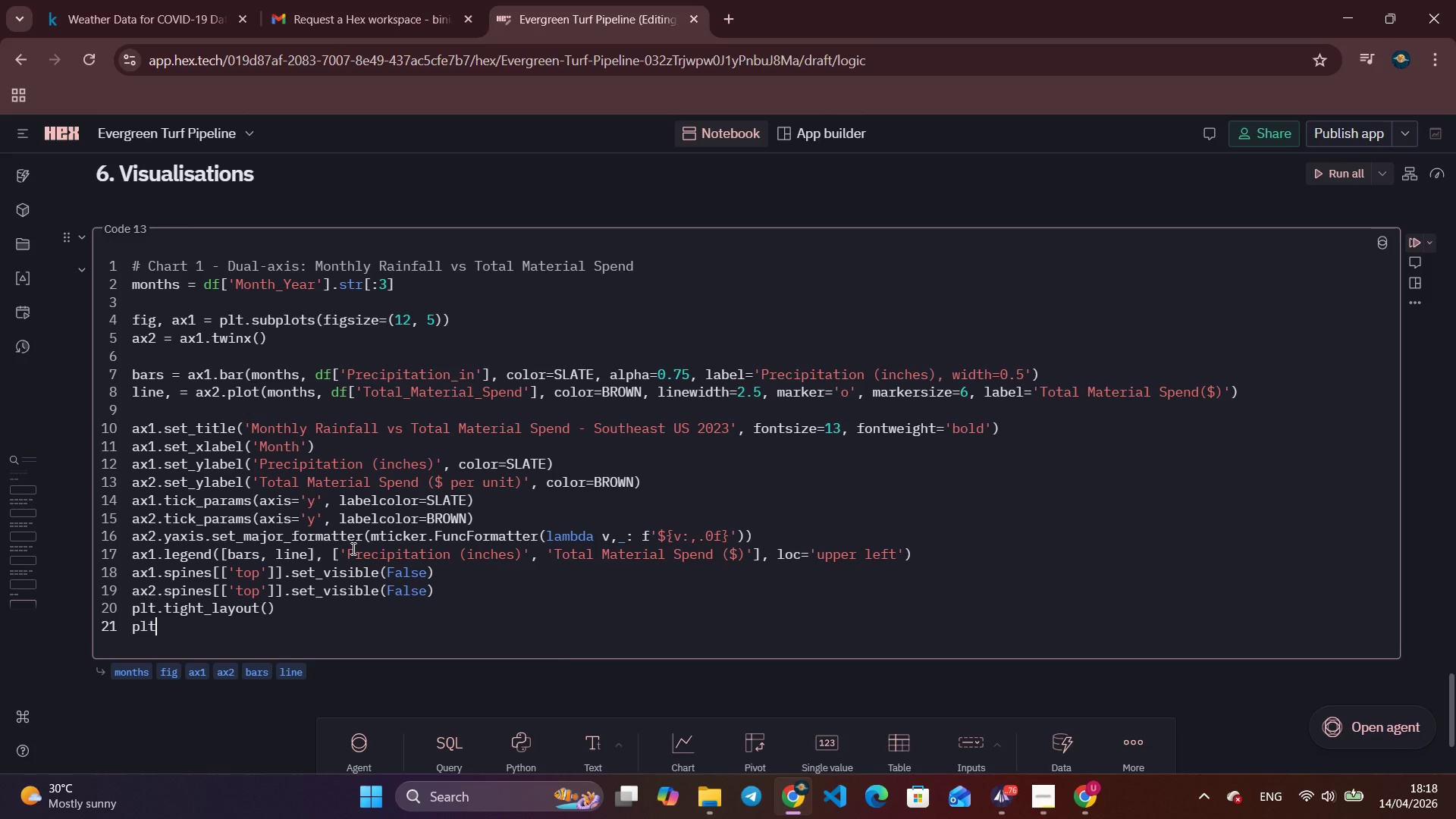 
type(t.show()
 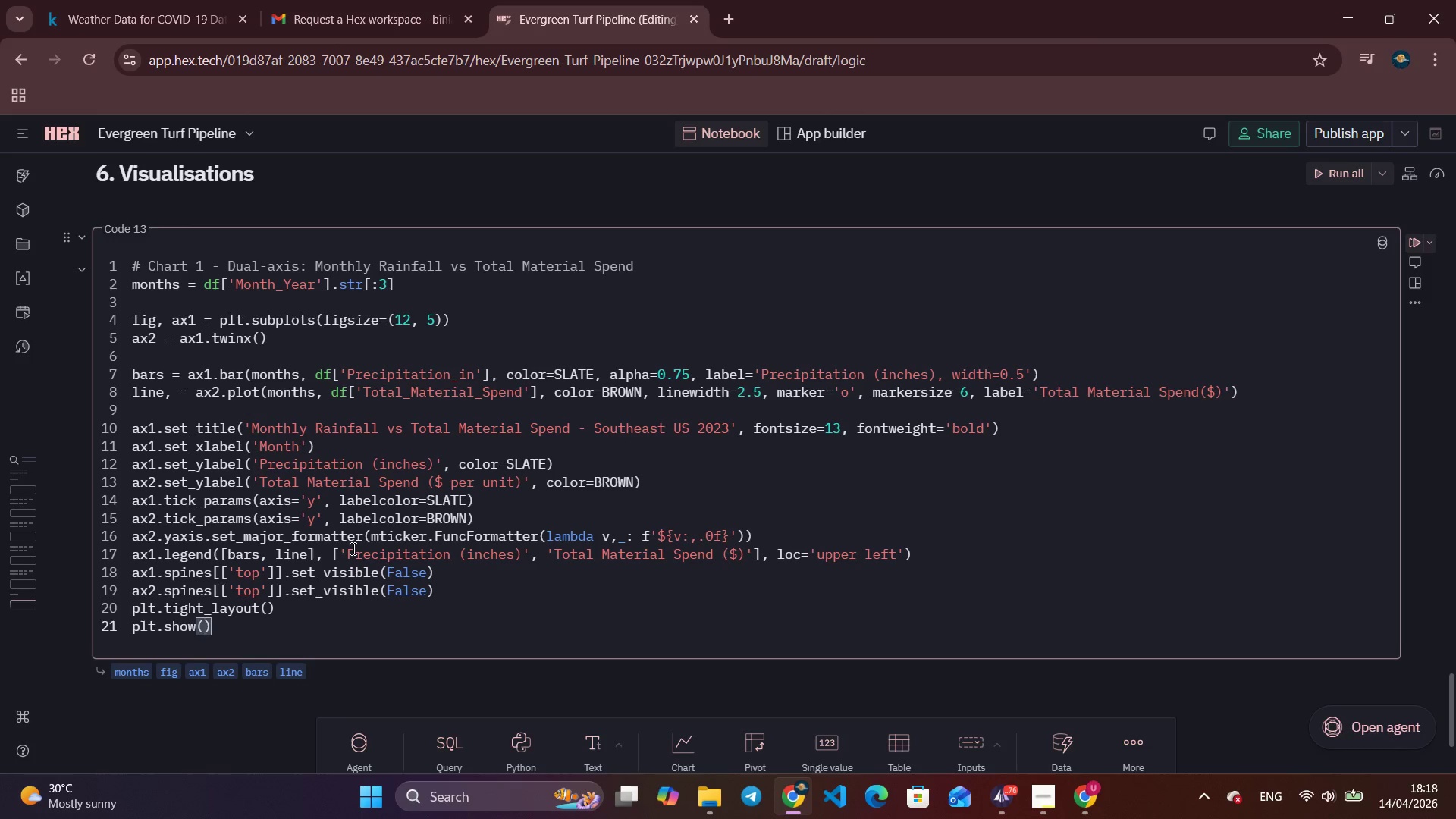 
scroll: coordinate [824, 414], scroll_direction: down, amount: 2.0
 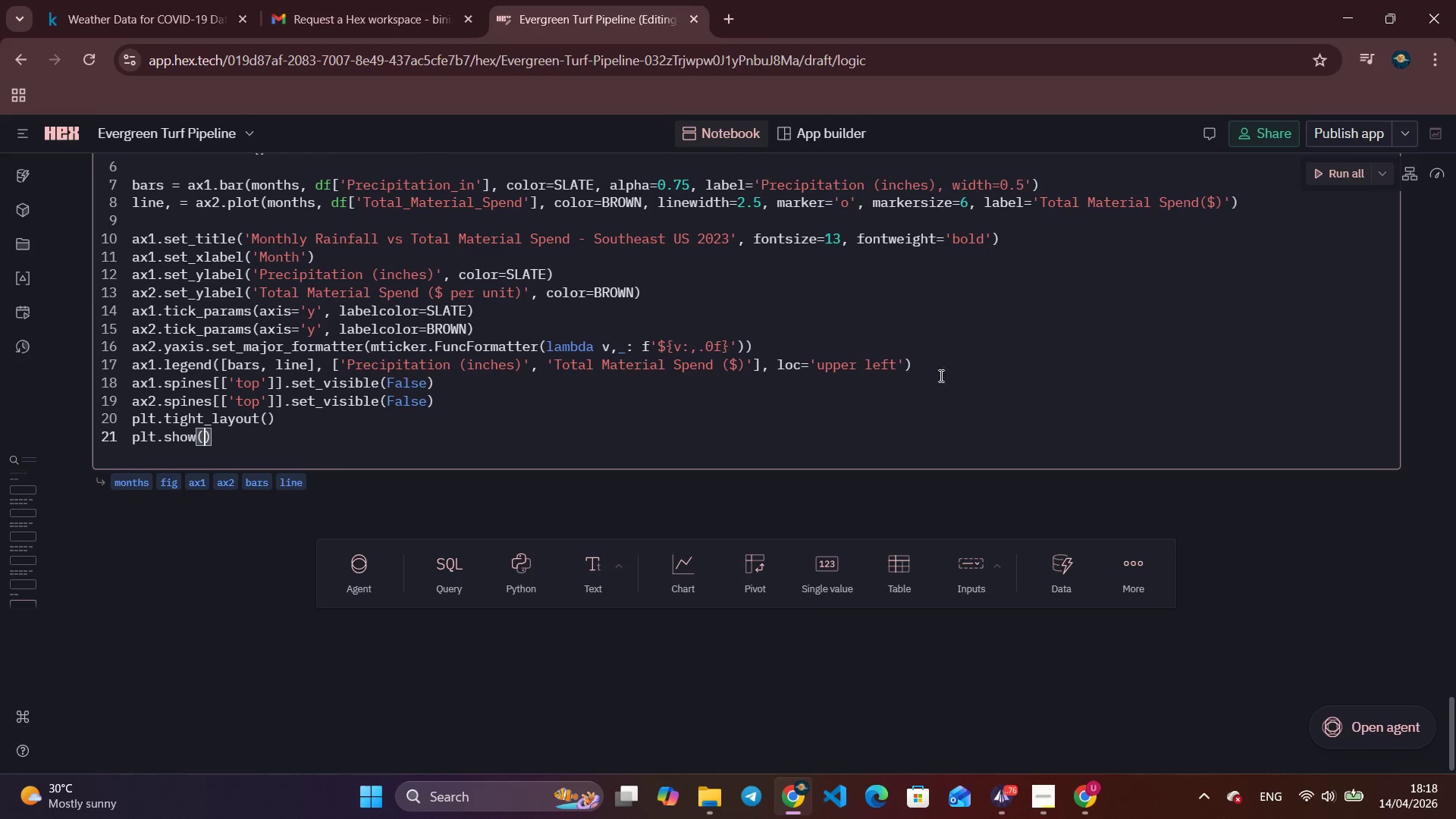 
scroll: coordinate [1025, 369], scroll_direction: up, amount: 1.0
 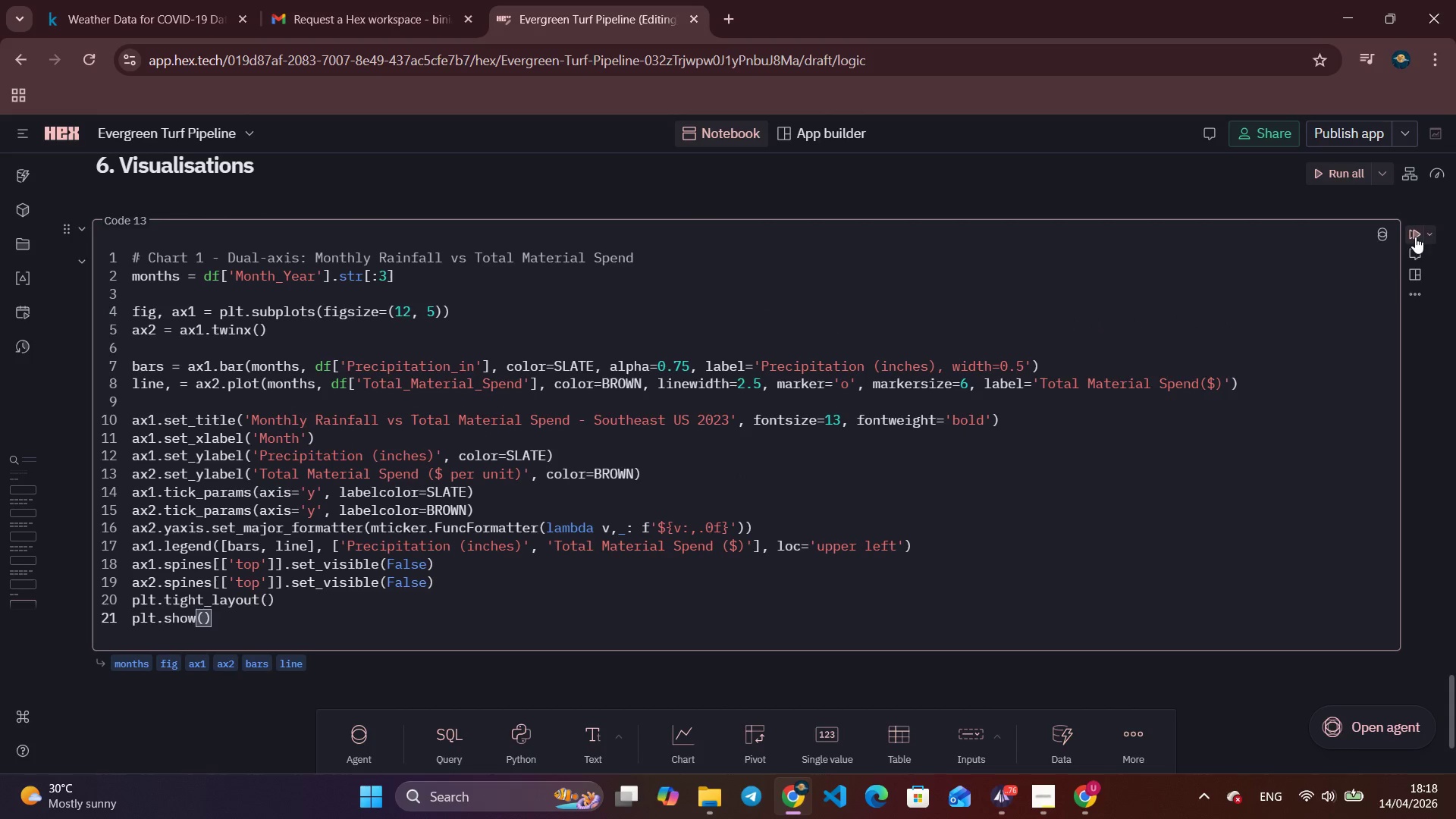 
left_click([1414, 234])
 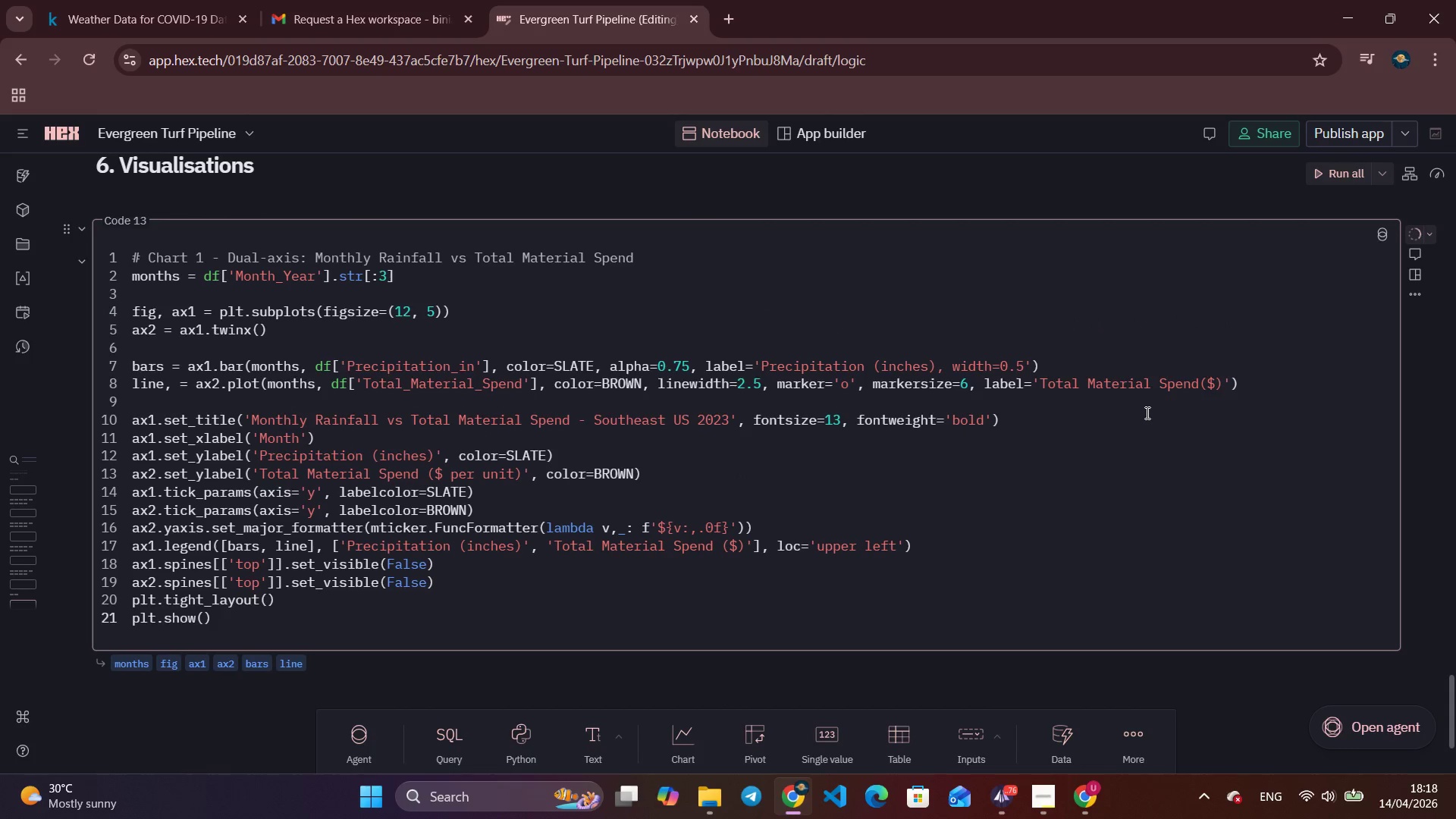 
scroll: coordinate [938, 400], scroll_direction: down, amount: 3.0
 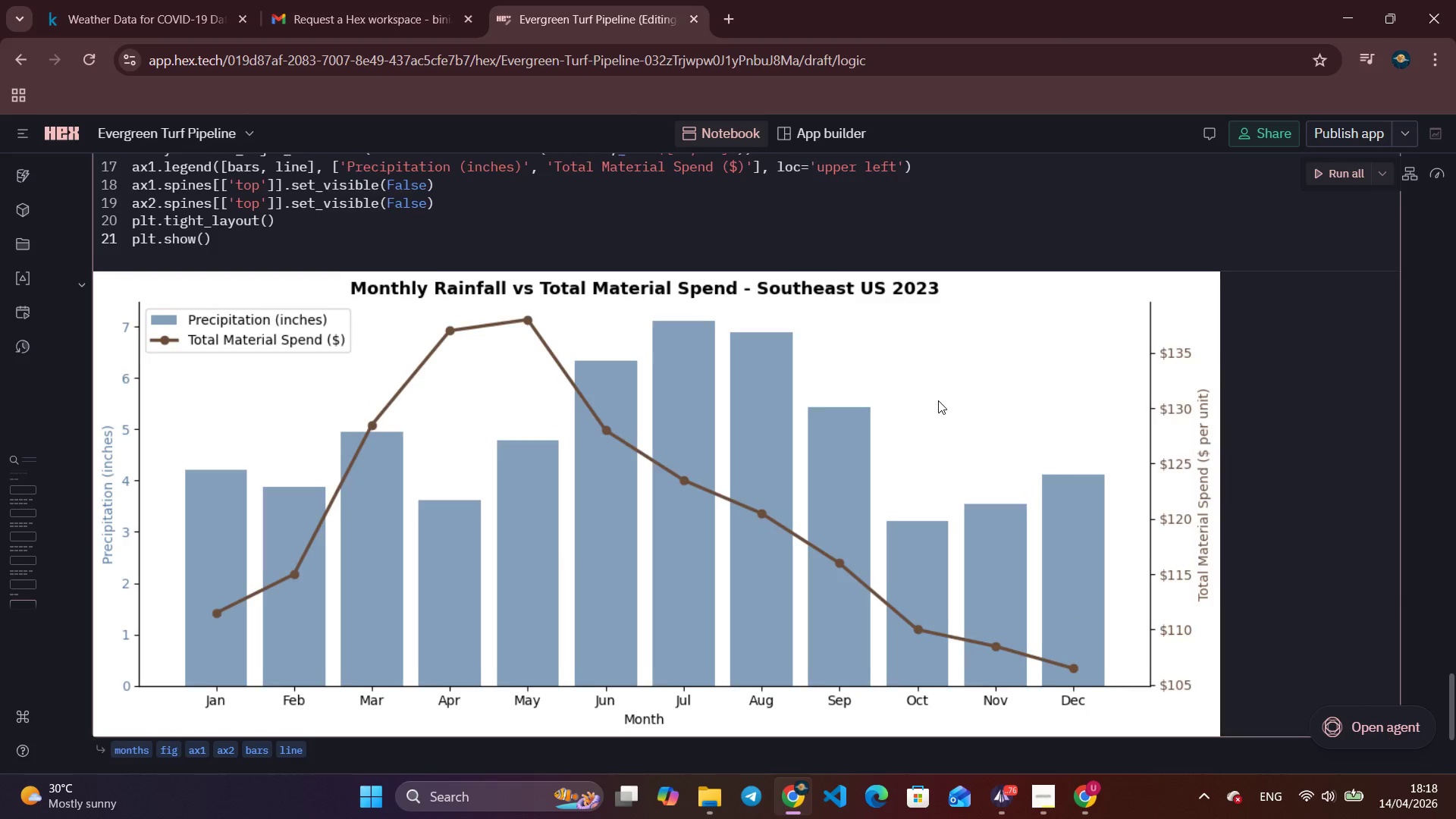 
scroll: coordinate [938, 400], scroll_direction: none, amount: 0.0
 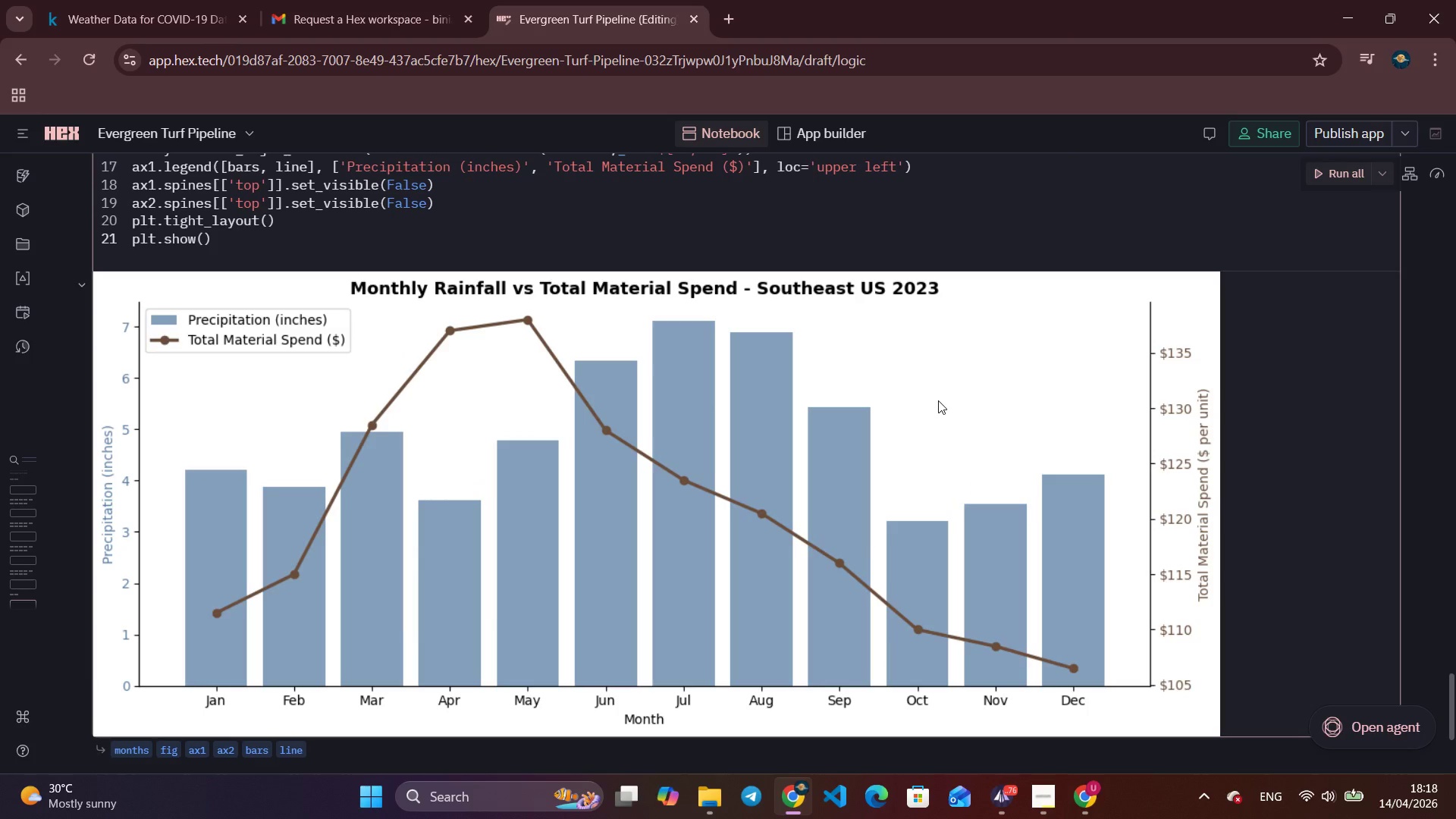 
wait(5.49)
 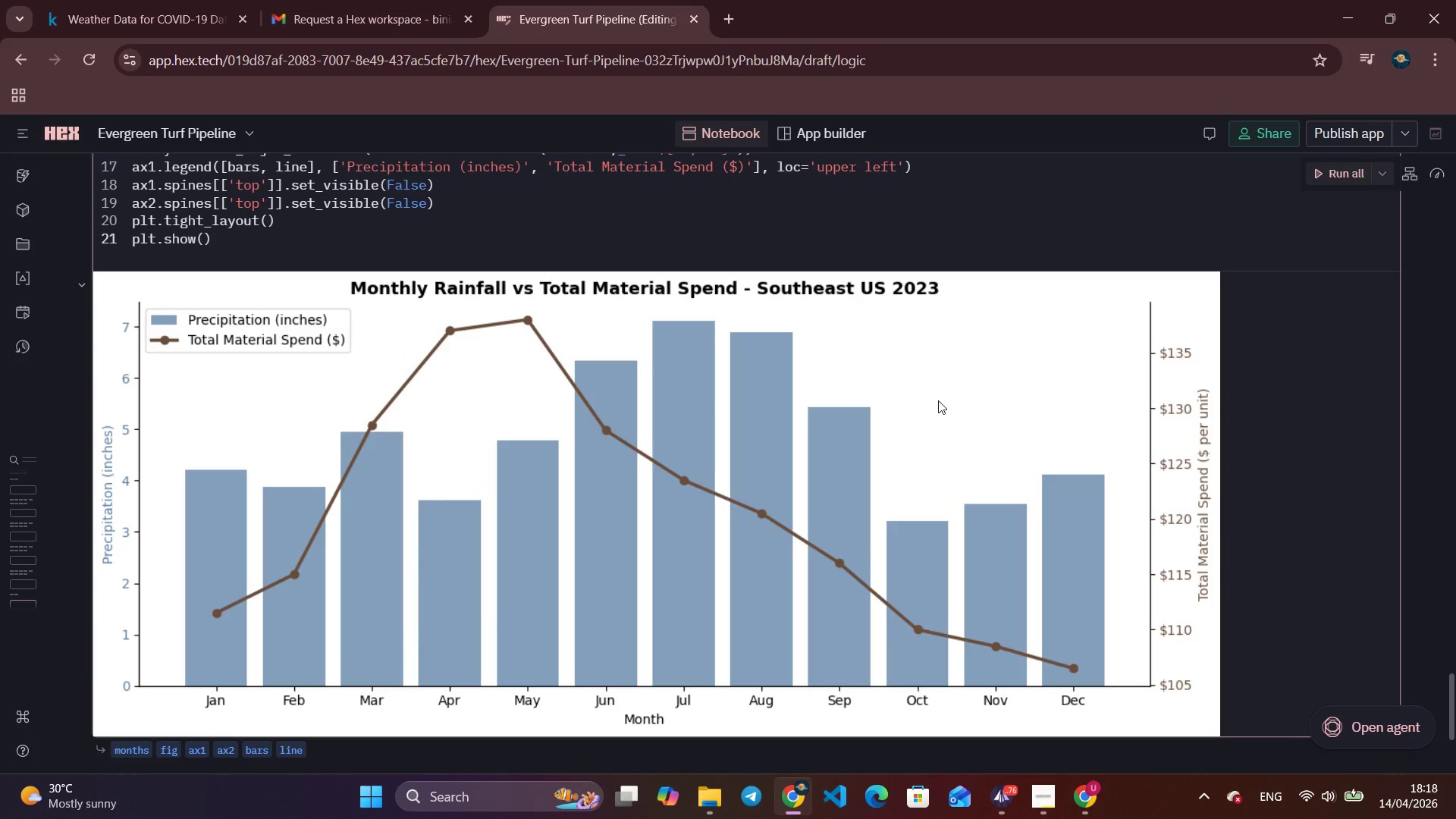 
key(Alt+Tab)
 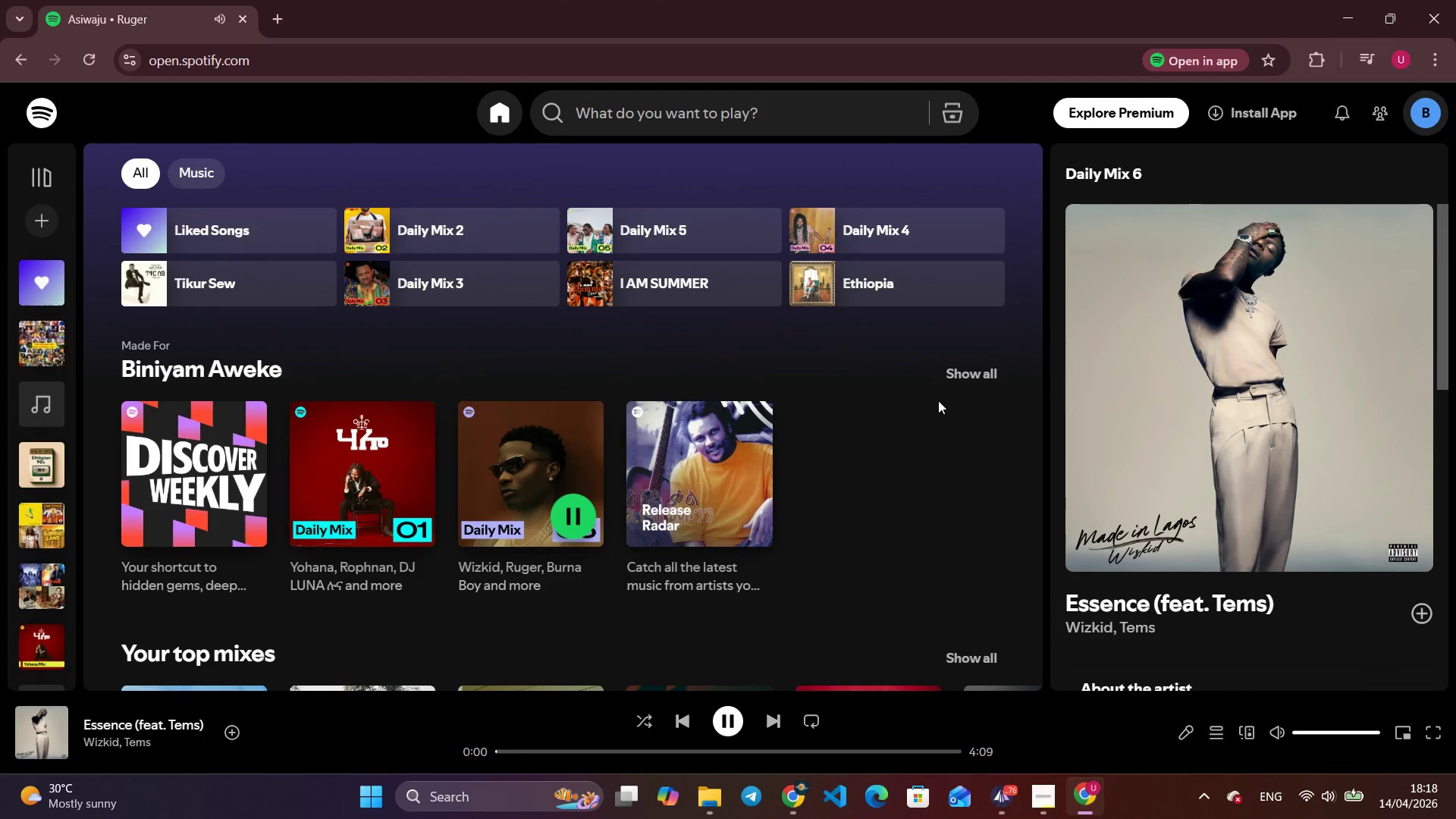 
key(Space)
 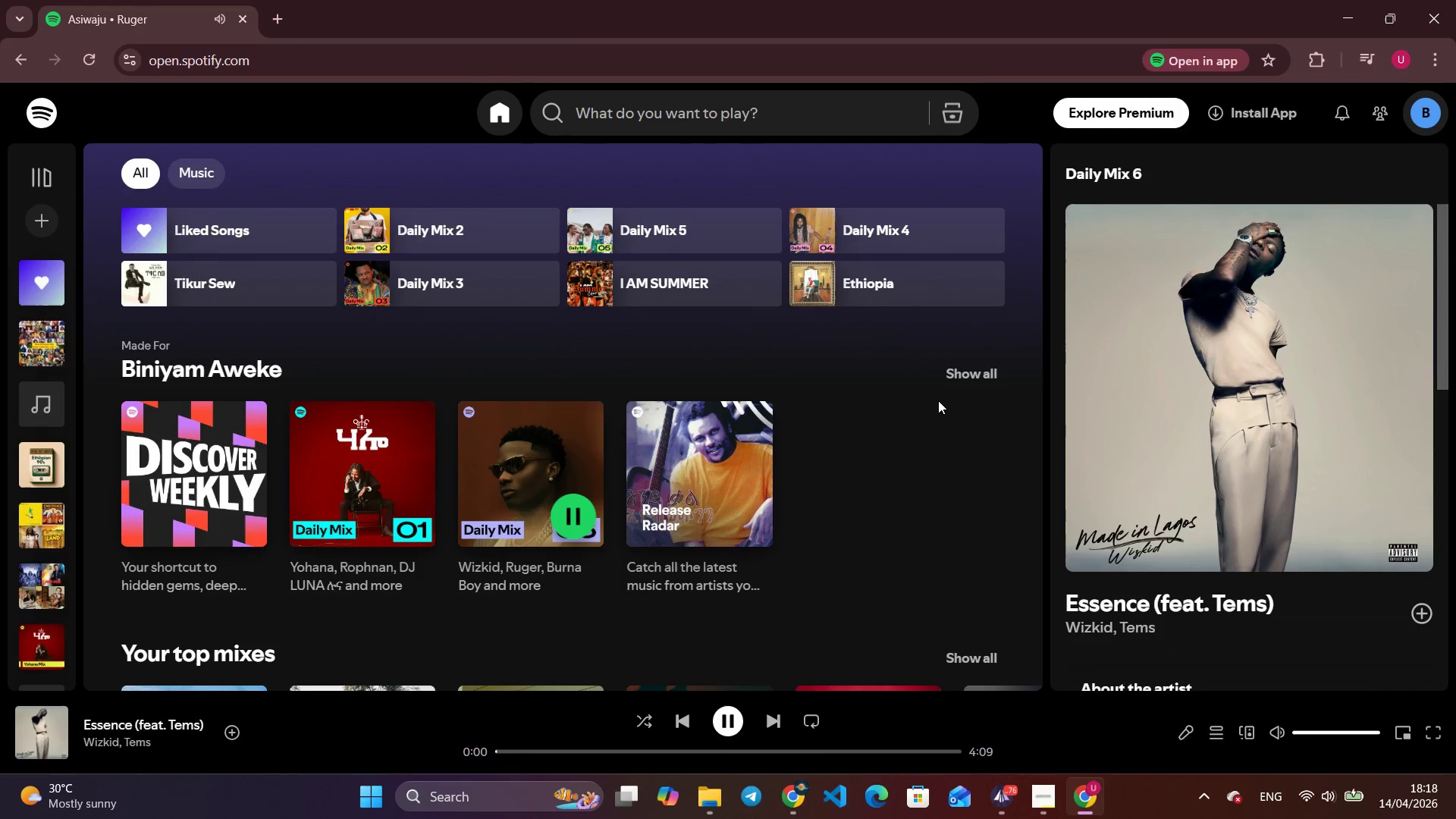 
key(Alt+AltLeft)
 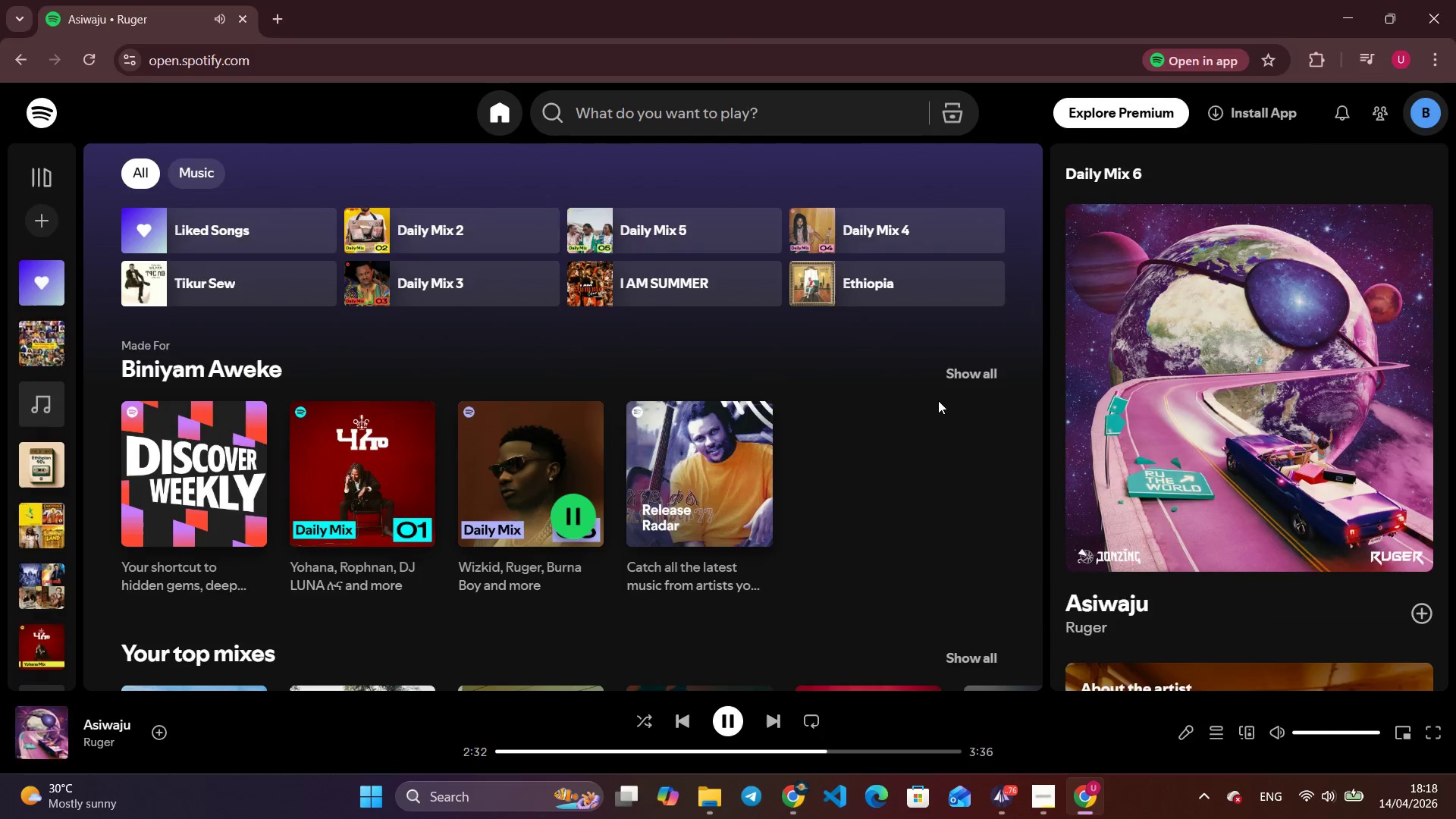 
key(Alt+Tab)
 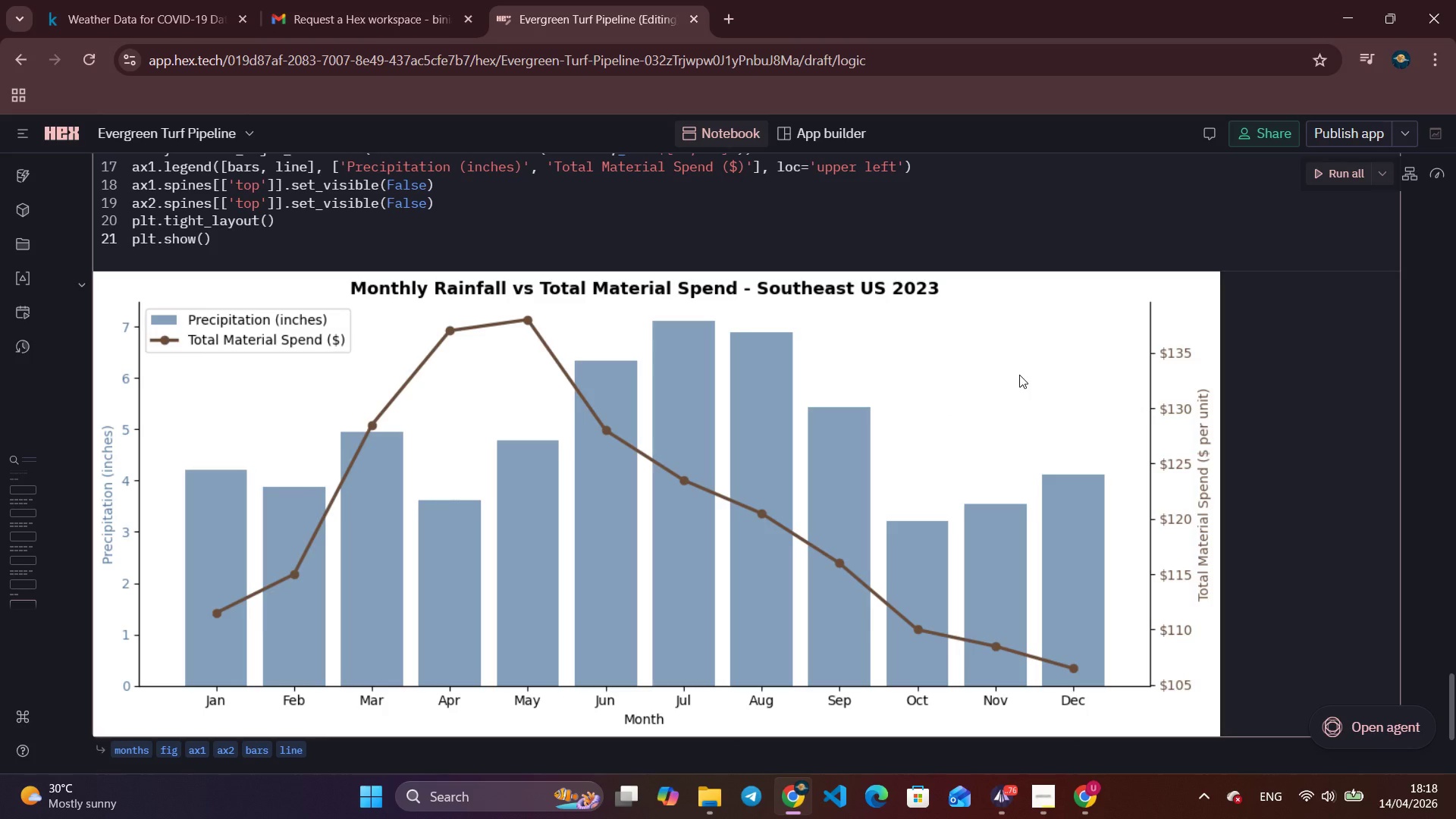 
scroll: coordinate [1013, 379], scroll_direction: none, amount: 0.0
 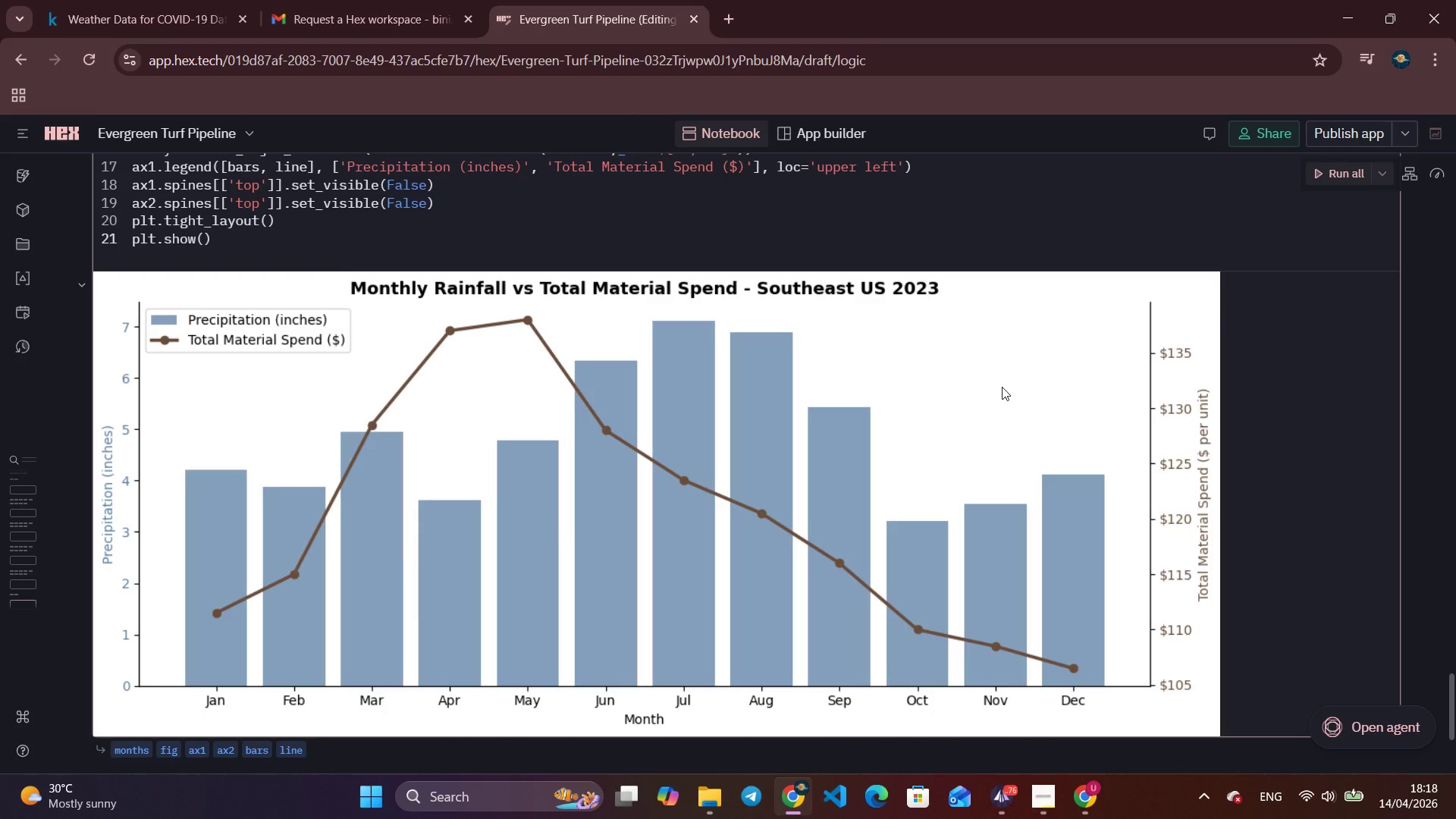 
wait(5.12)
 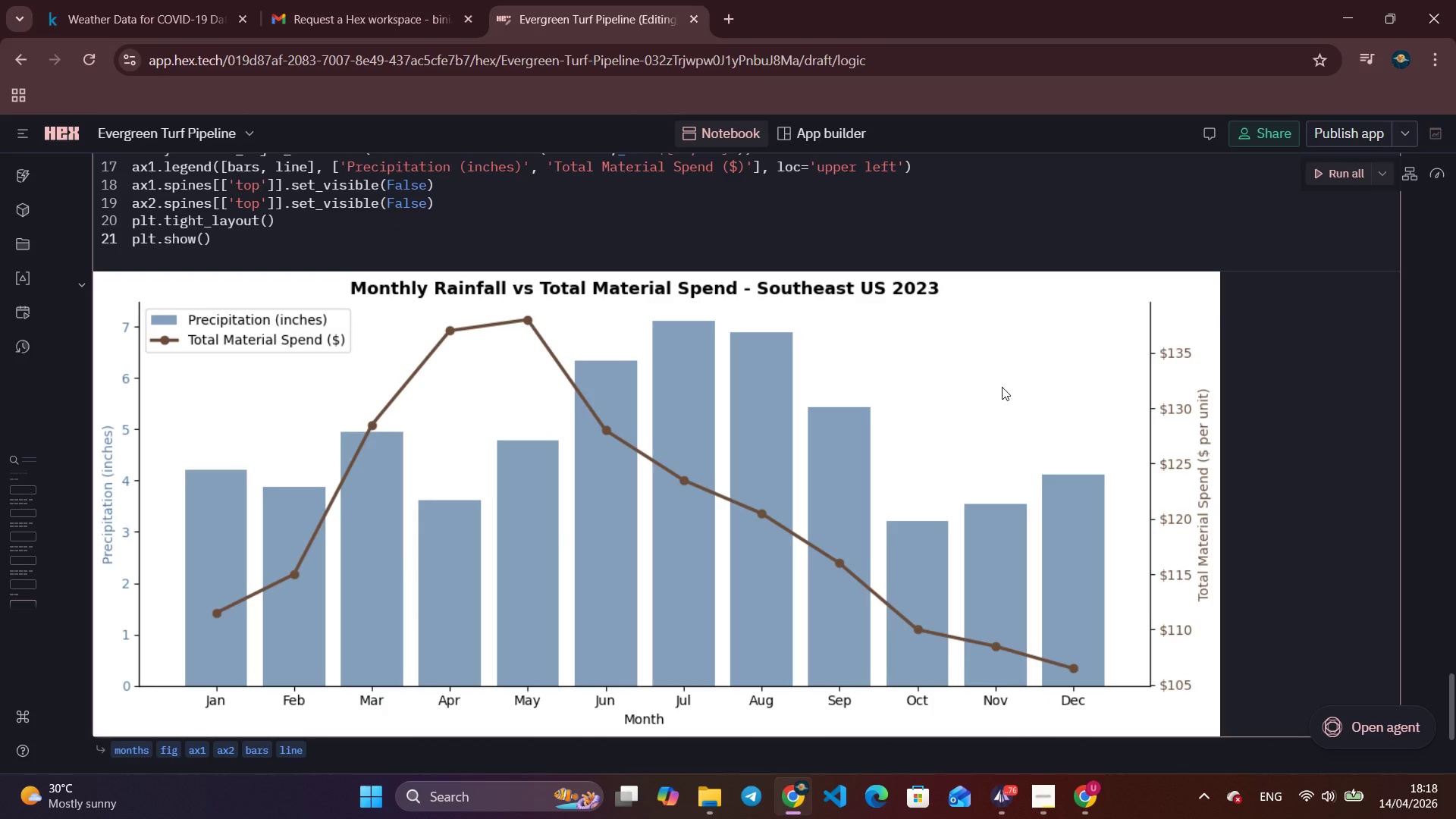 
scroll: coordinate [1002, 387], scroll_direction: down, amount: 2.0
 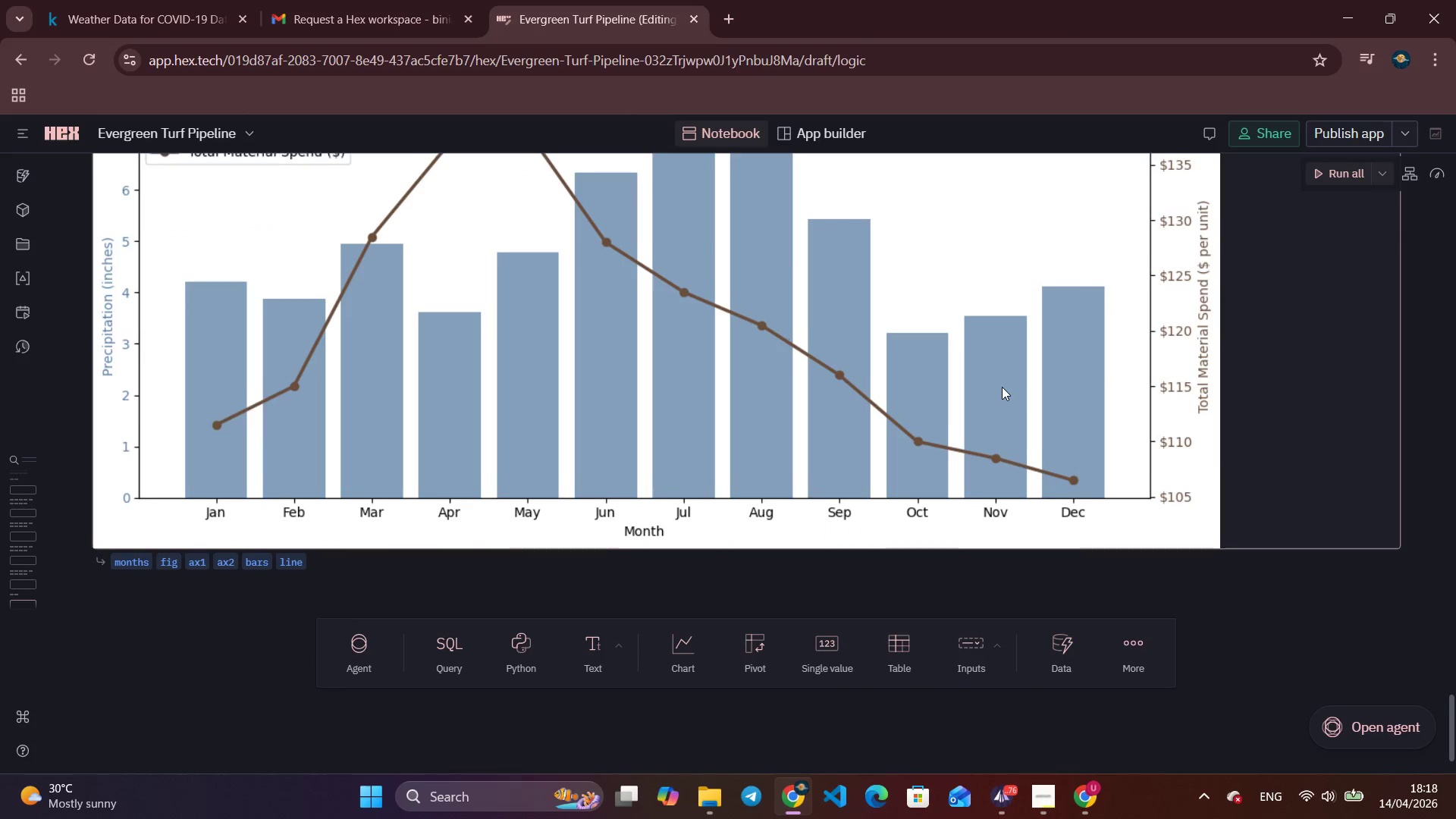 
scroll: coordinate [1002, 387], scroll_direction: up, amount: 2.0
 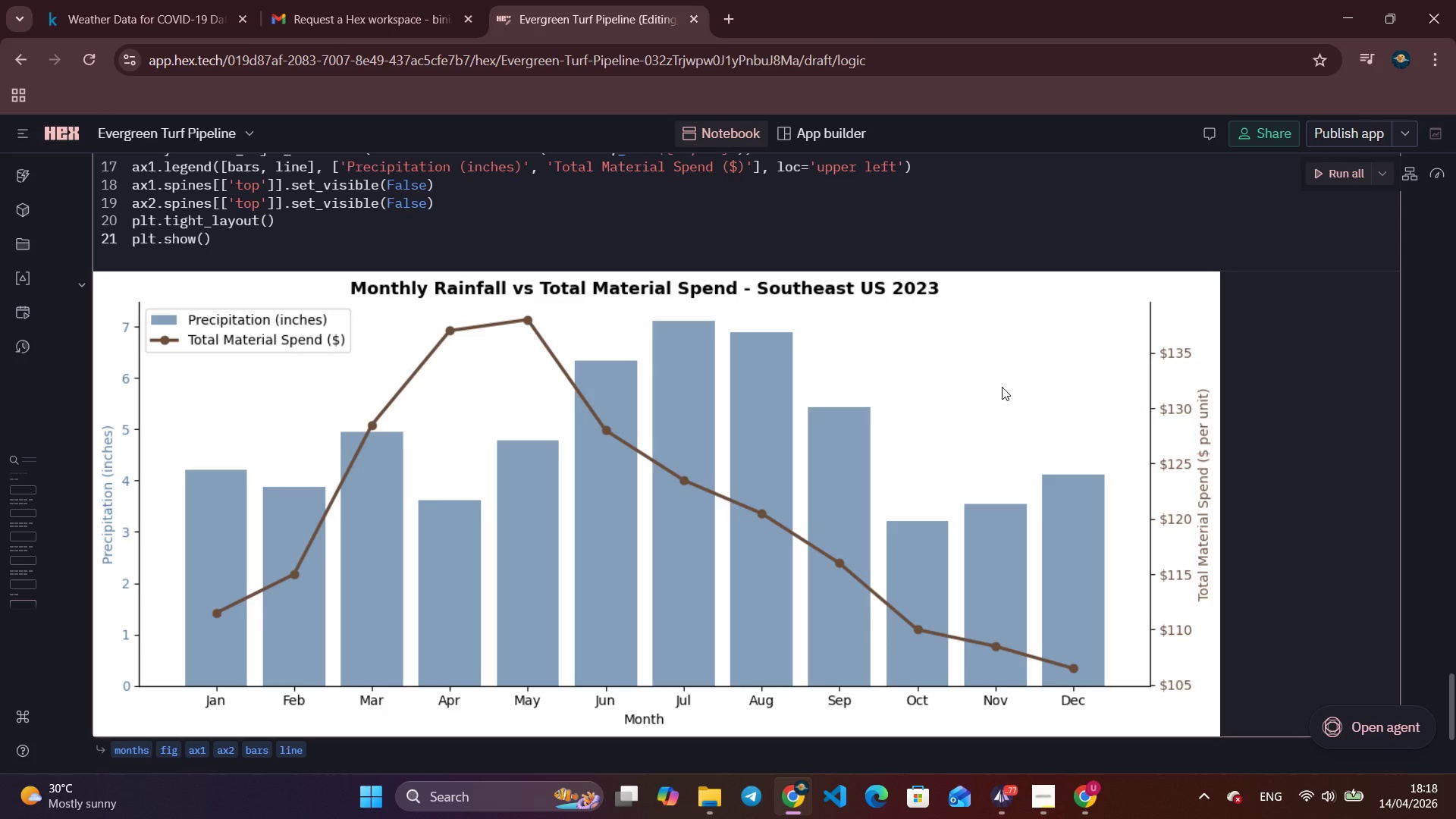 
wait(19.73)
 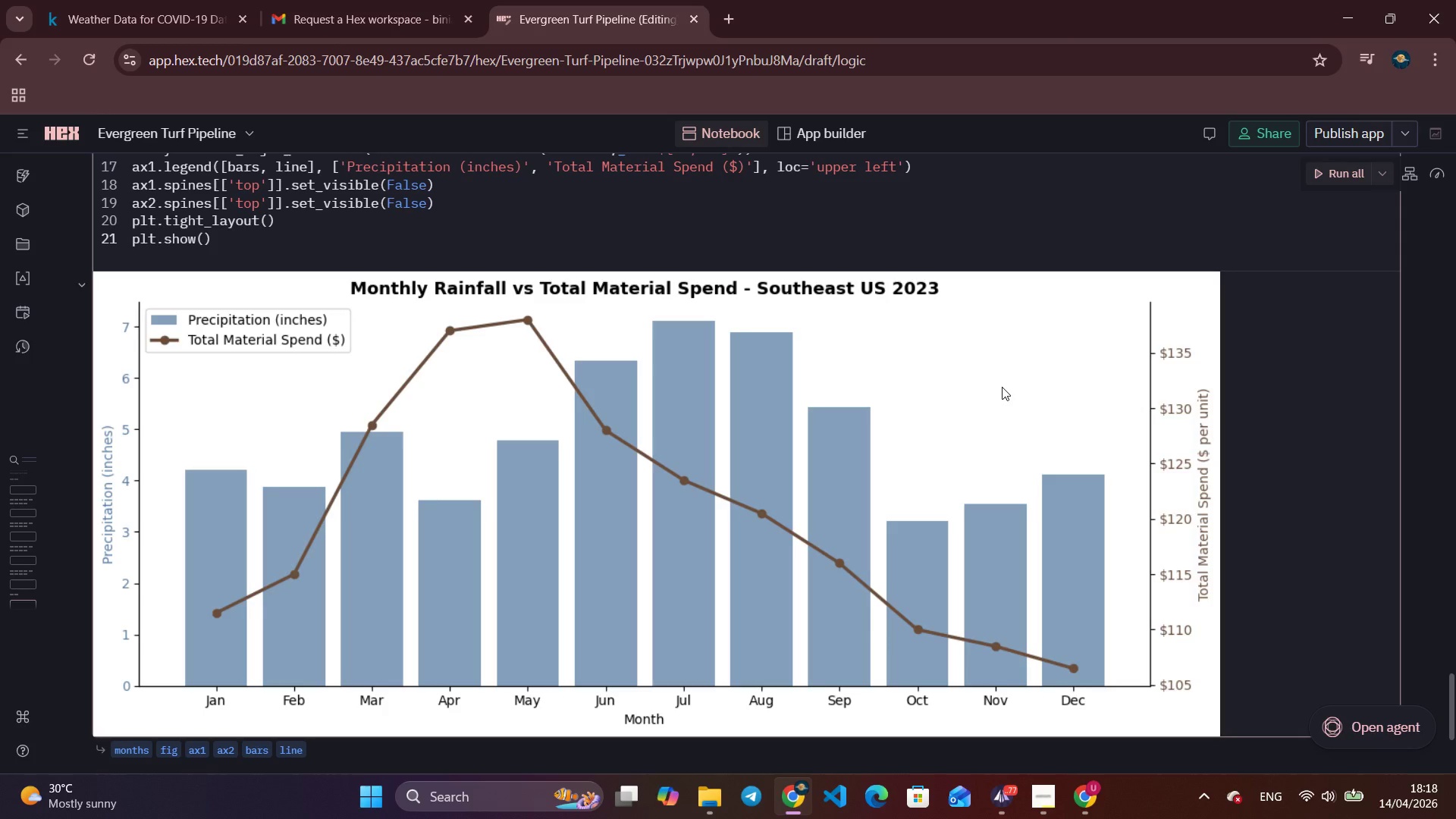 
scroll: coordinate [1002, 387], scroll_direction: none, amount: 0.0
 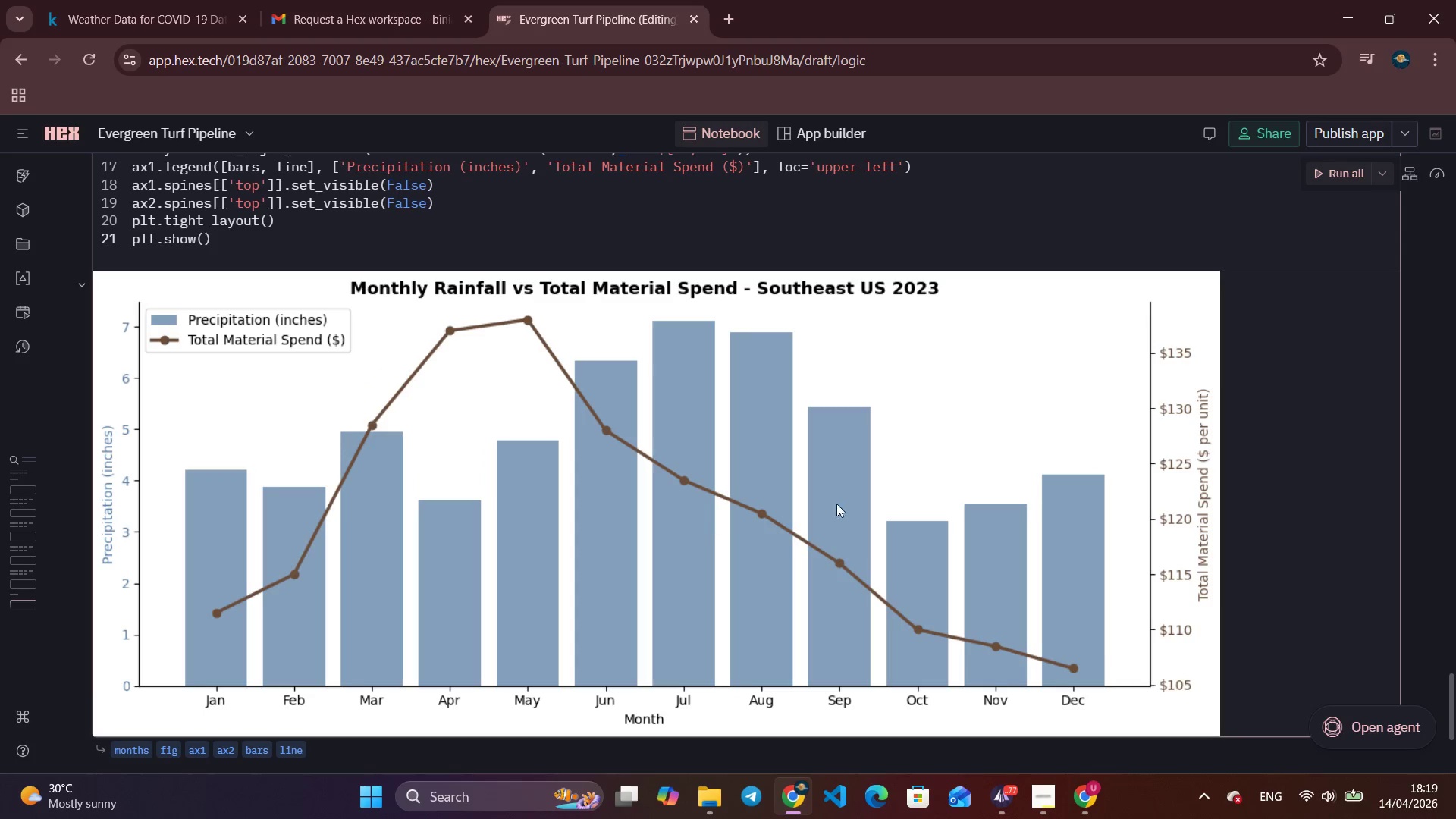 
scroll: coordinate [880, 506], scroll_direction: up, amount: 2.0
 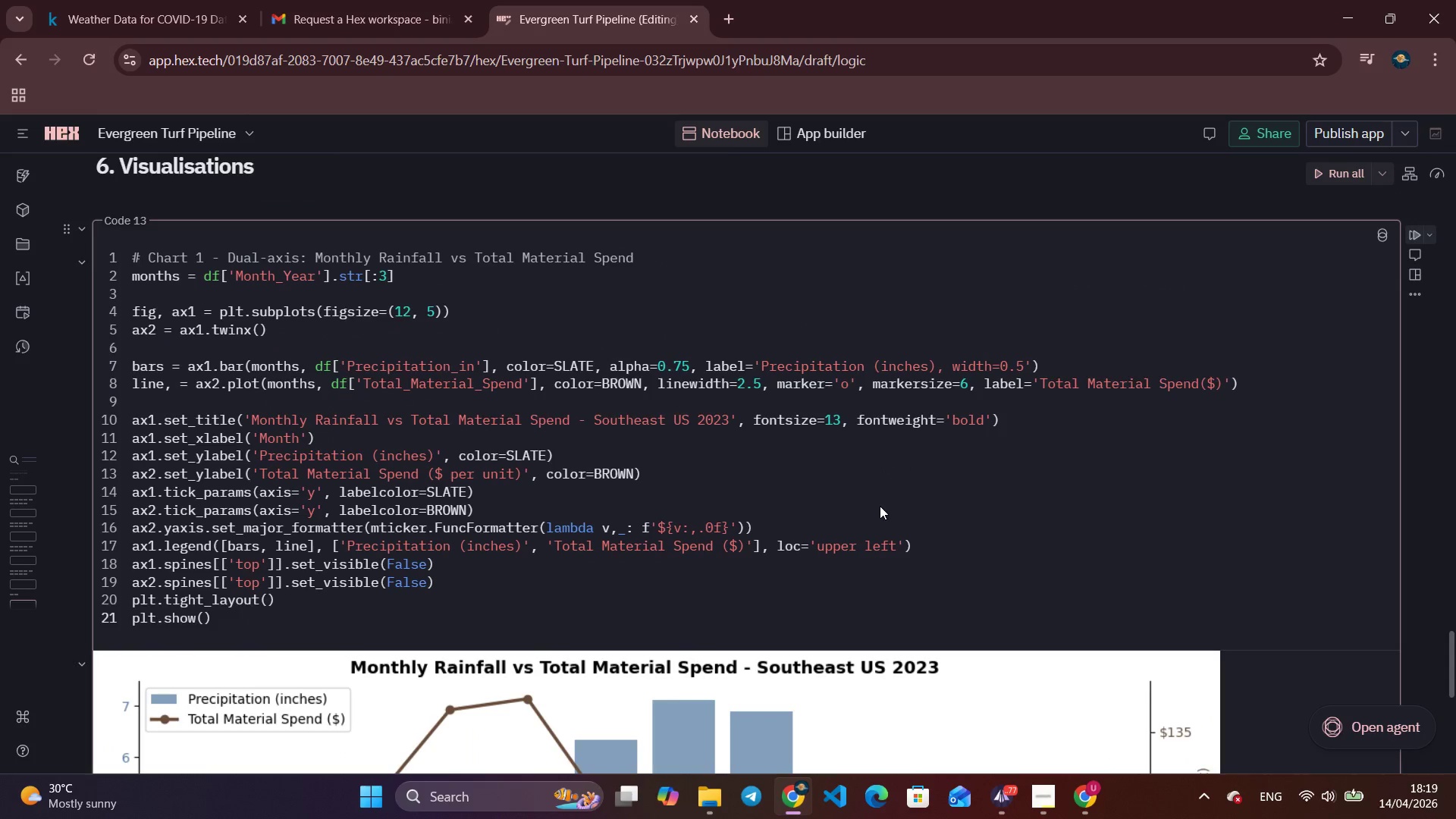 
scroll: coordinate [881, 507], scroll_direction: down, amount: 3.0
 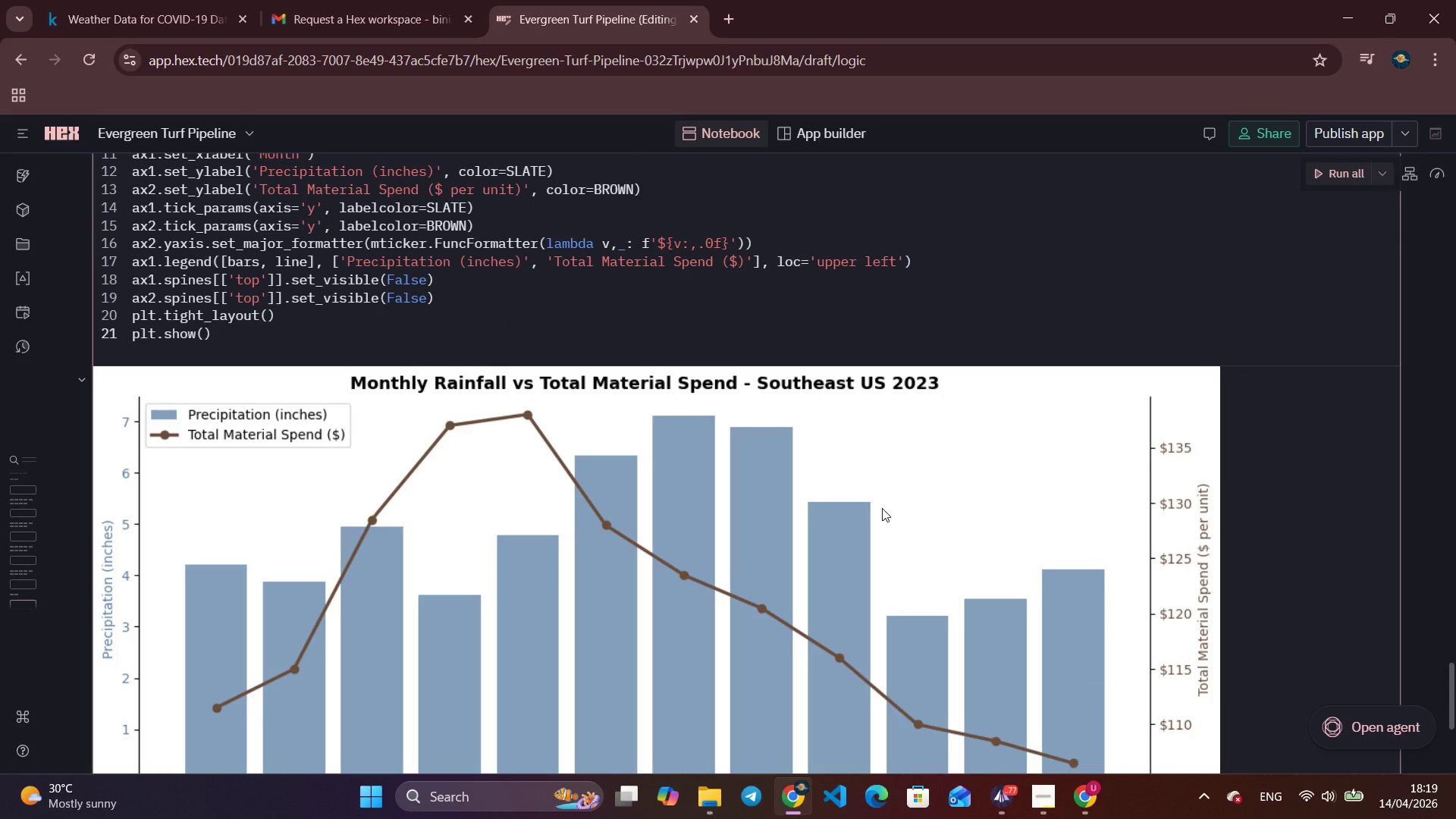 
wait(27.93)
 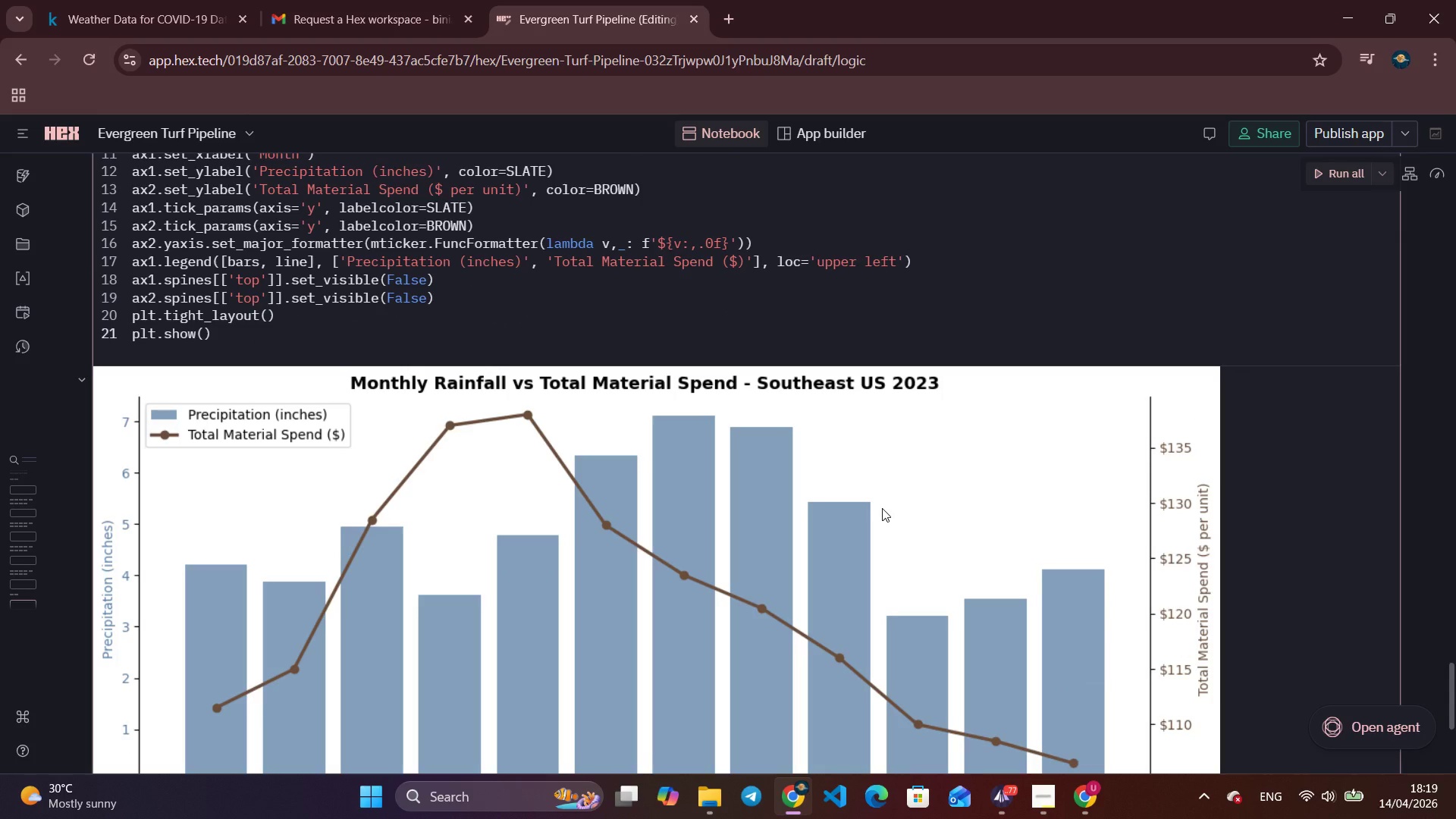 
scroll: coordinate [882, 508], scroll_direction: down, amount: 2.0
 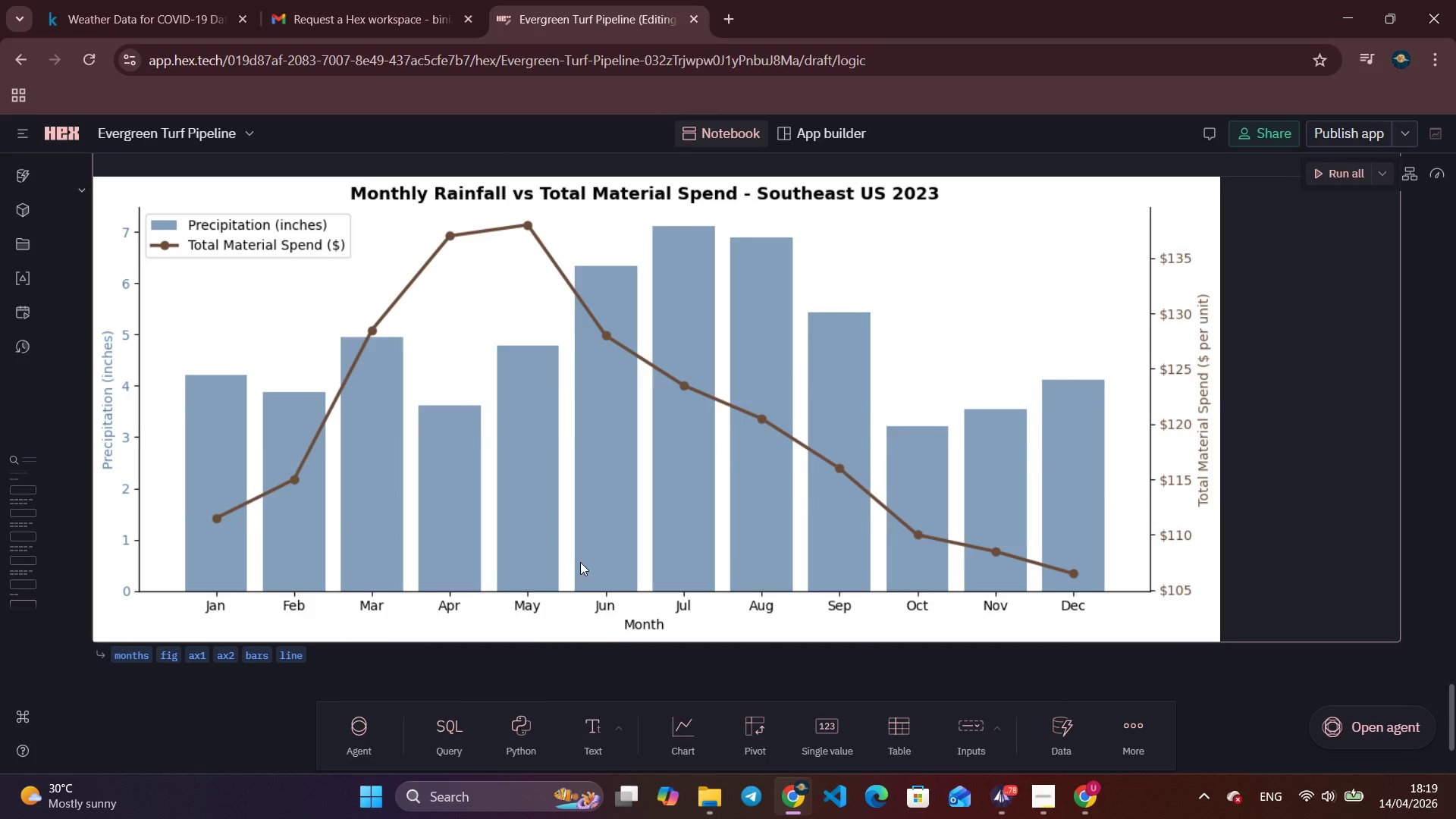 
wait(28.26)
 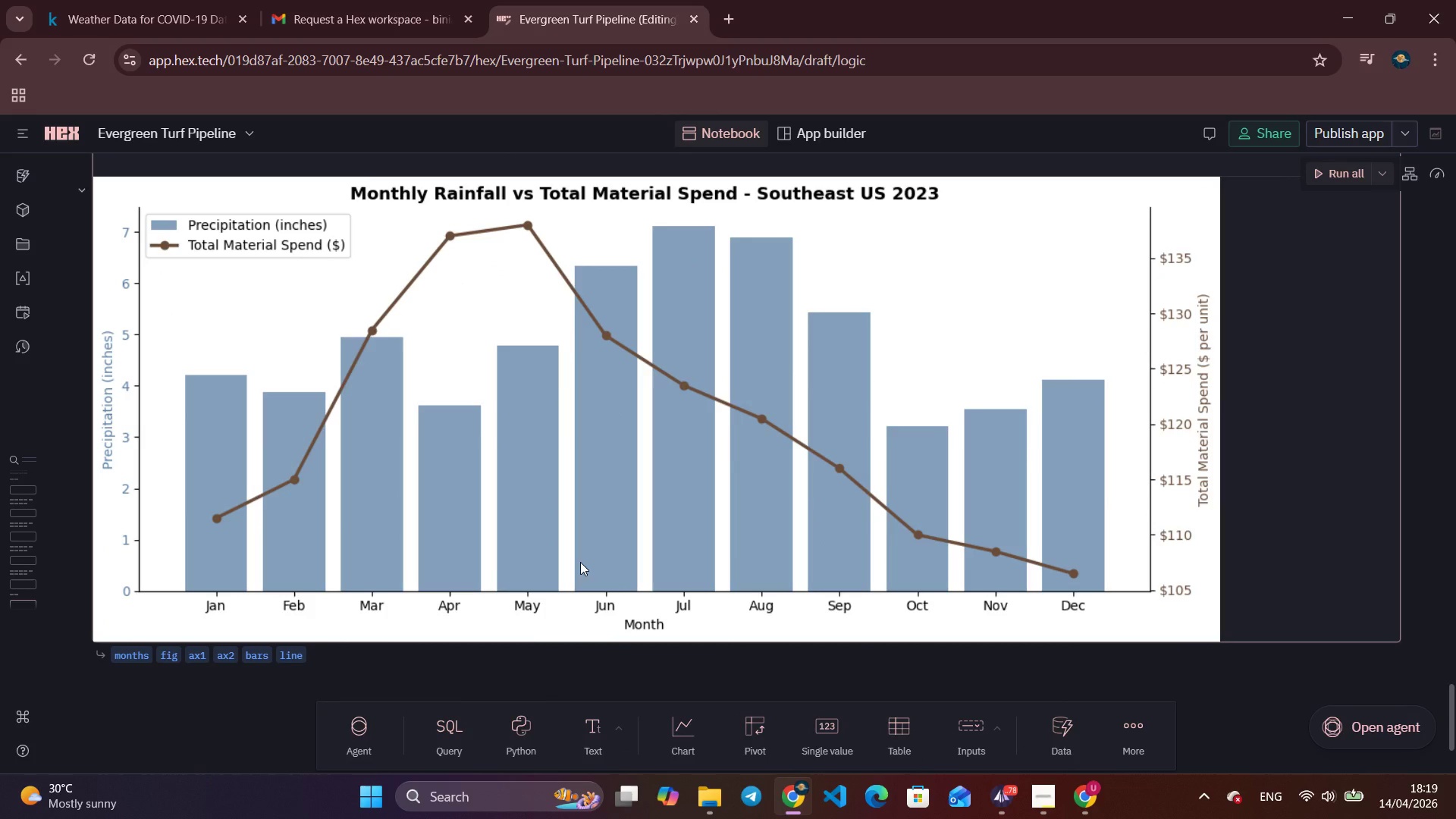 
scroll: coordinate [580, 562], scroll_direction: down, amount: 2.0
 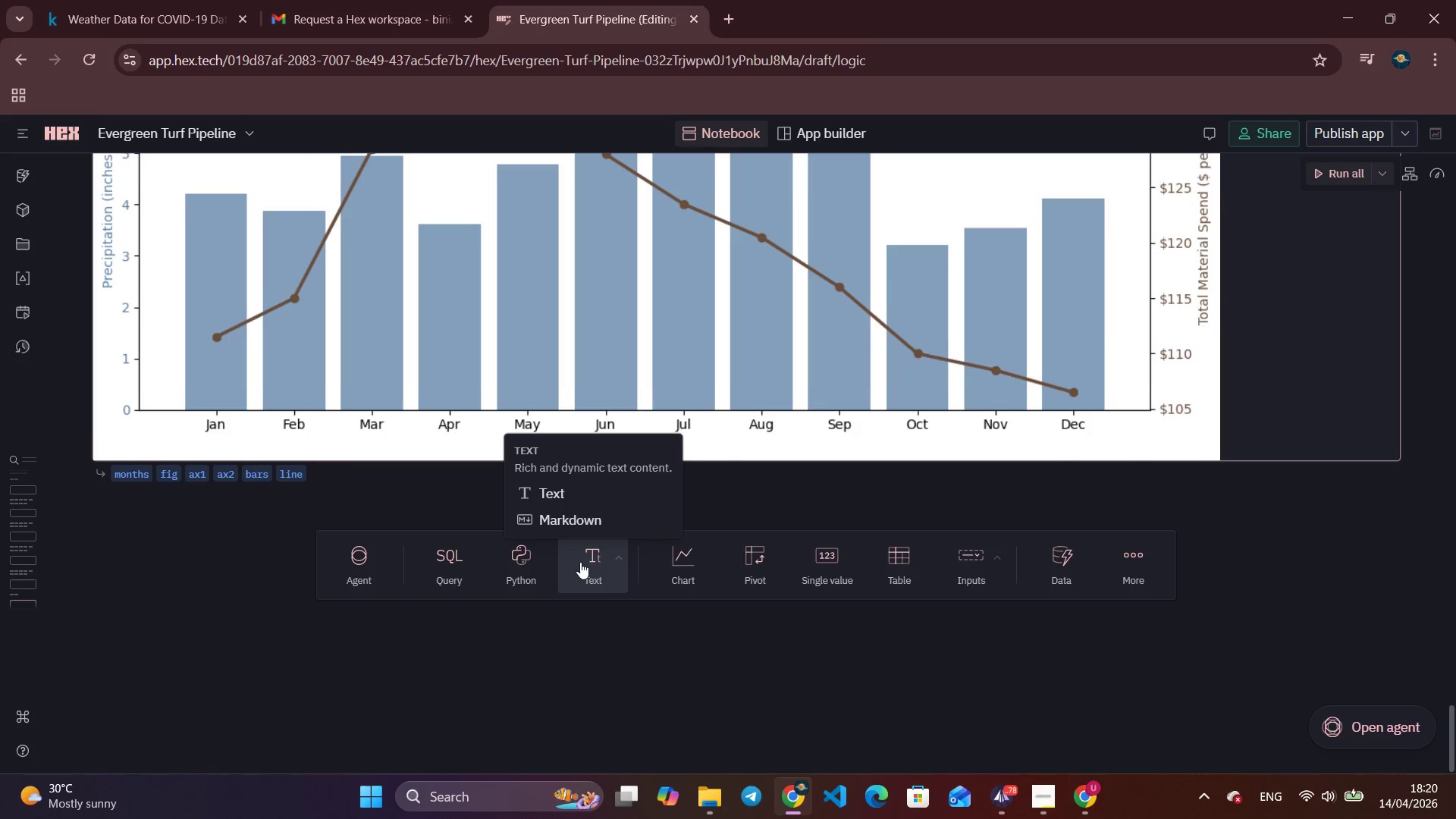 
scroll: coordinate [580, 562], scroll_direction: up, amount: 1.0
 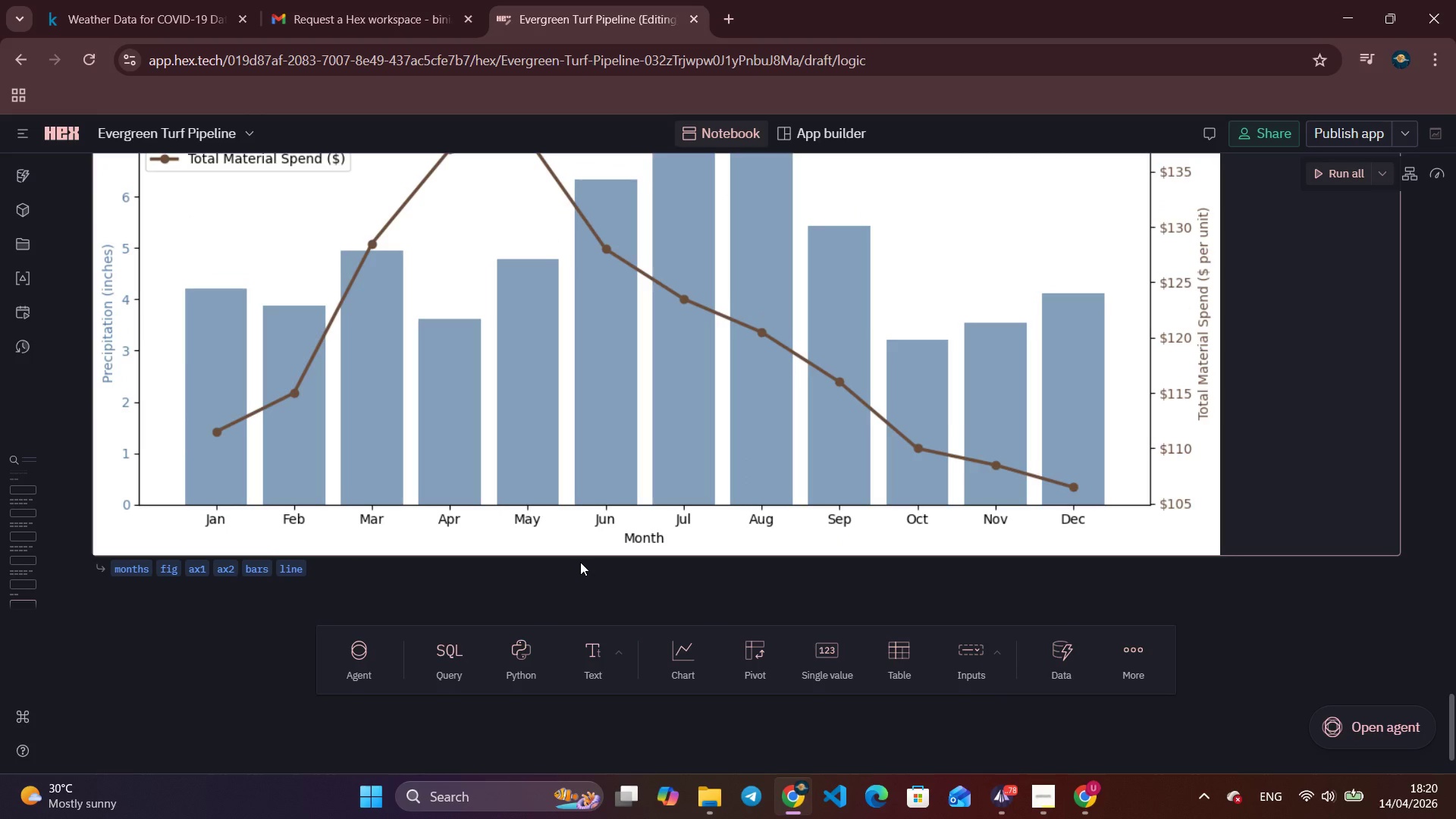 
scroll: coordinate [580, 562], scroll_direction: down, amount: 1.0
 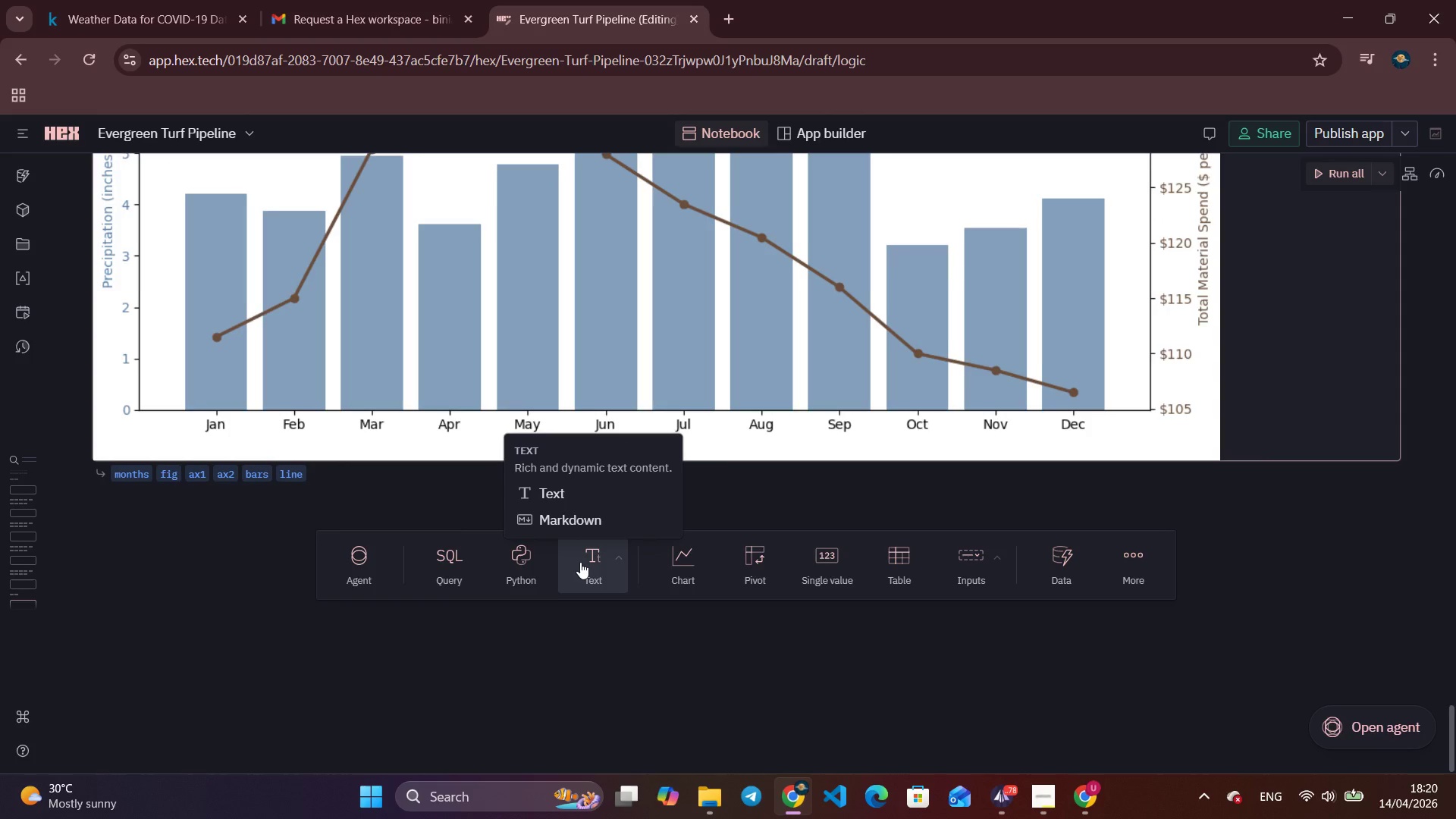 
scroll: coordinate [580, 562], scroll_direction: up, amount: 1.0
 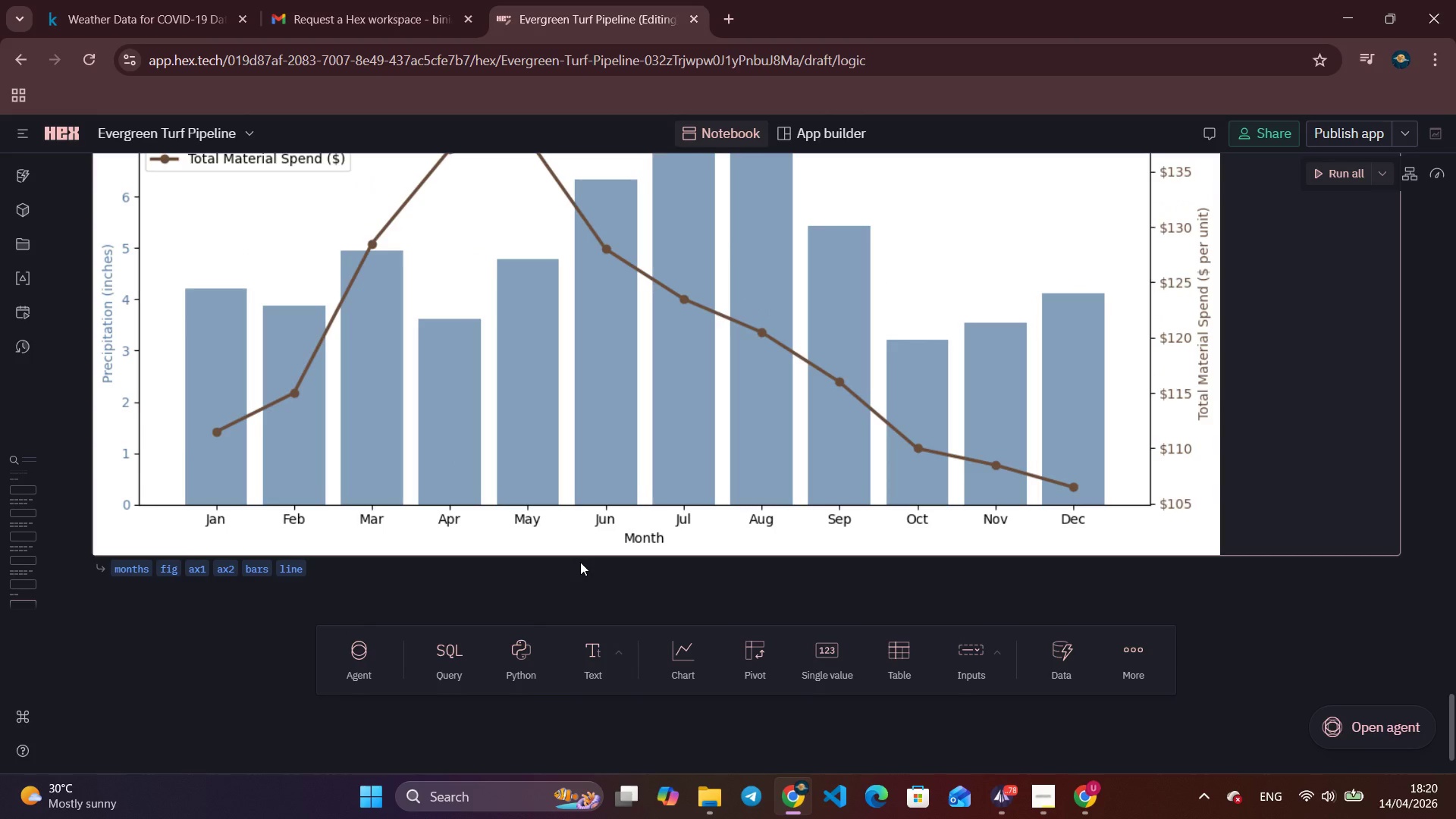 
wait(5.06)
 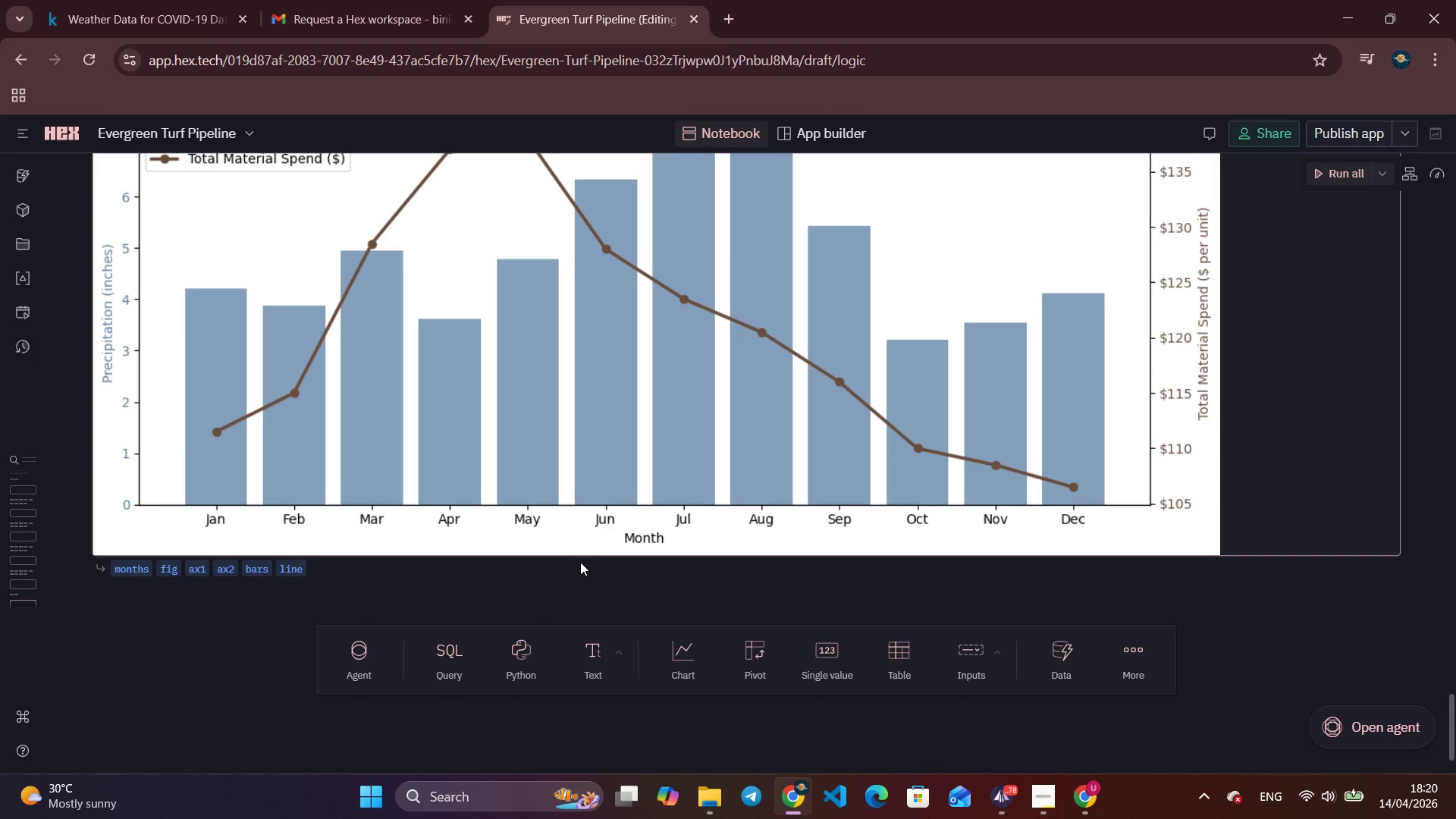 
scroll: coordinate [580, 562], scroll_direction: up, amount: 3.0
 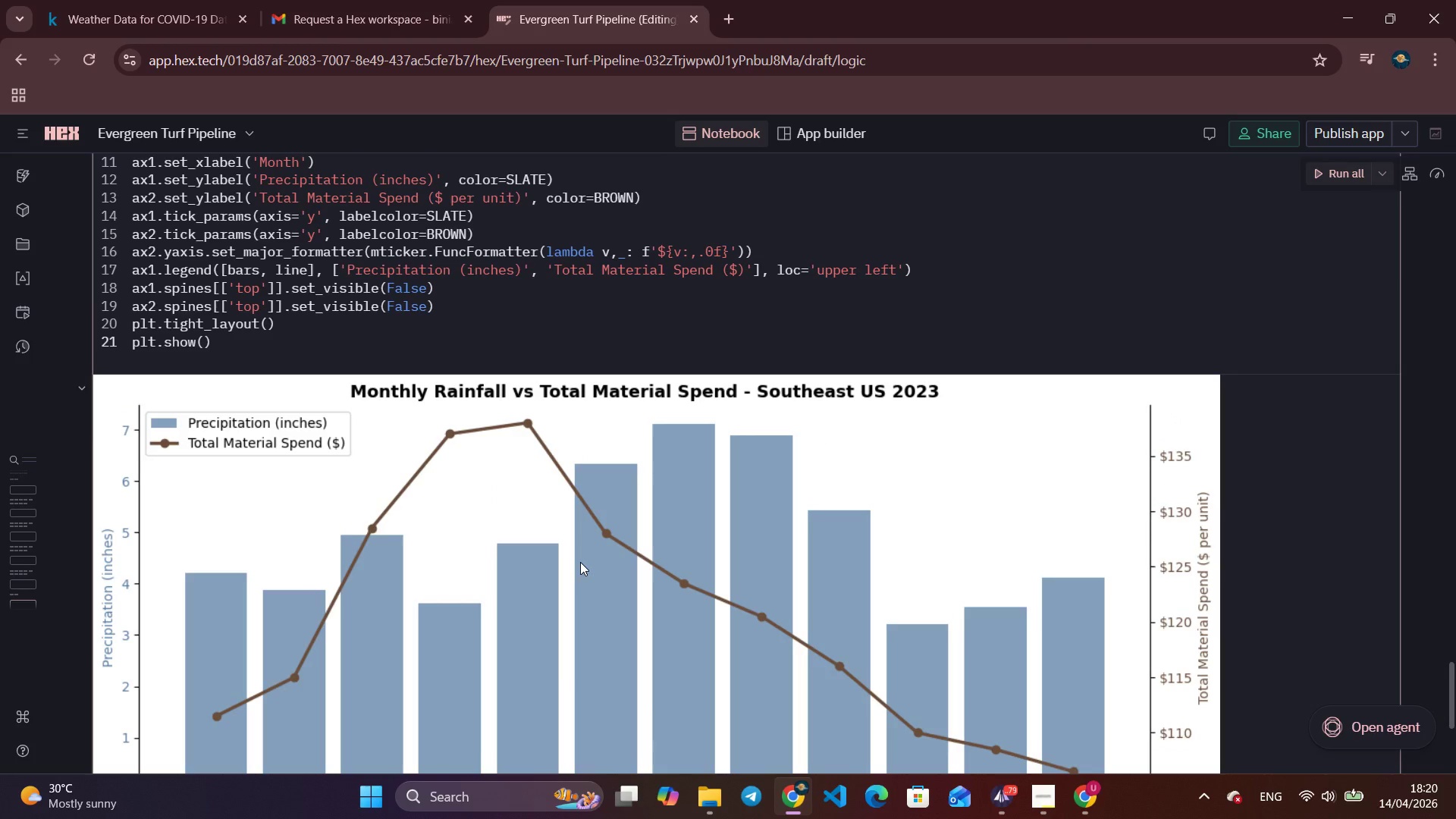 
scroll: coordinate [580, 562], scroll_direction: down, amount: 2.0
 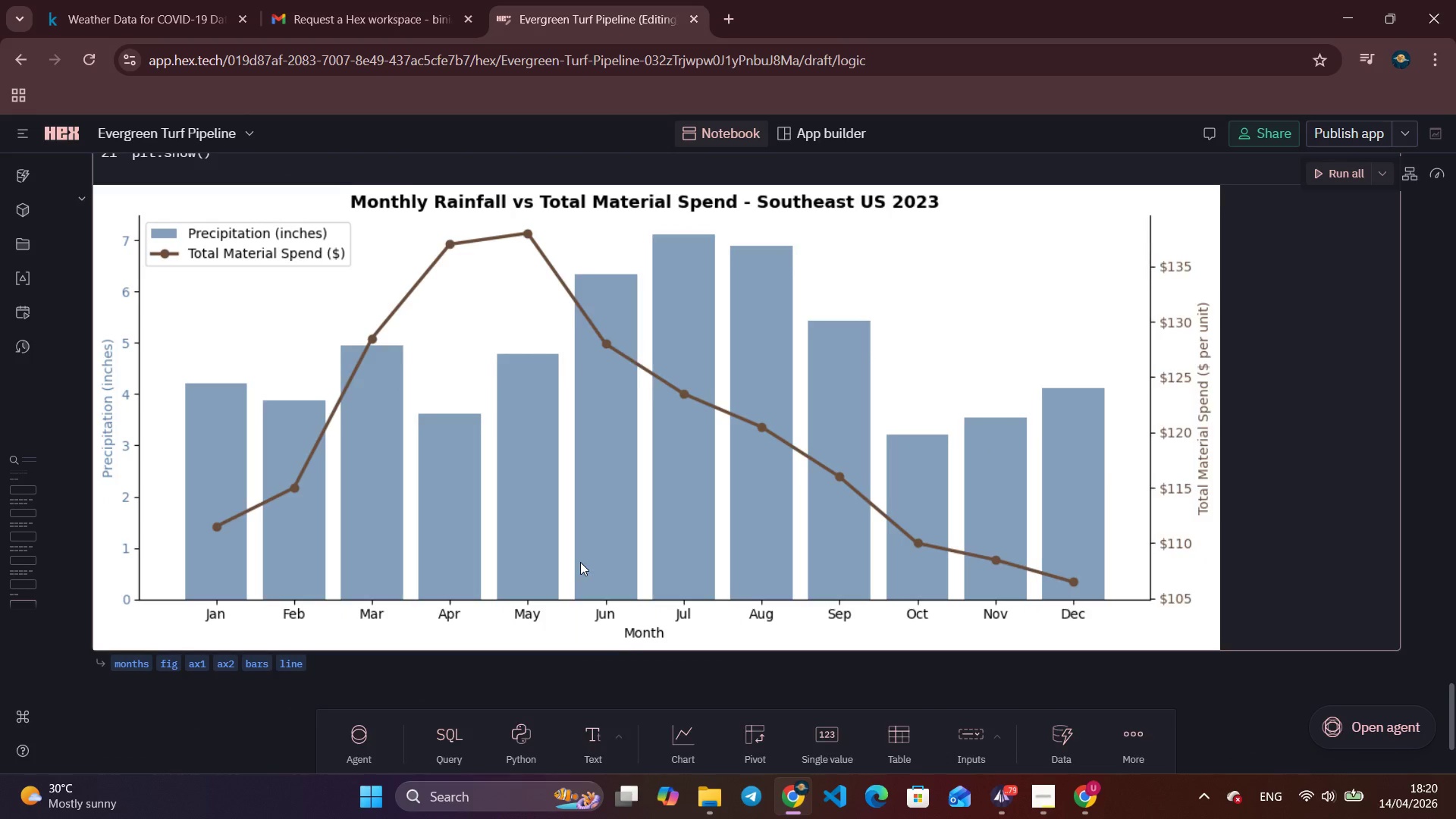 
scroll: coordinate [580, 562], scroll_direction: up, amount: 2.0
 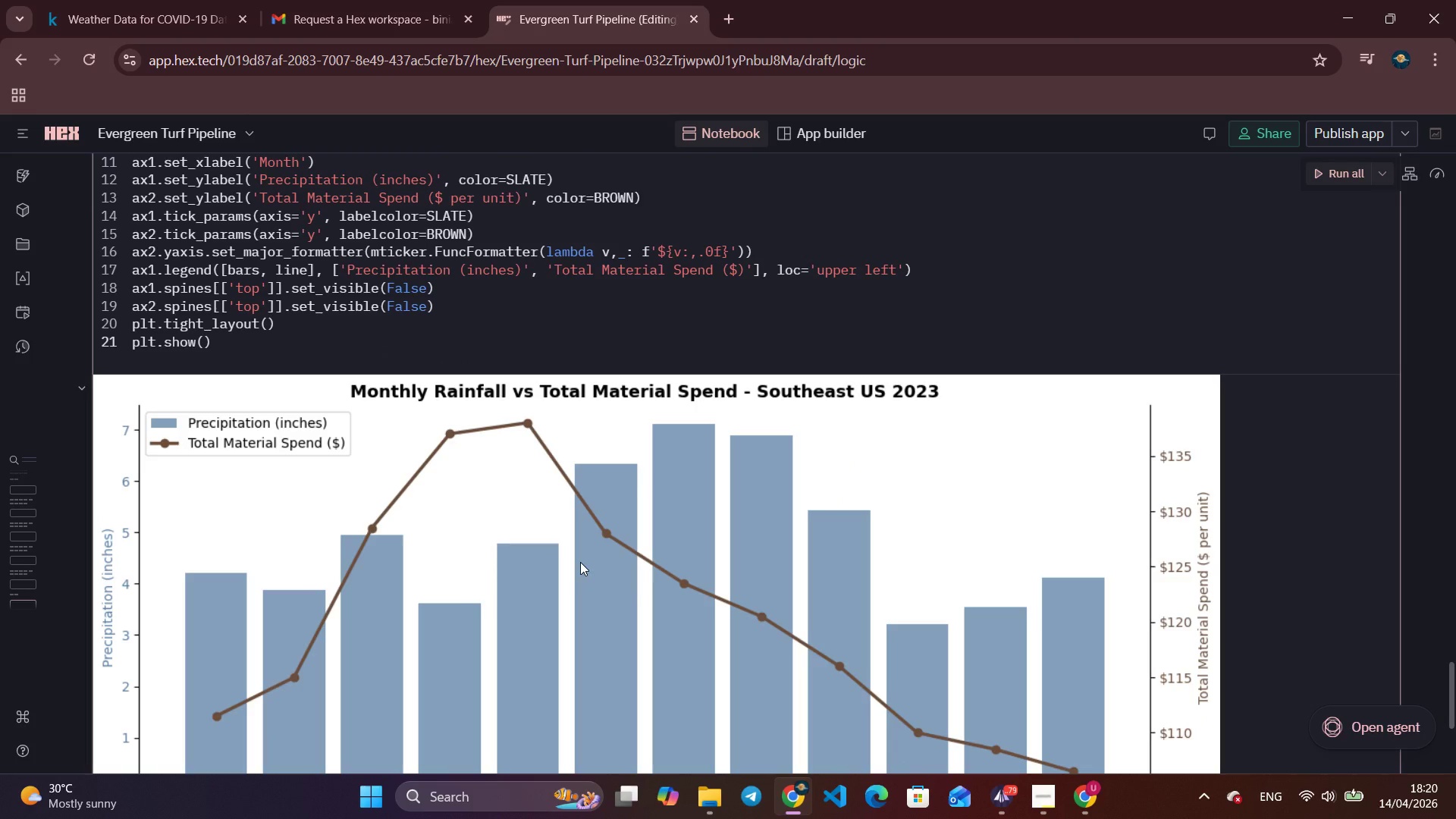 
scroll: coordinate [789, 572], scroll_direction: down, amount: 6.0
 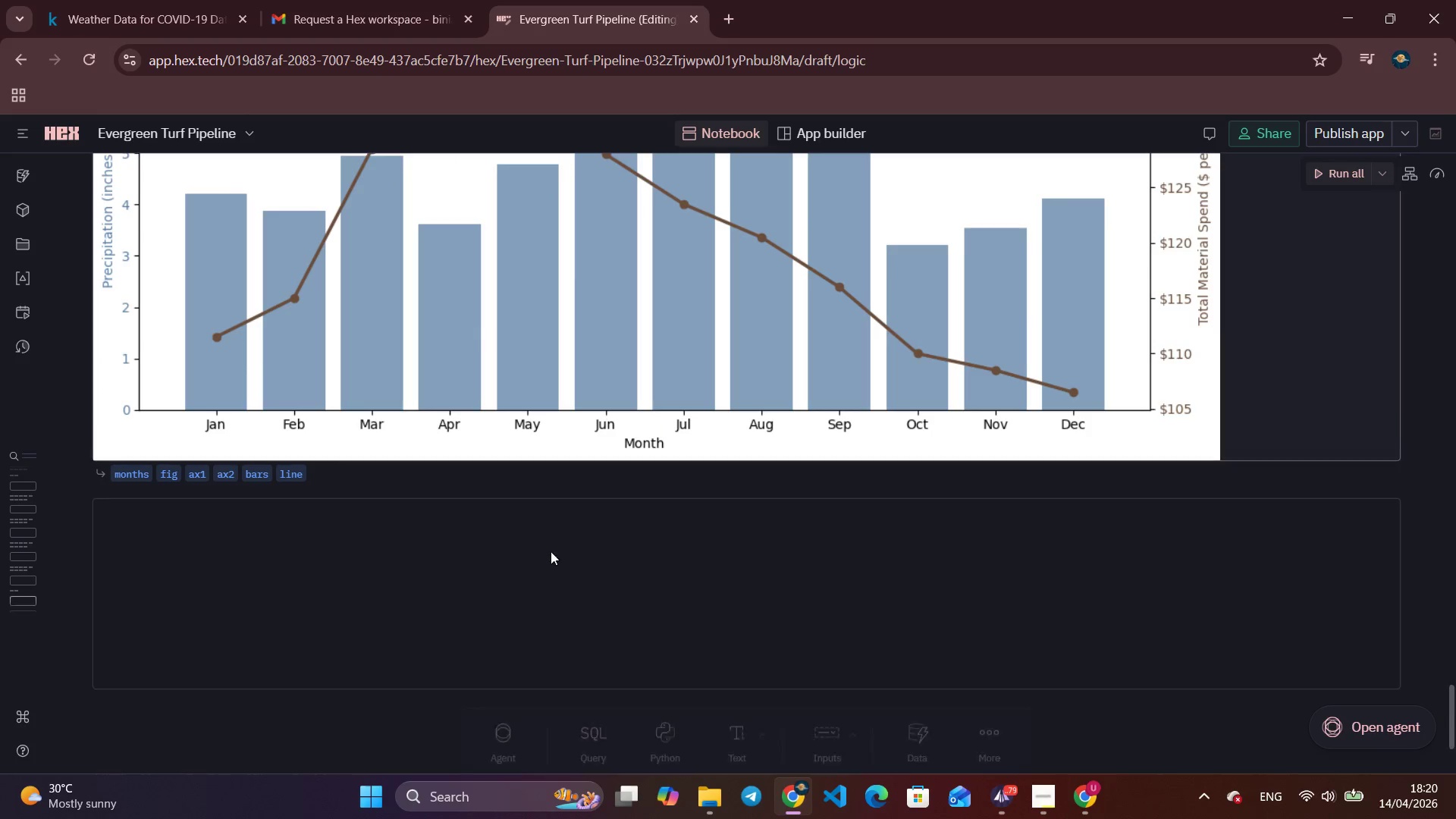 
scroll: coordinate [662, 509], scroll_direction: up, amount: 4.0
 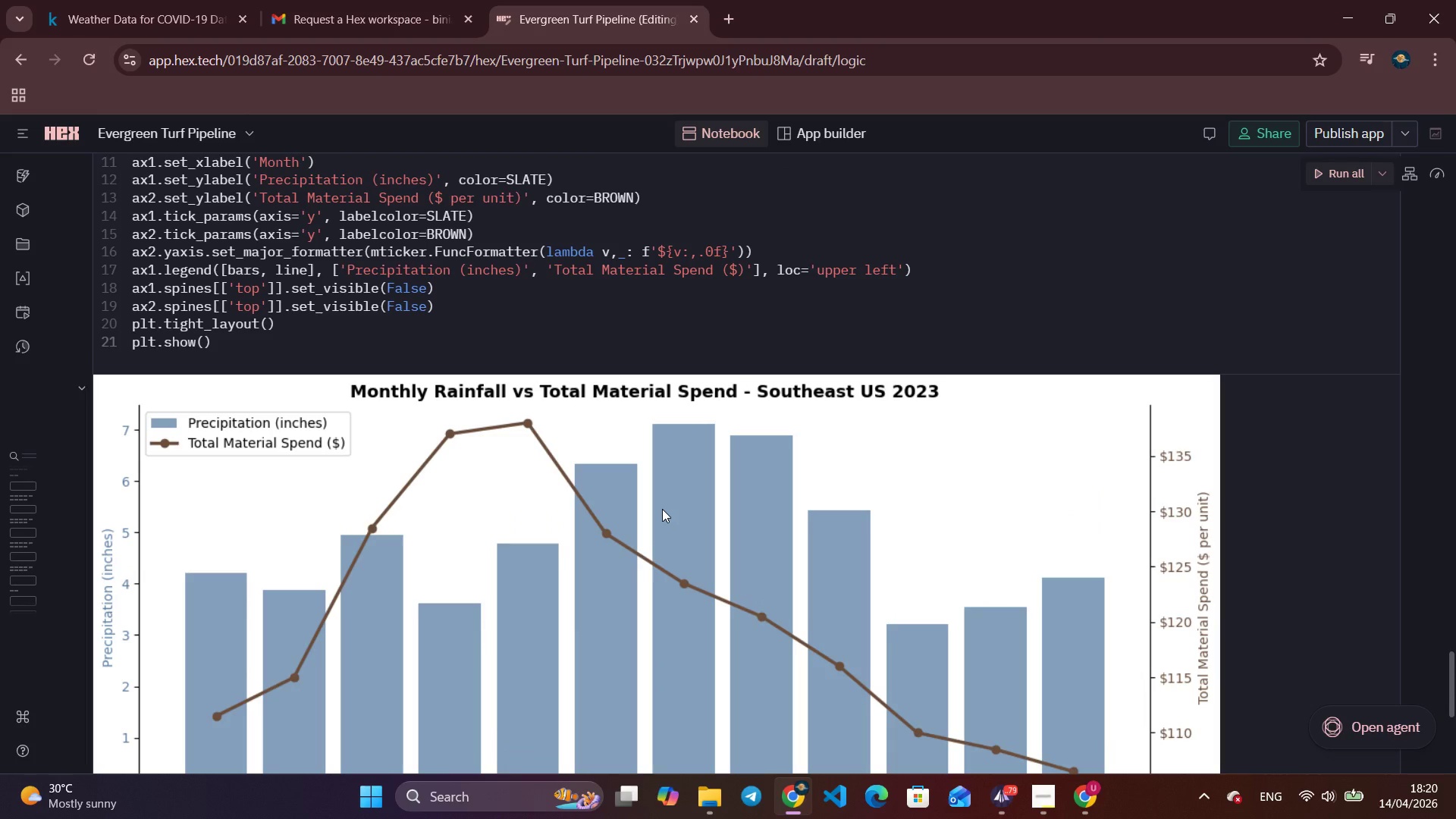 
wait(27.01)
 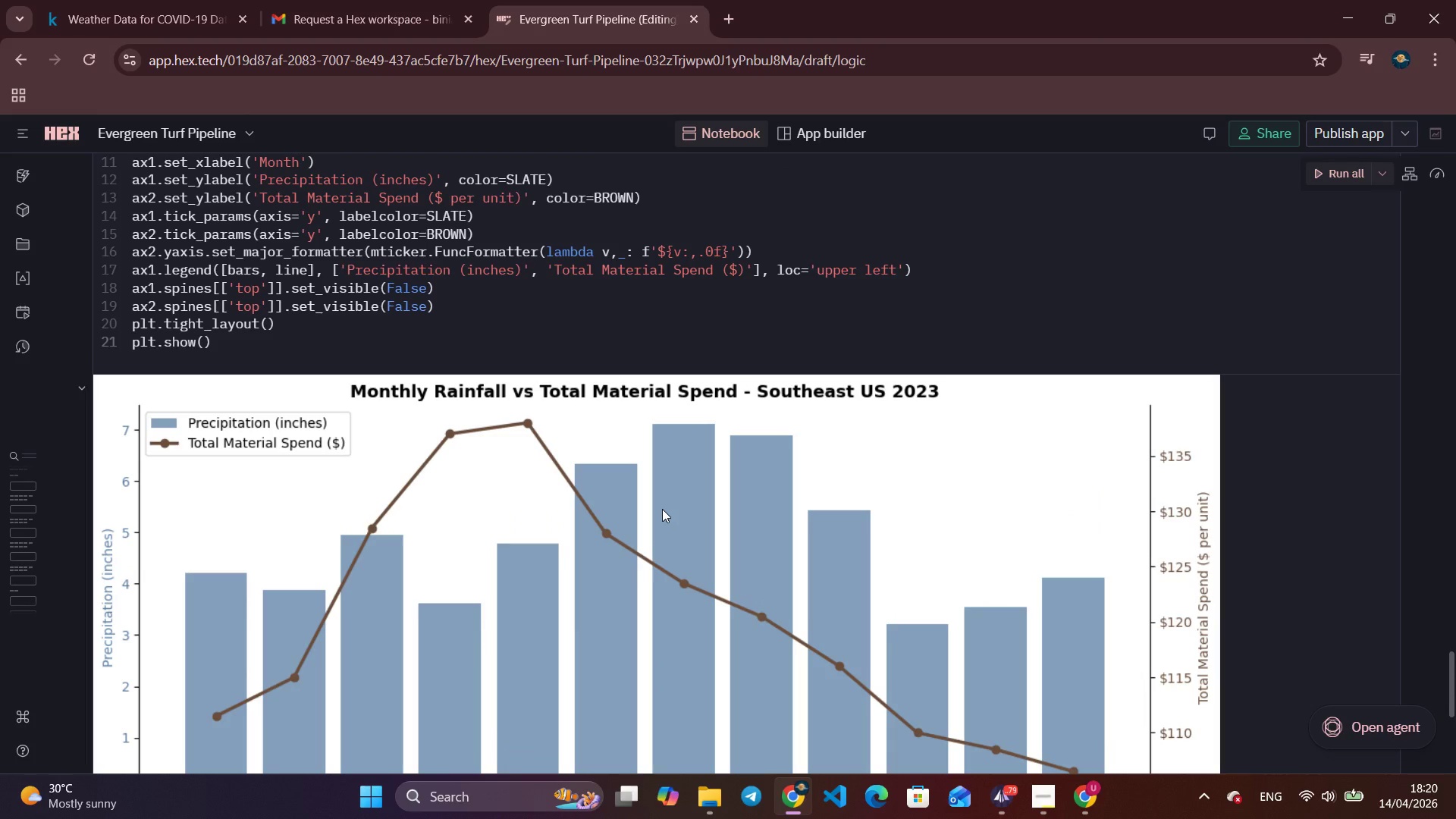 
scroll: coordinate [662, 526], scroll_direction: down, amount: 2.0
 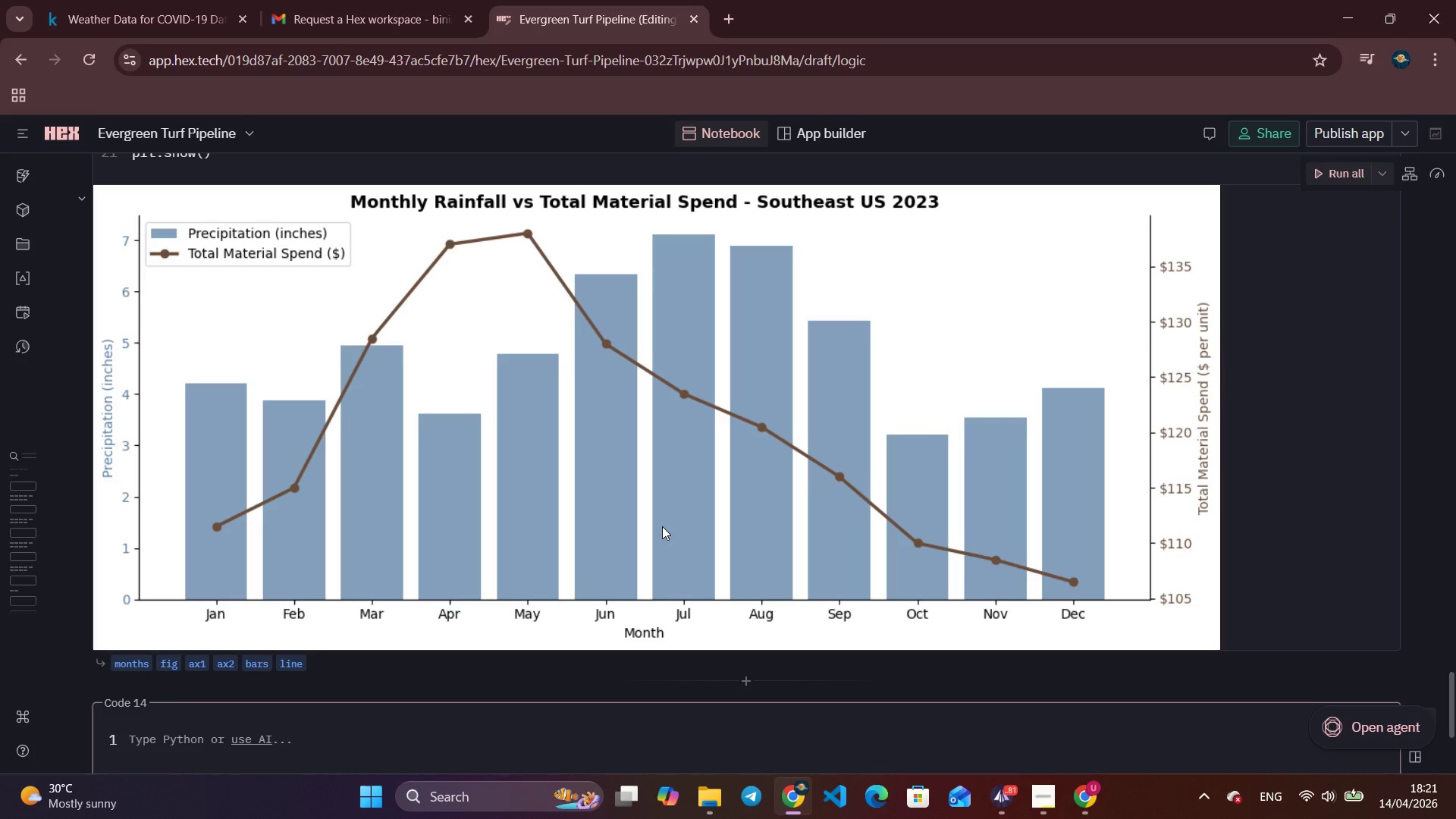 
wait(30.35)
 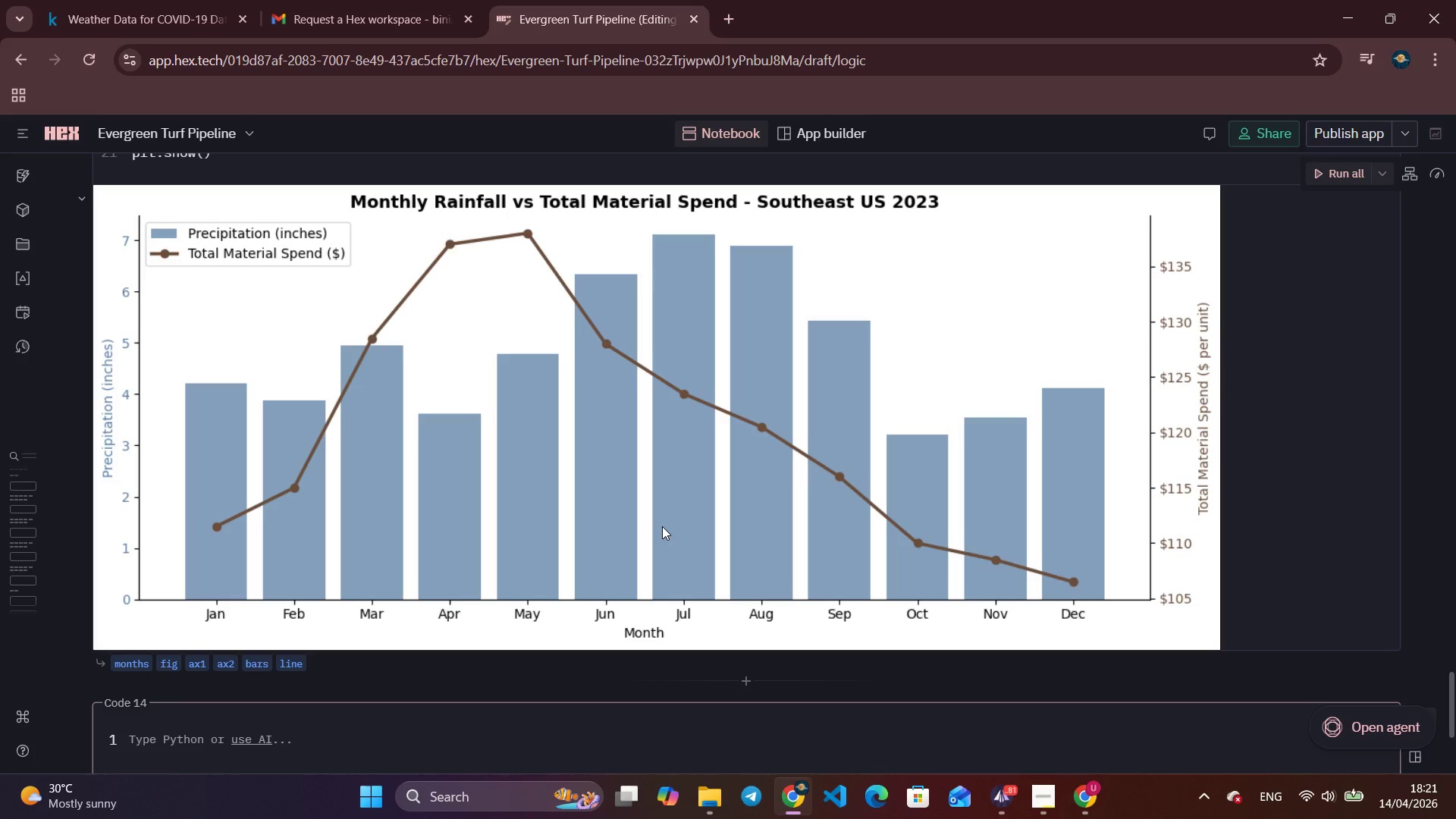 
scroll: coordinate [645, 535], scroll_direction: up, amount: 15.0
 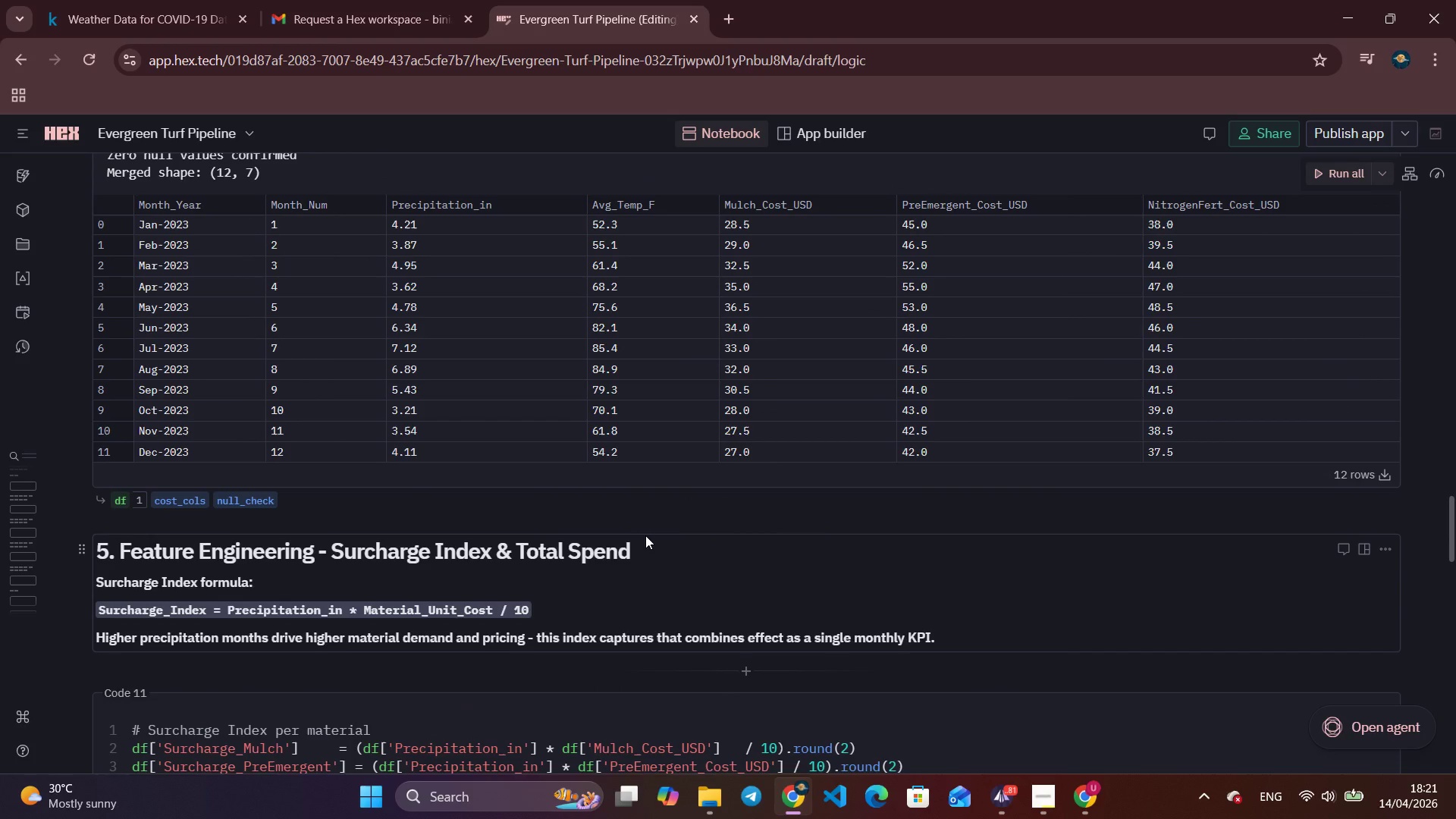 
scroll: coordinate [645, 535], scroll_direction: down, amount: 14.0
 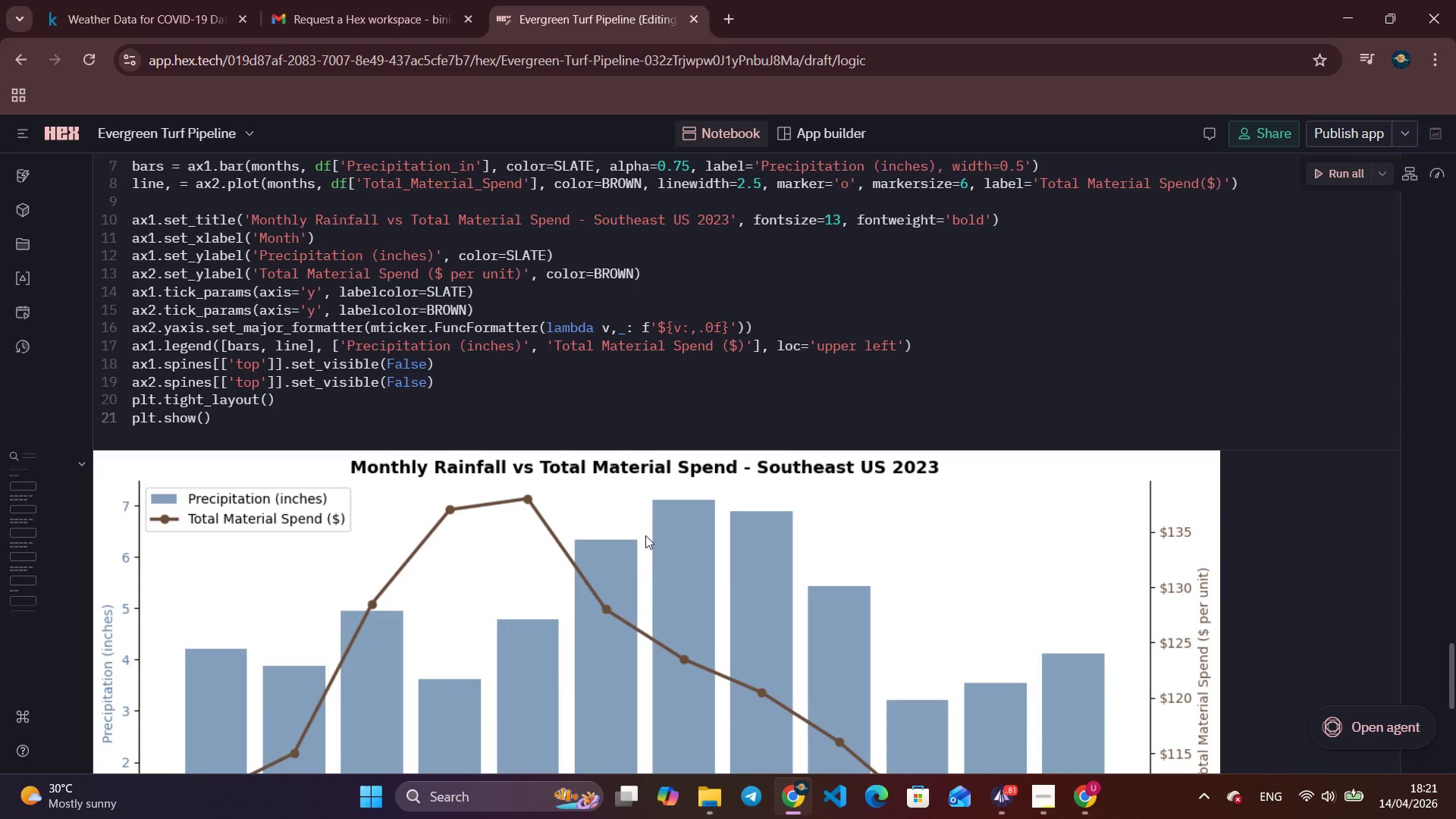 
wait(12.88)
 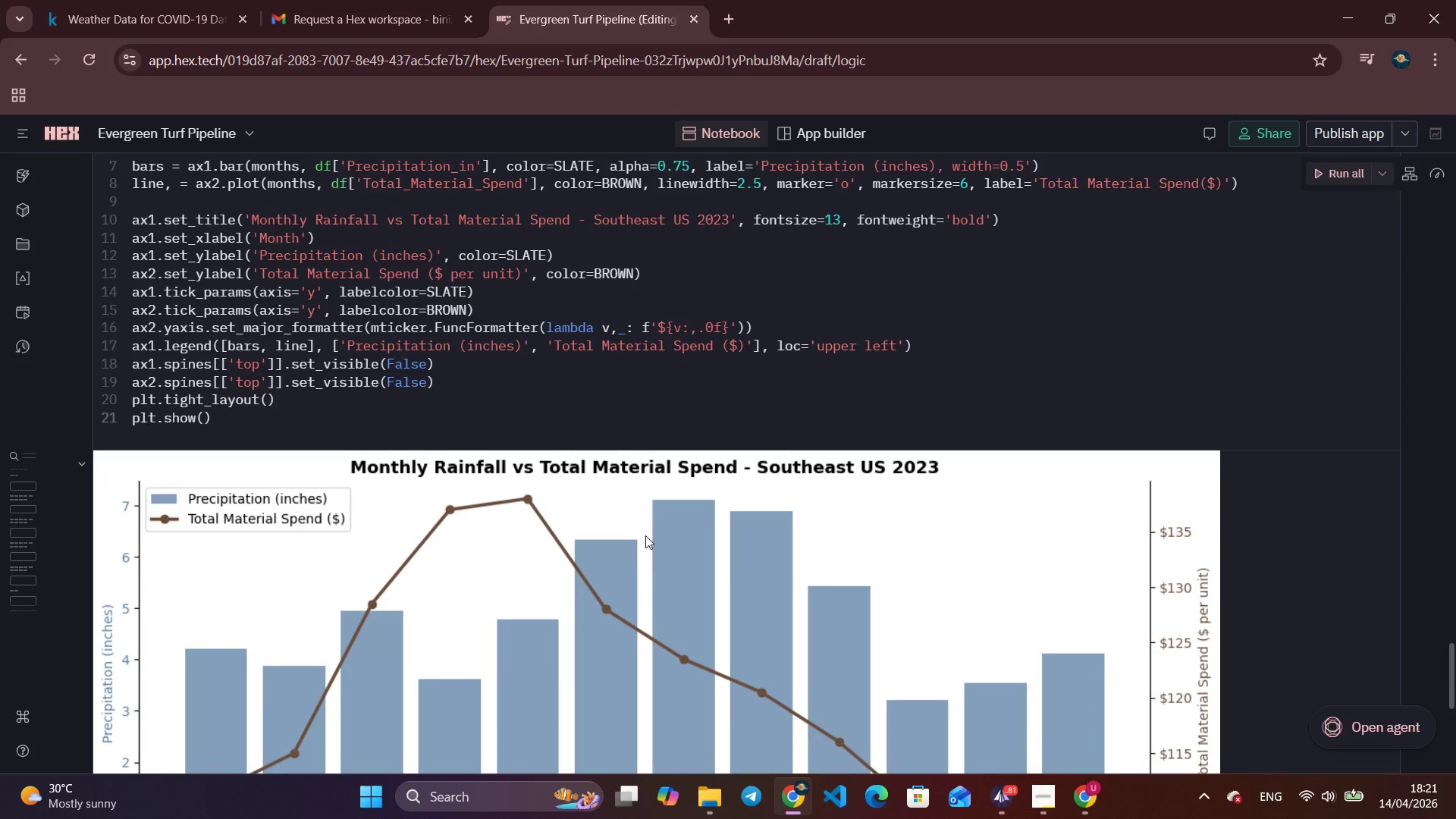 
scroll: coordinate [645, 535], scroll_direction: down, amount: 6.0
 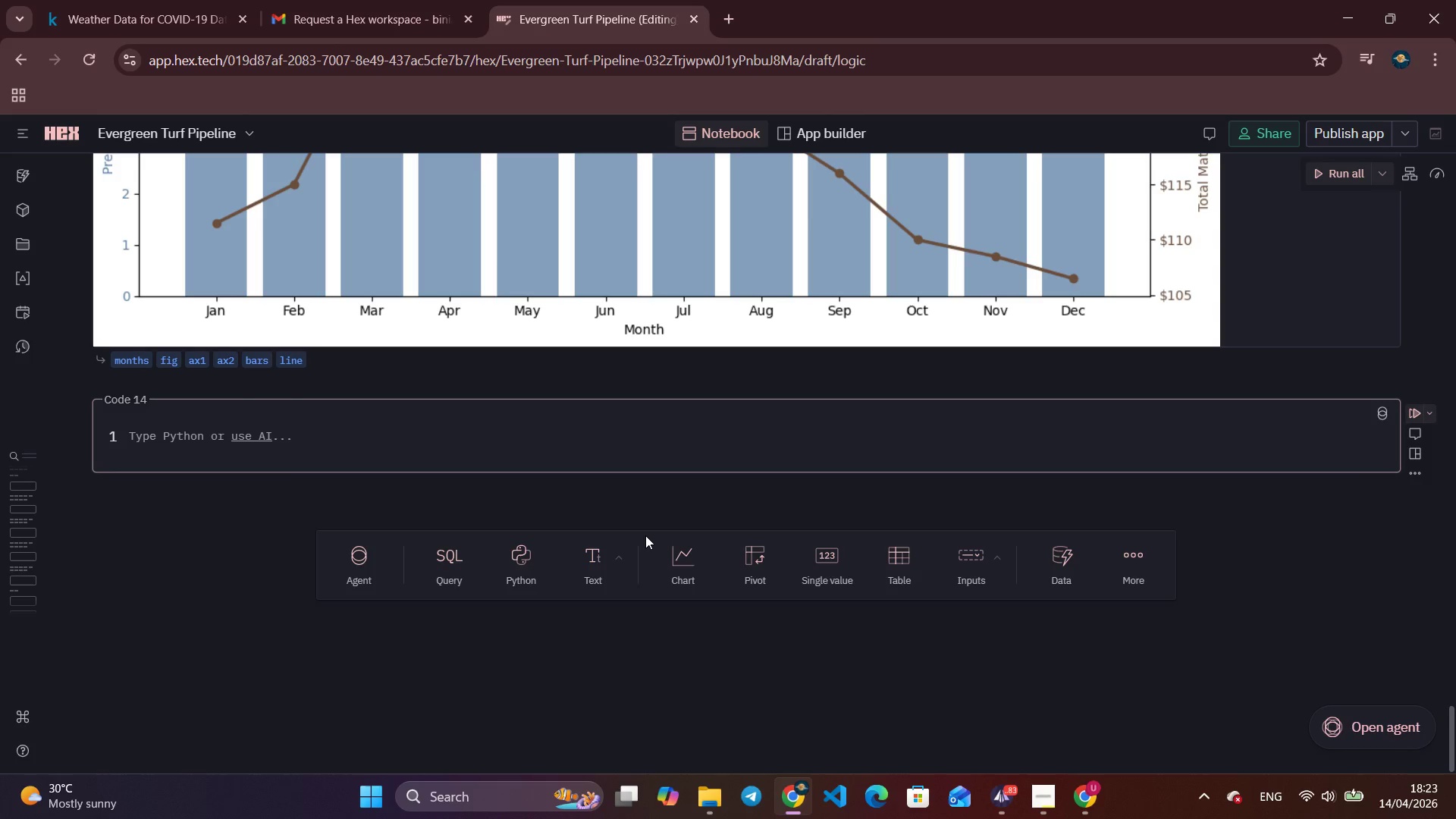 
wait(76.36)
 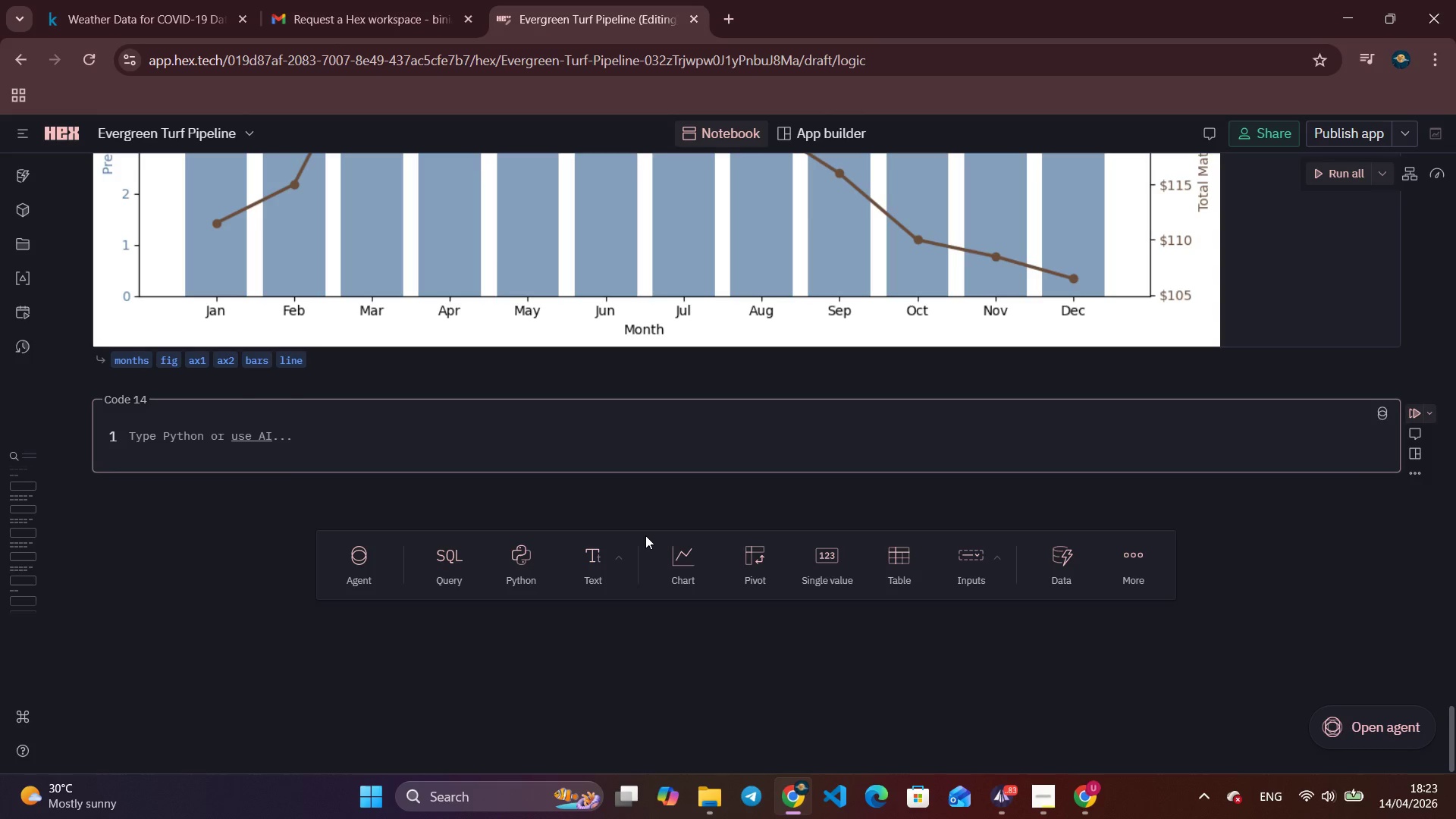 
scroll: coordinate [646, 535], scroll_direction: down, amount: 5.0
 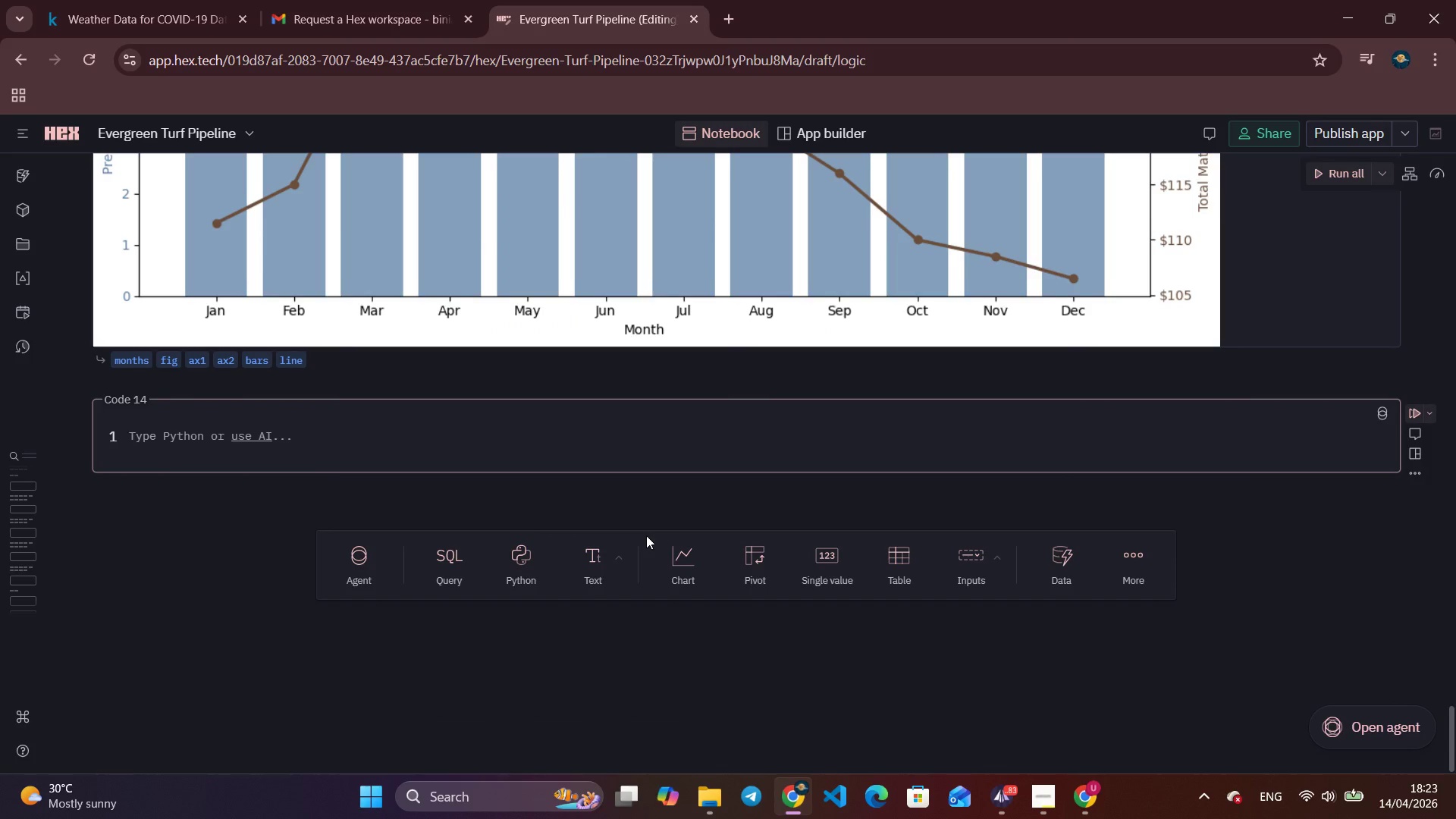 
scroll: coordinate [646, 535], scroll_direction: up, amount: 1.0
 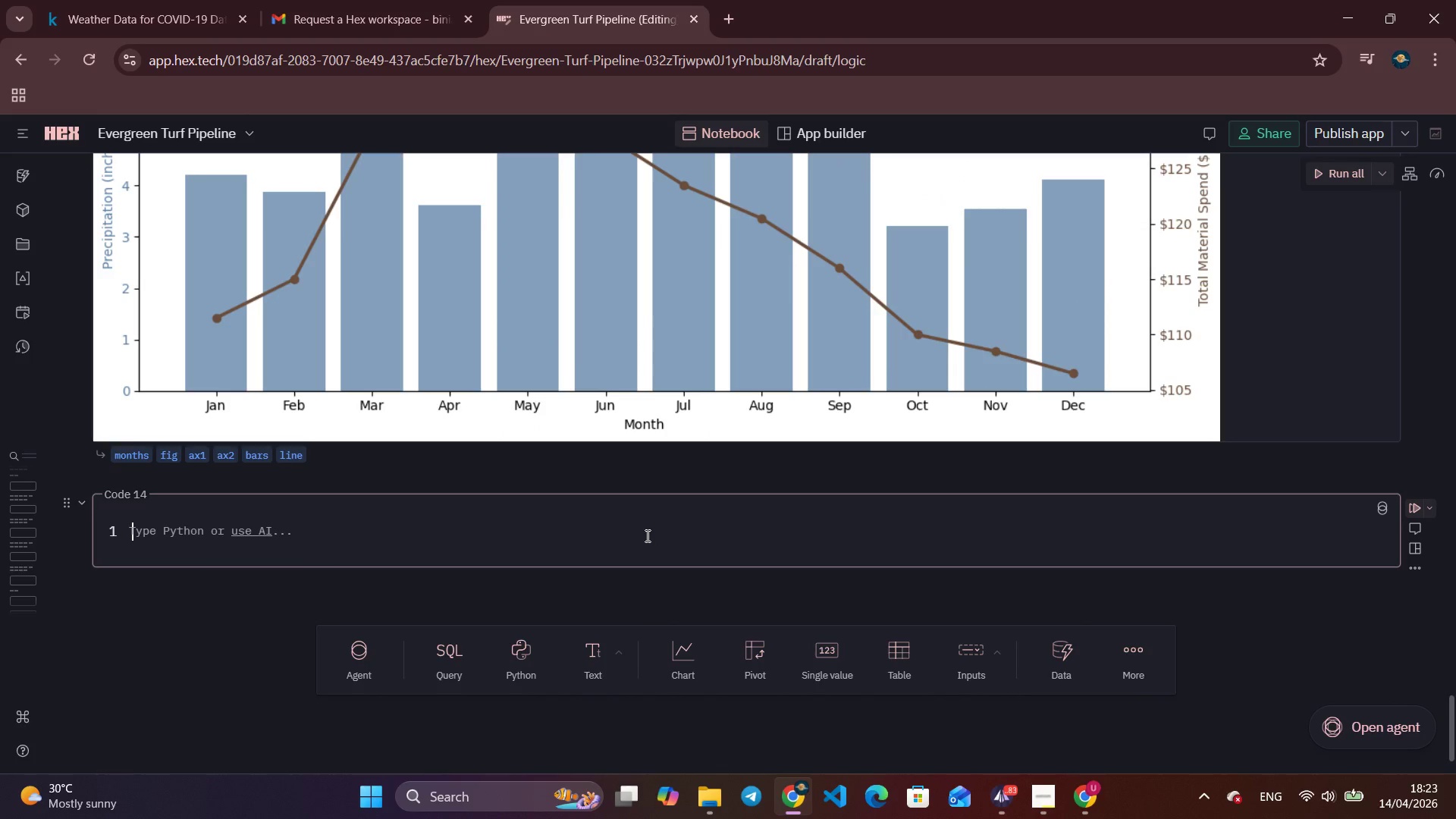 
wait(9.01)
 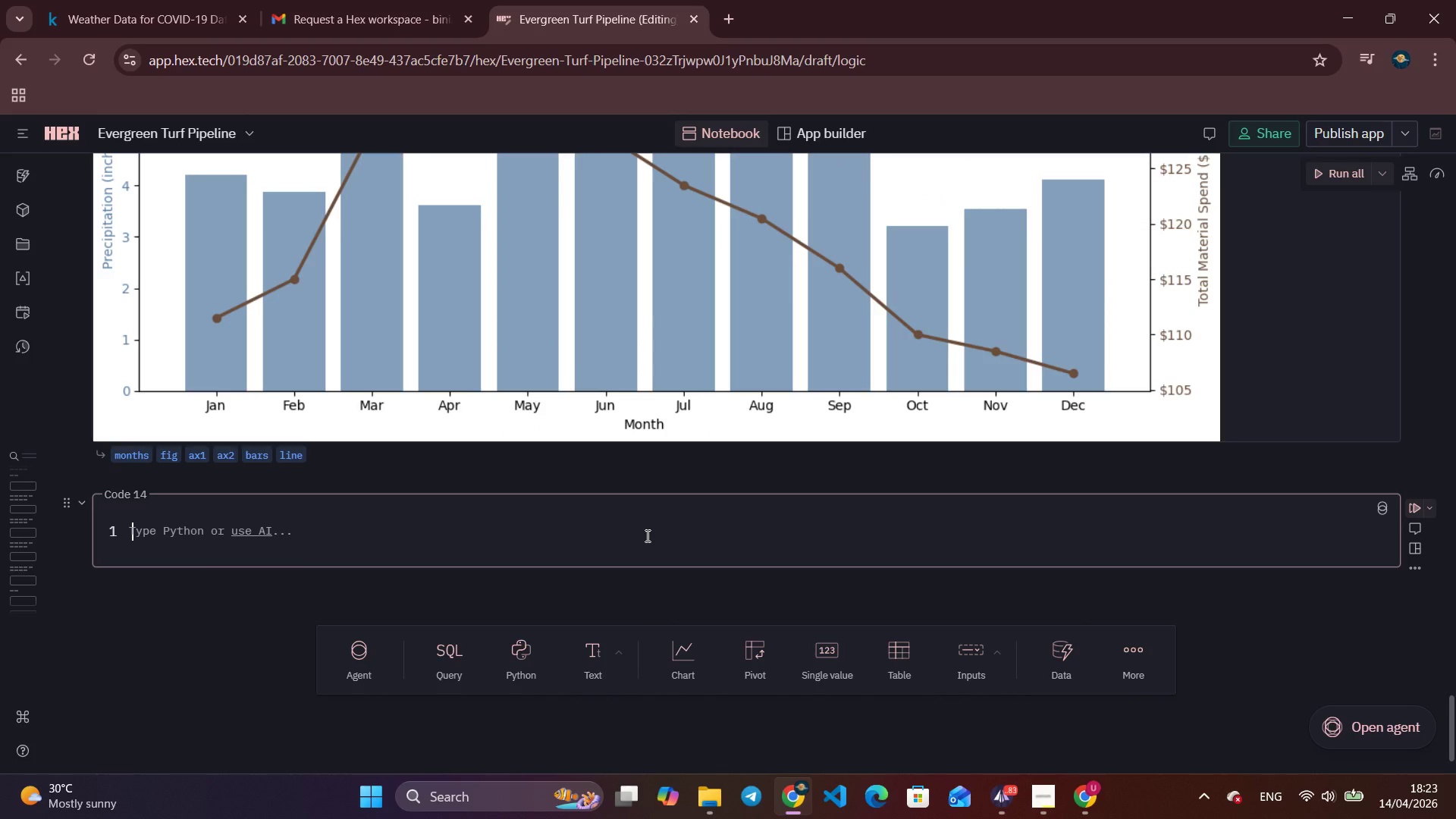 
scroll: coordinate [646, 535], scroll_direction: down, amount: 2.0
 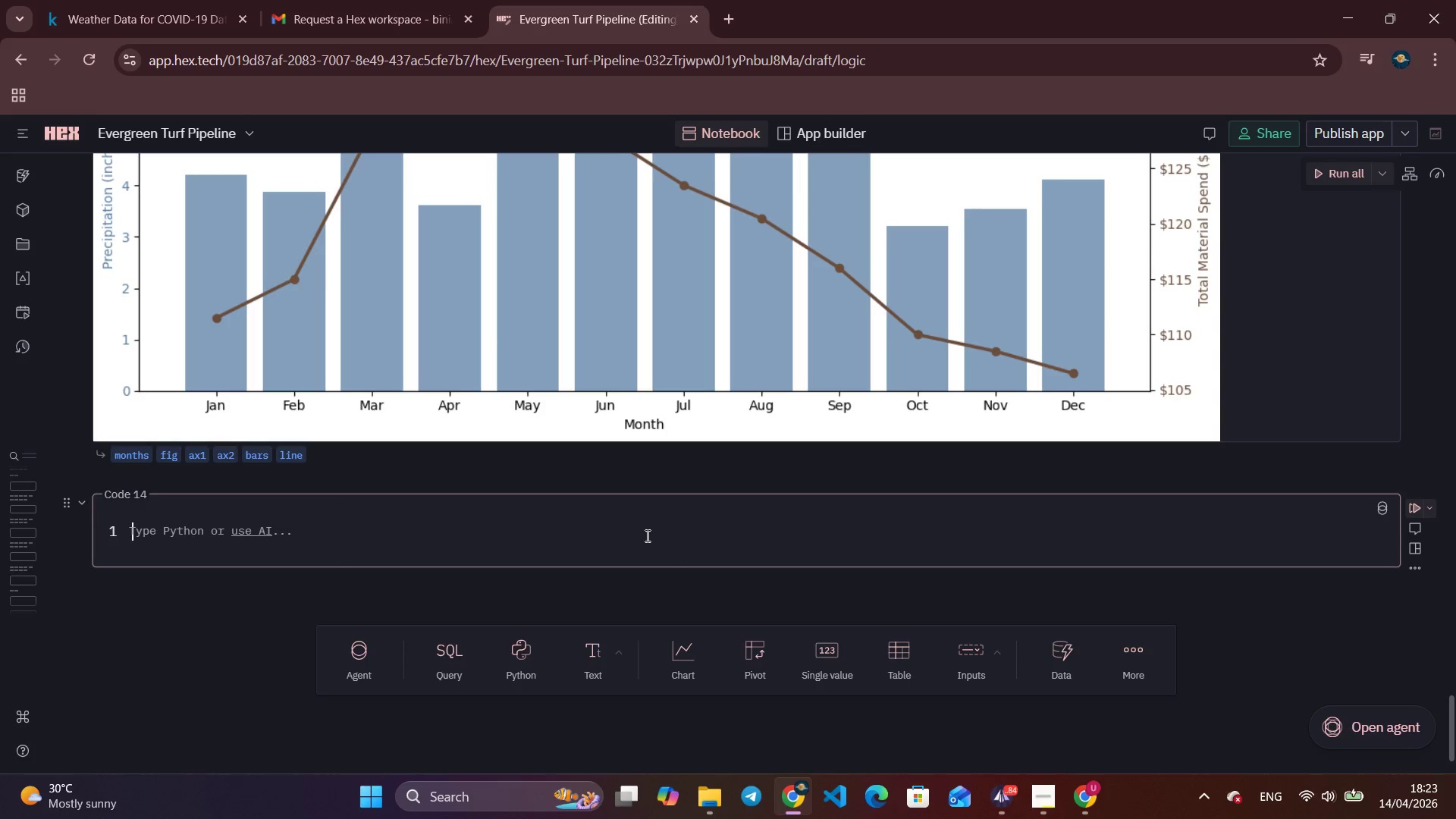 
wait(17.96)
 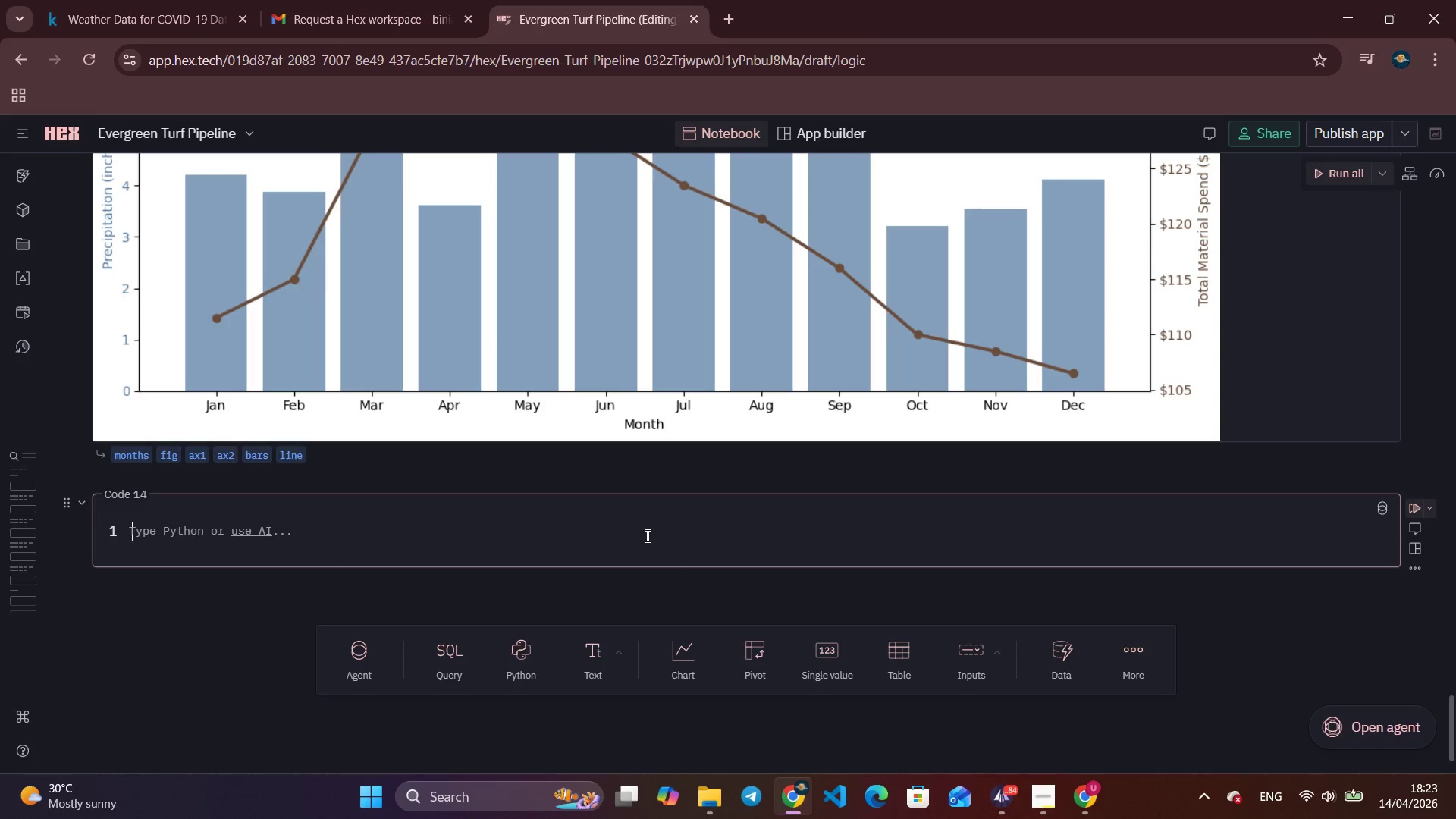 
left_click([176, 532])
 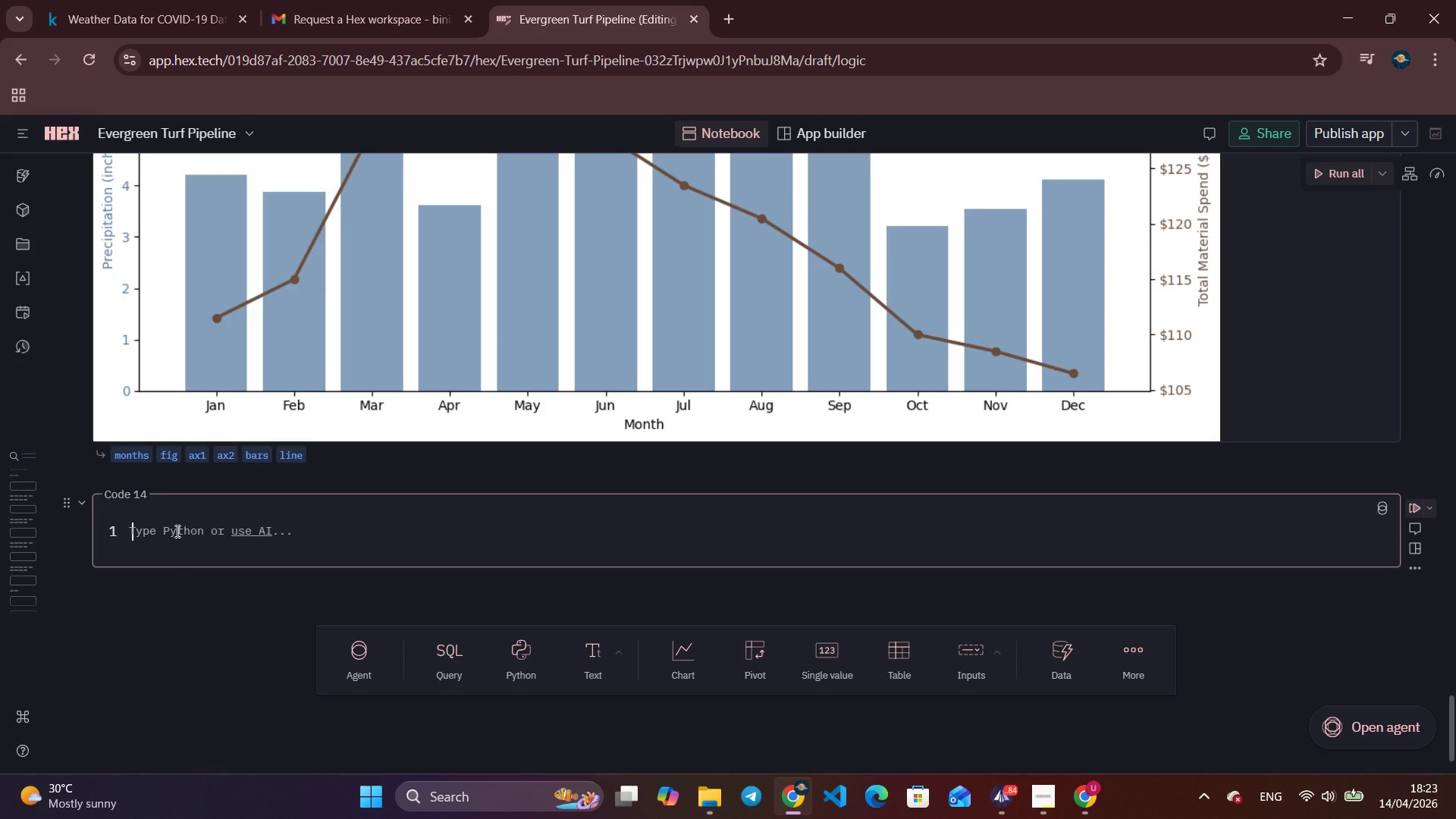 
type(# Cahr)
key(Backspace)
key(Backspace)
key(Backspace)
key(Tab)
type( )
key(Tab)
 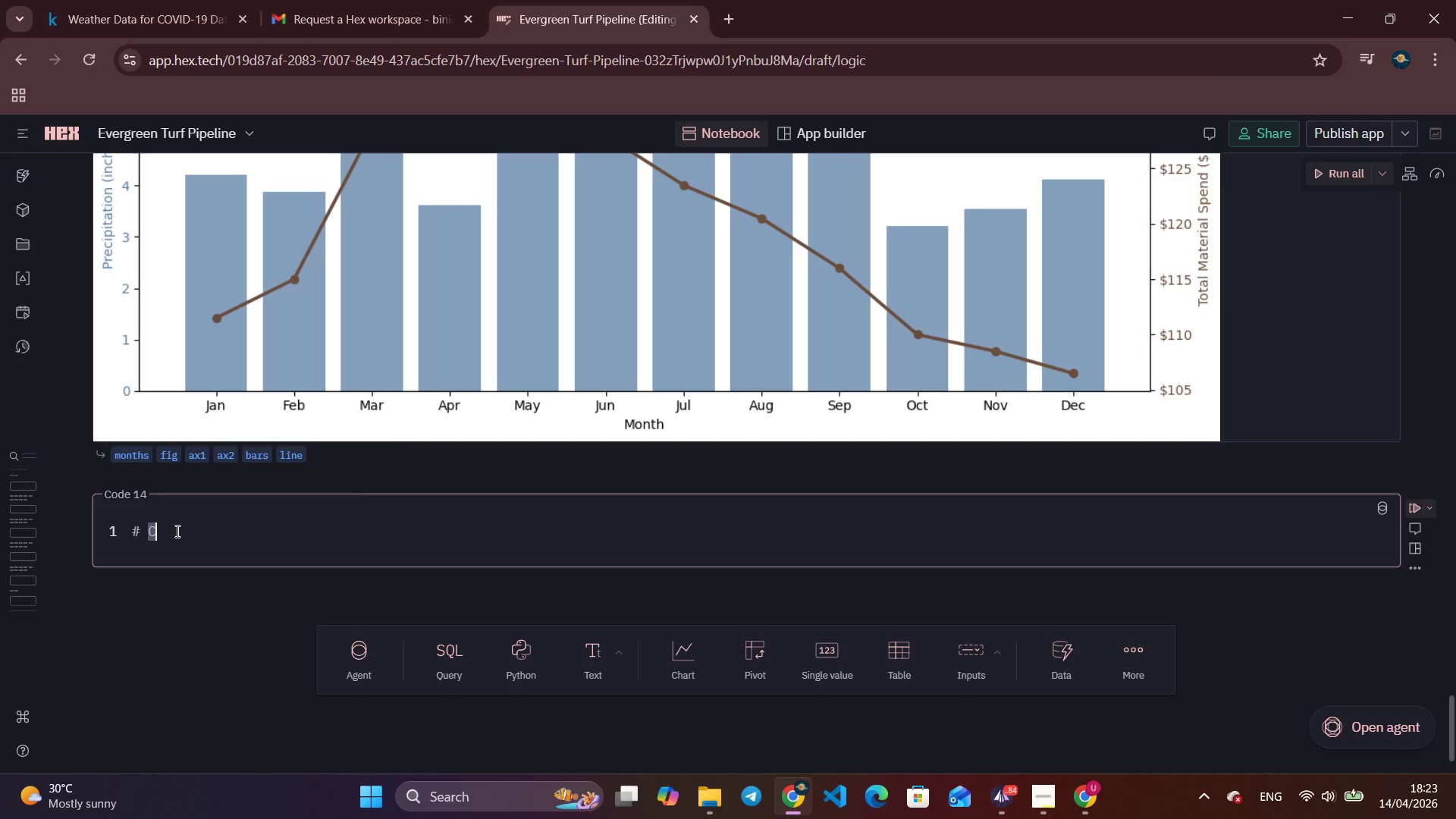 
hold_key(key=AltLeft, duration=0.52)
 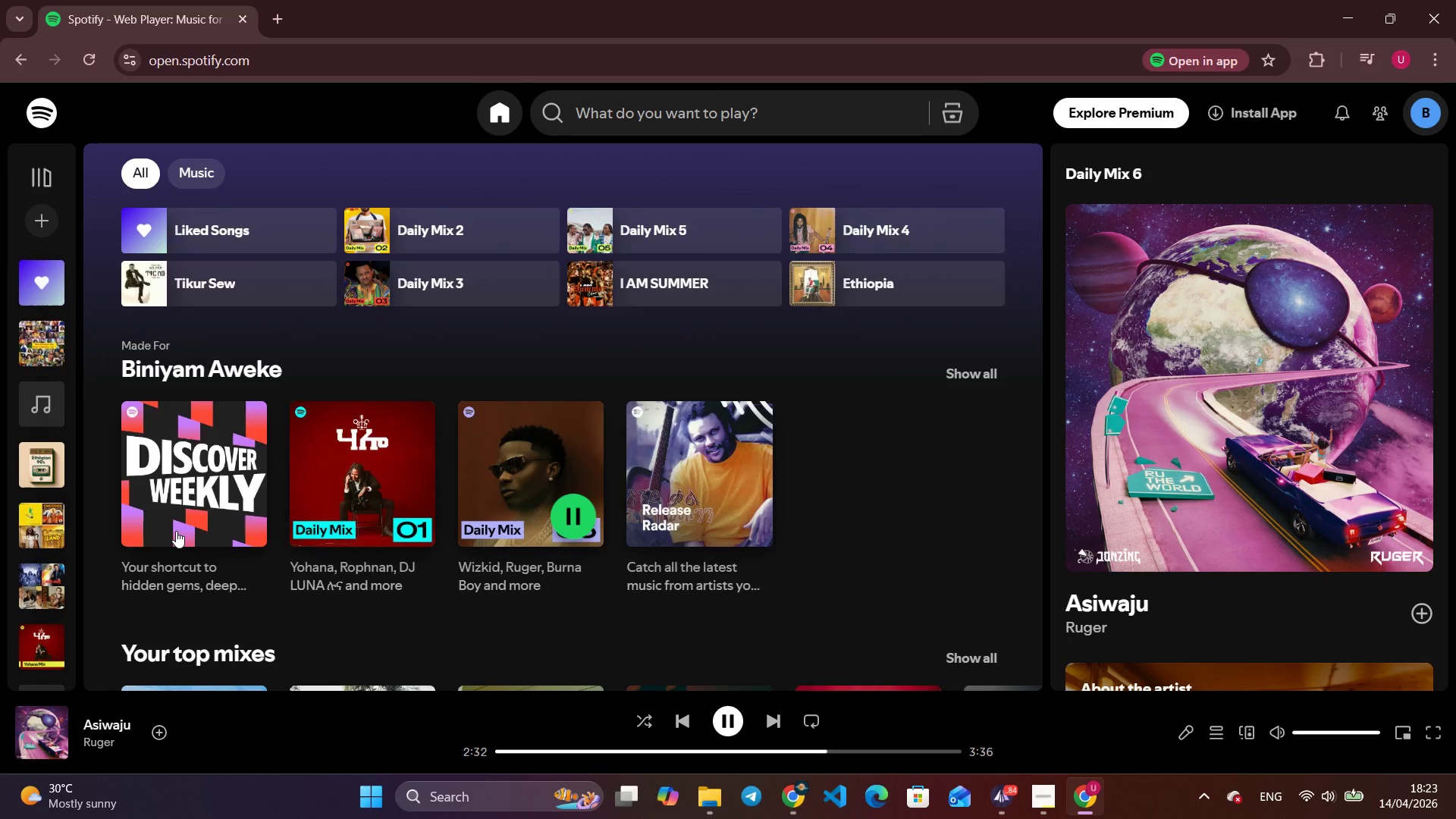 
hold_key(key=AltLeft, duration=1.64)
 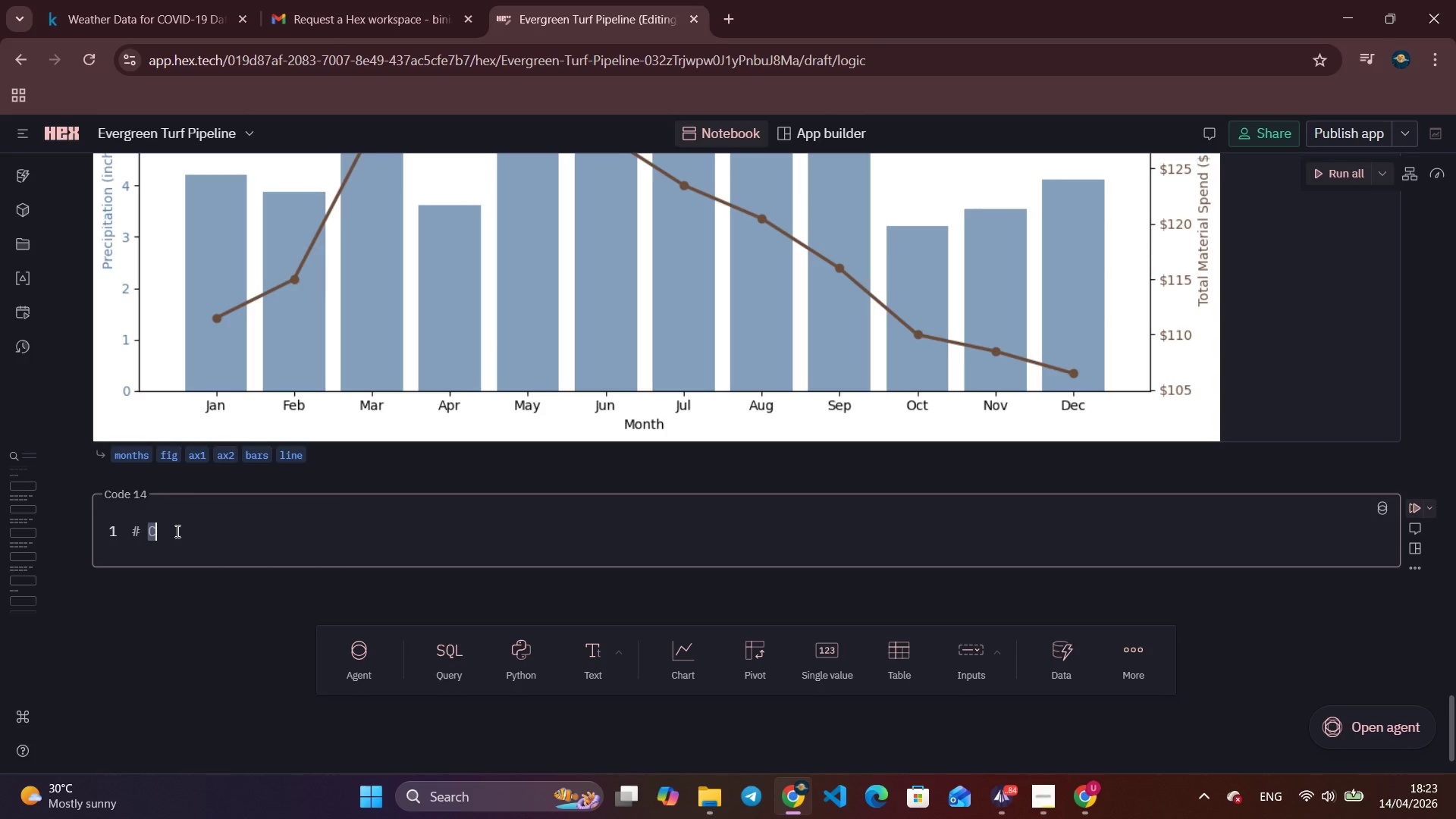 
wait(10.12)
 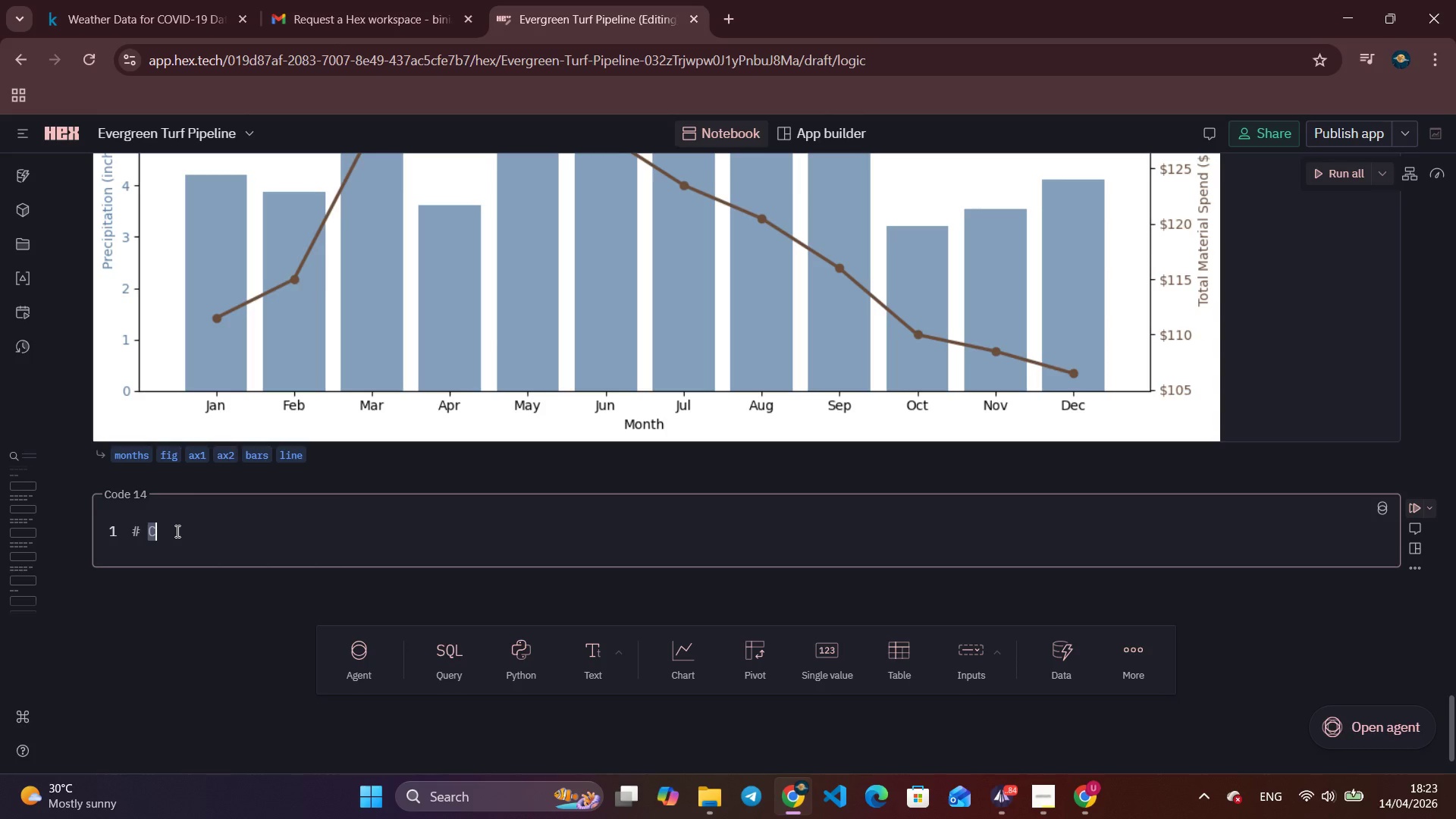 
type(hart)
 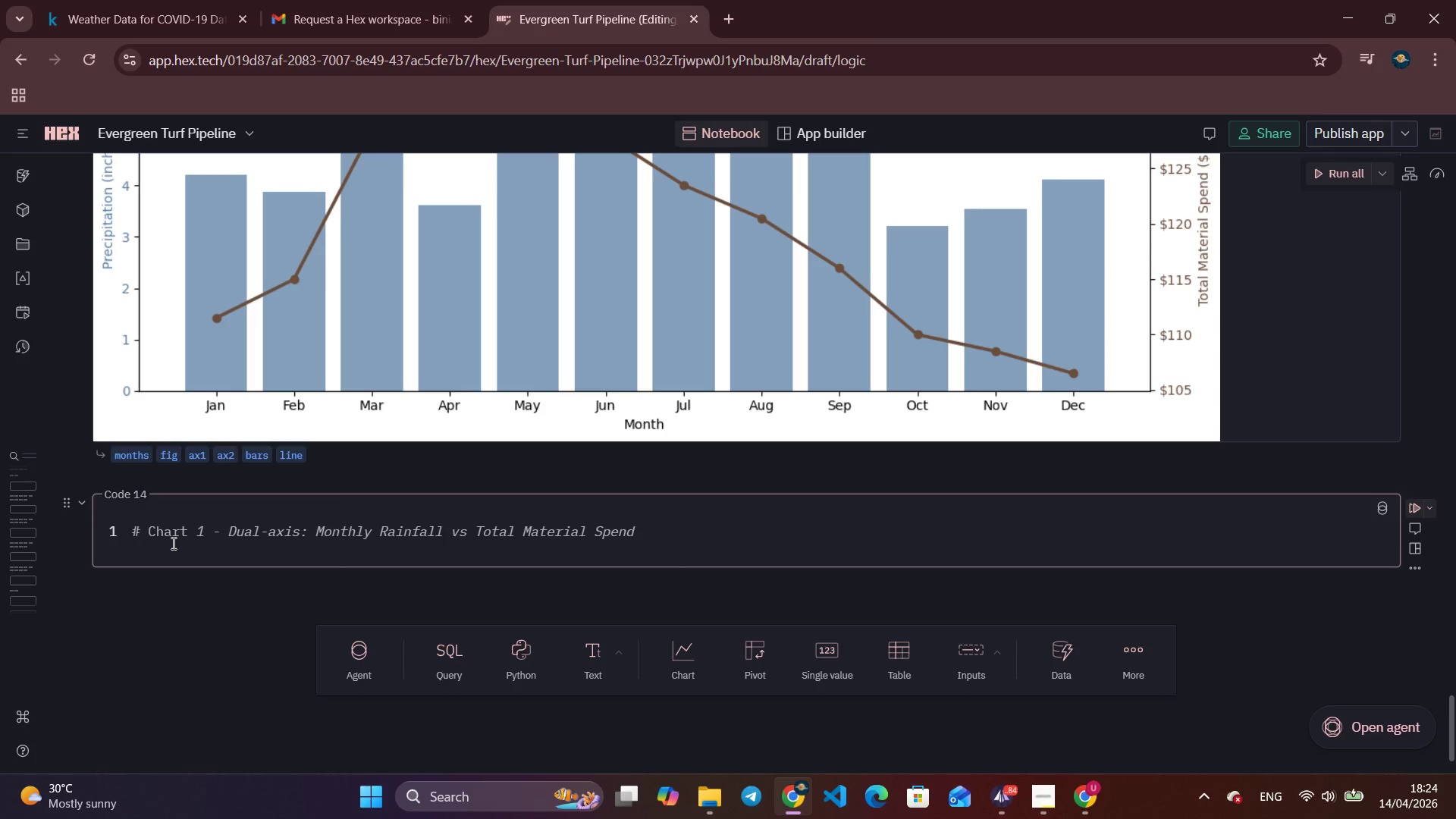 
type( 2 - Surchrge Index by Mon)
 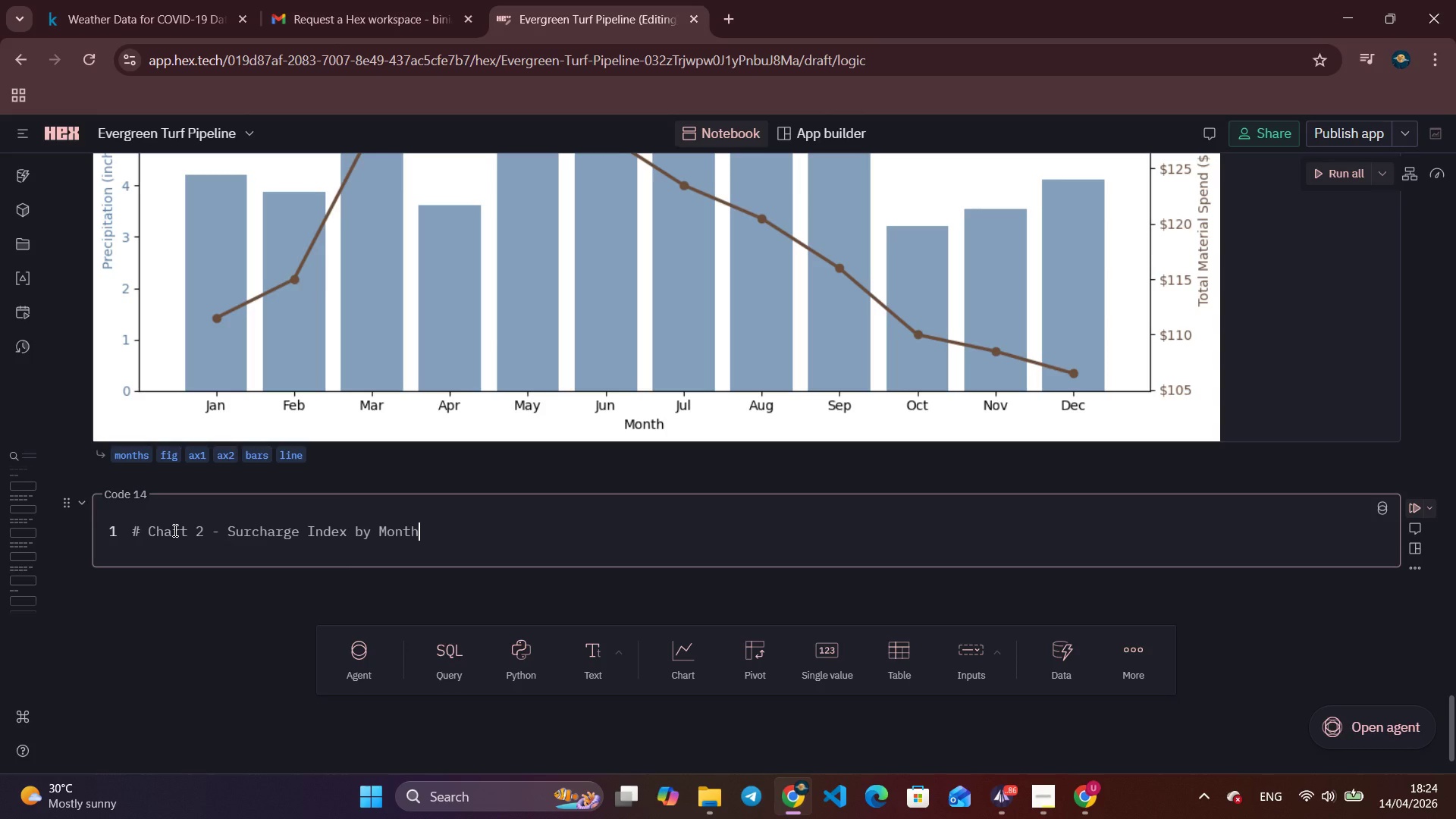 
hold_key(key=A, duration=6.88)
 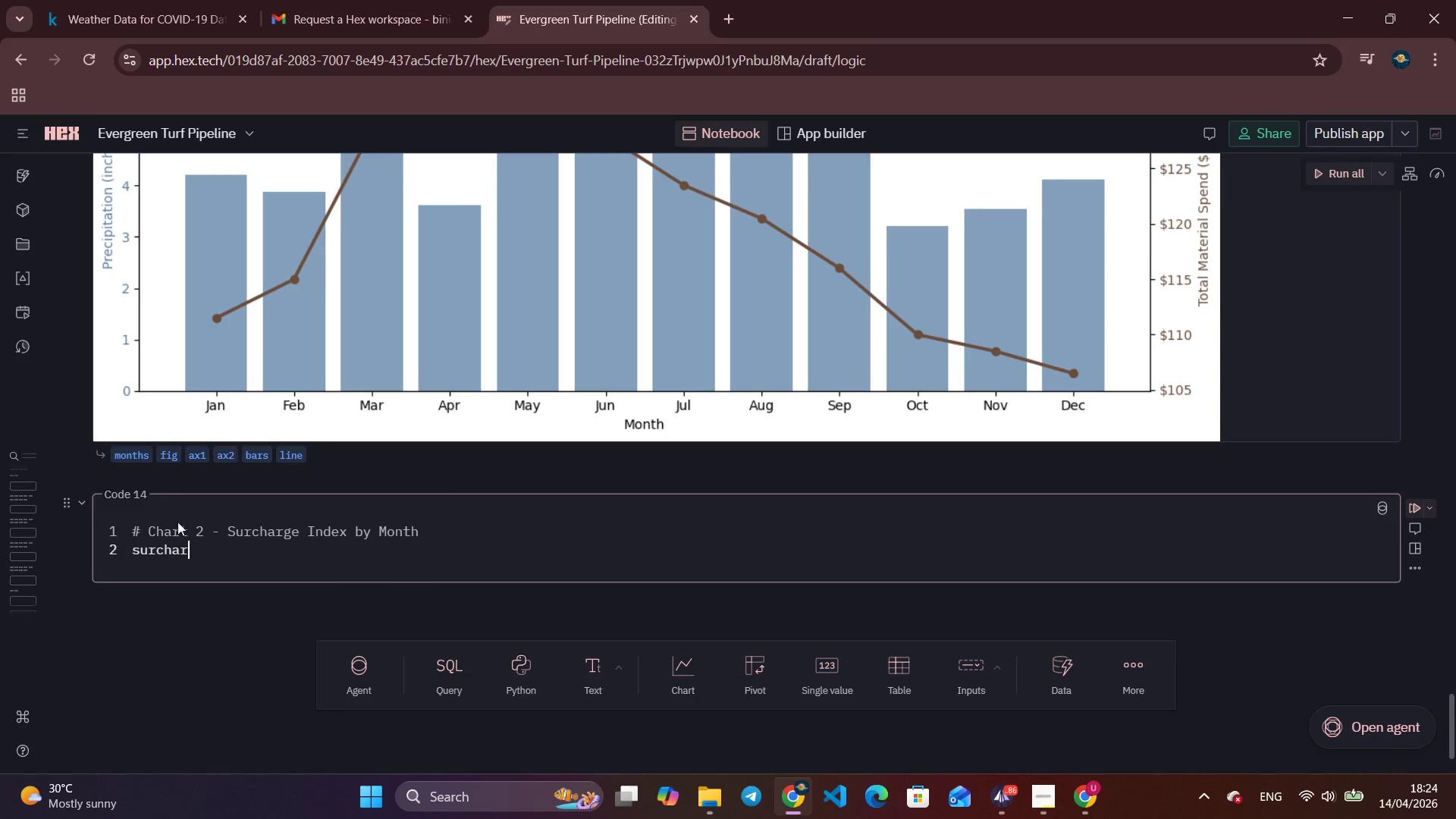 
type(th)
 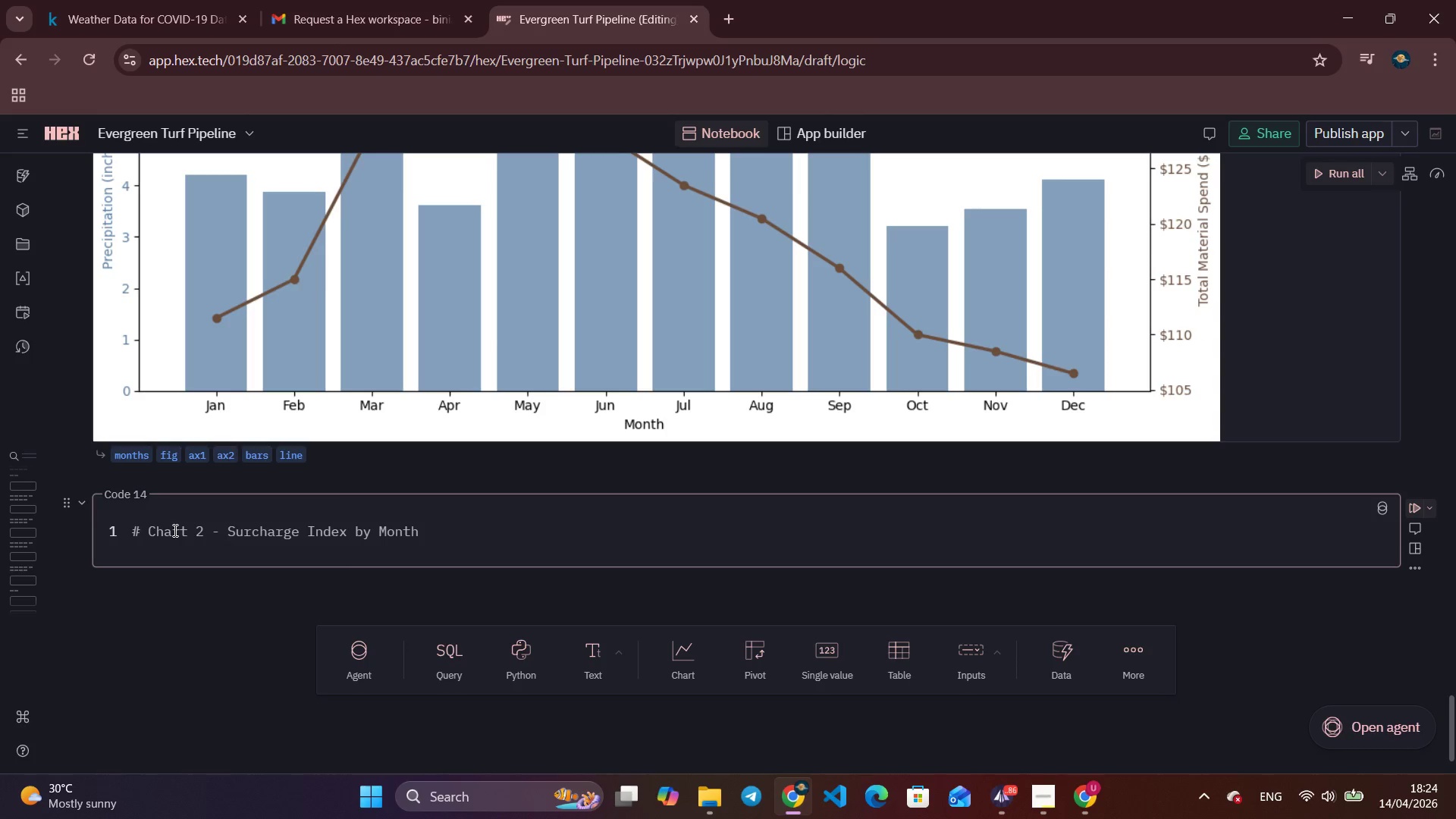 
key(Enter)
 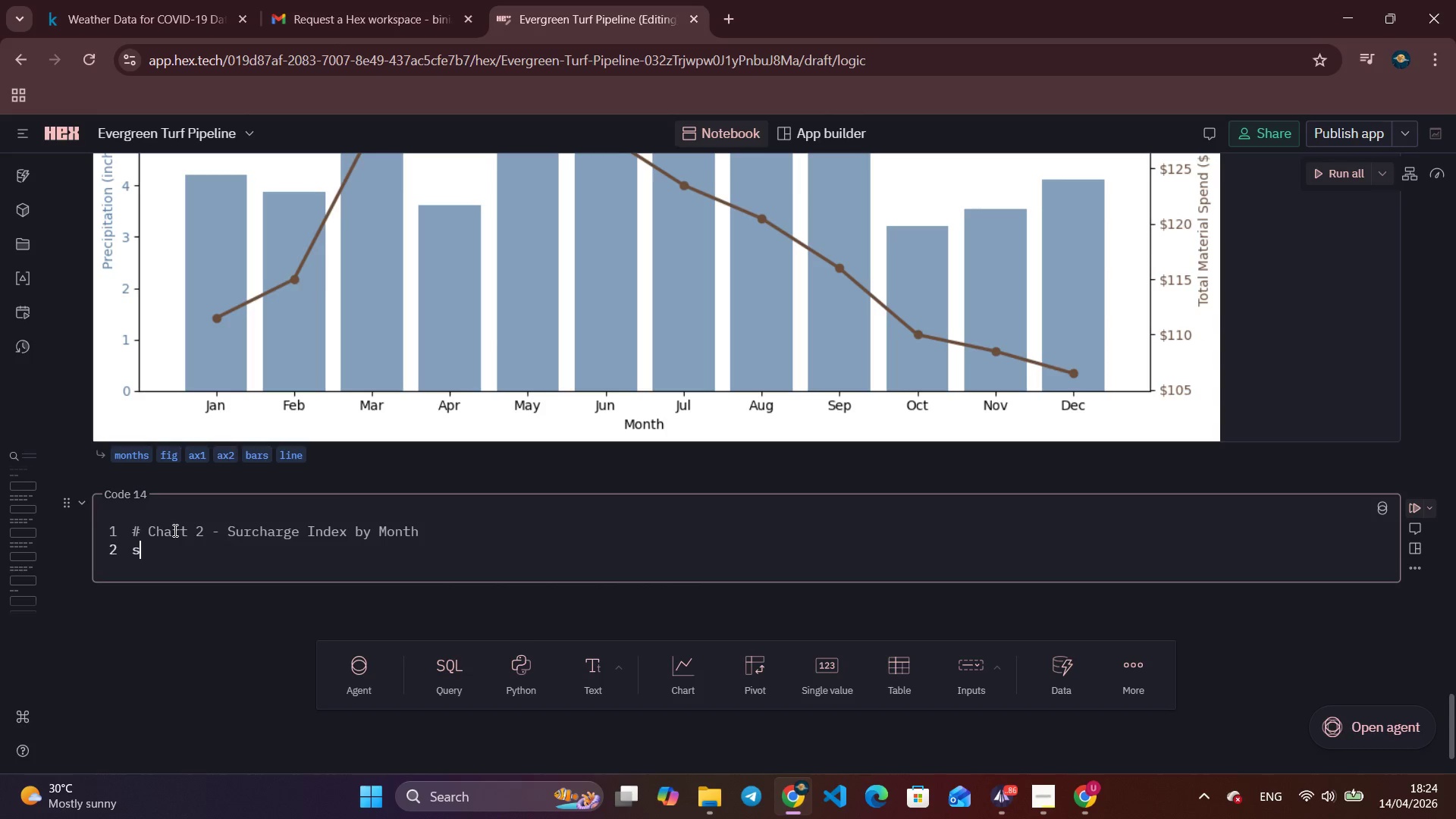 
type(surchrge_sorte)
 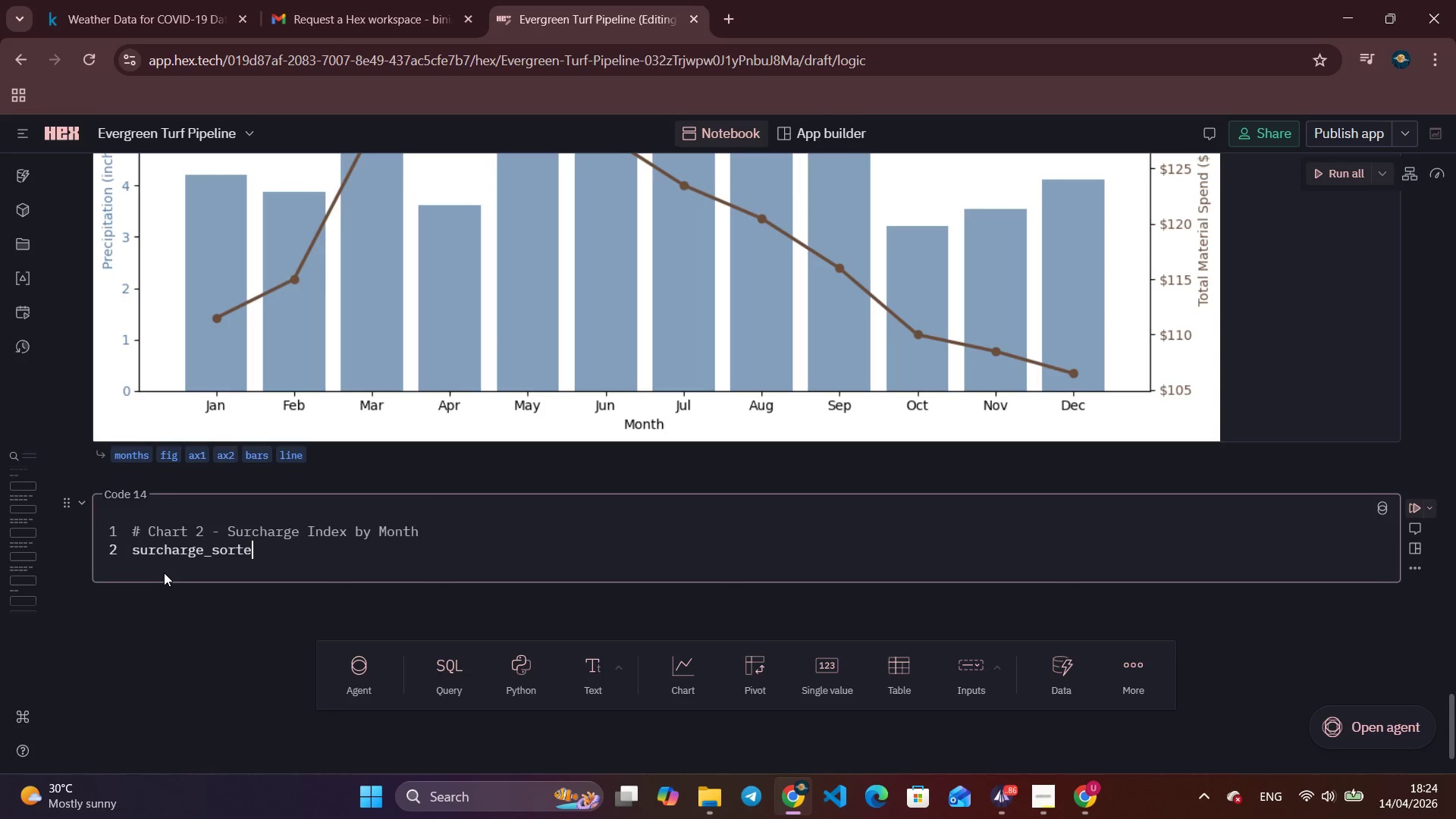 
type(d = df.sort_values)
 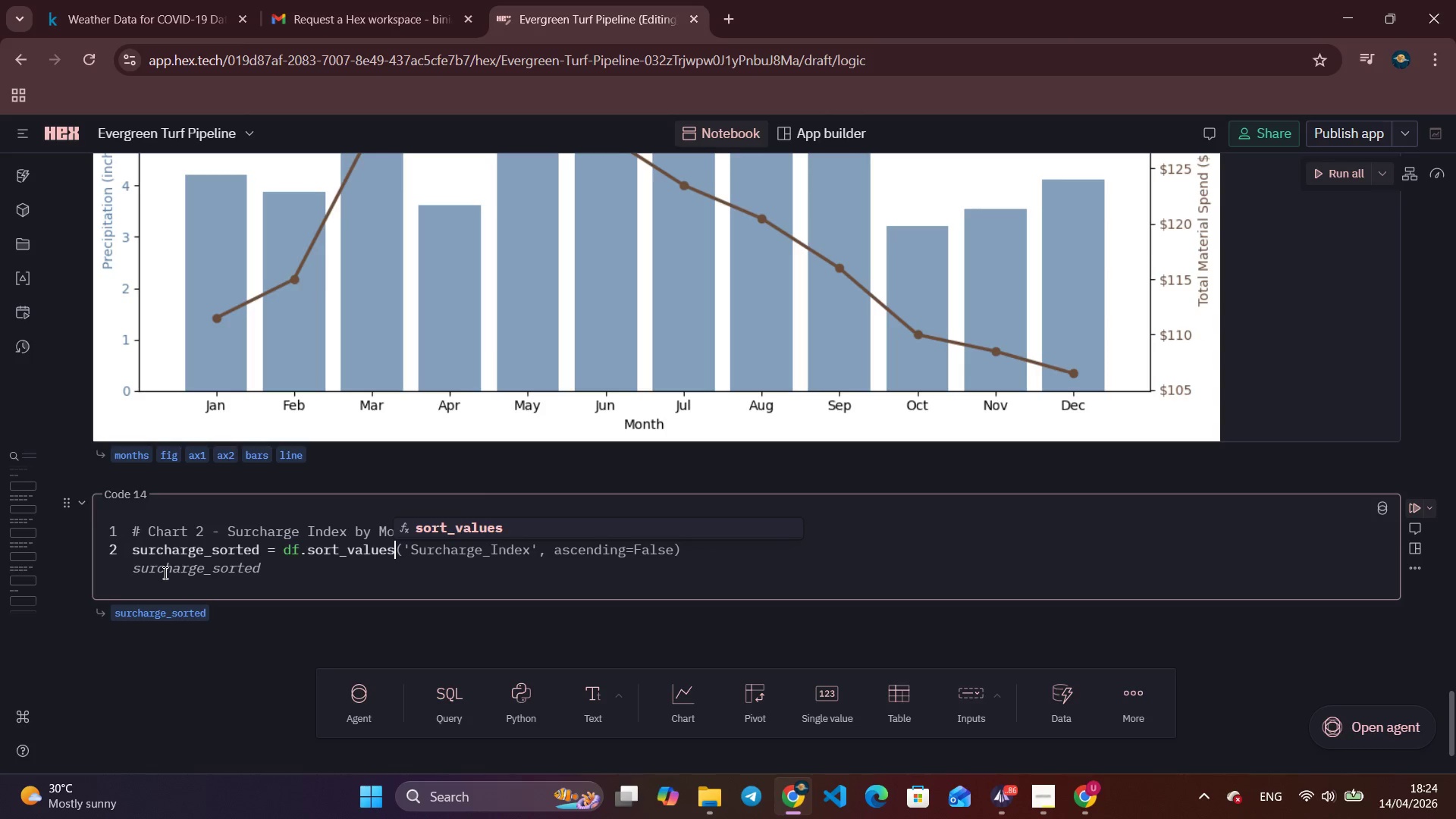 
type(('Surcharge_Index)
 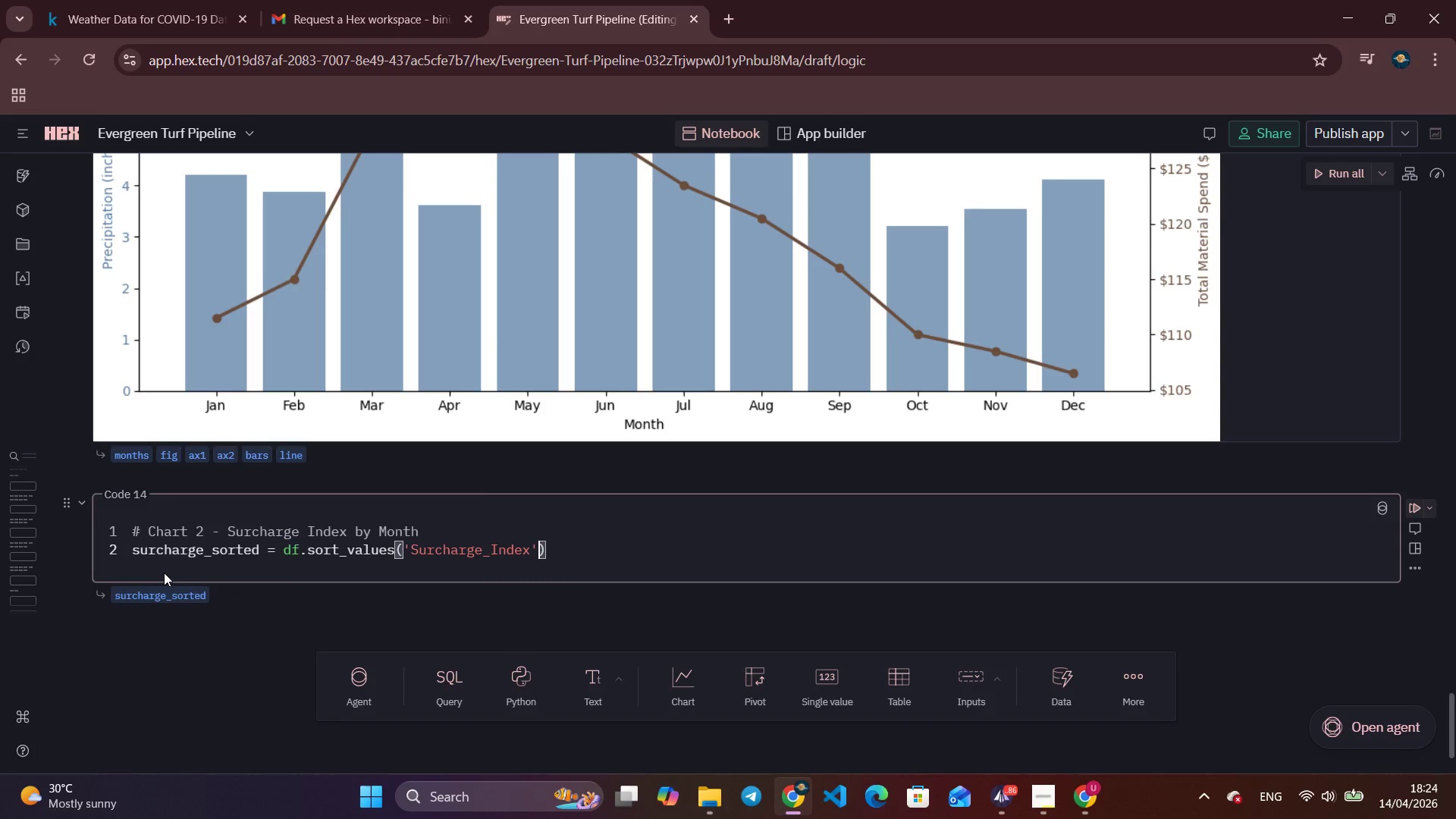 
 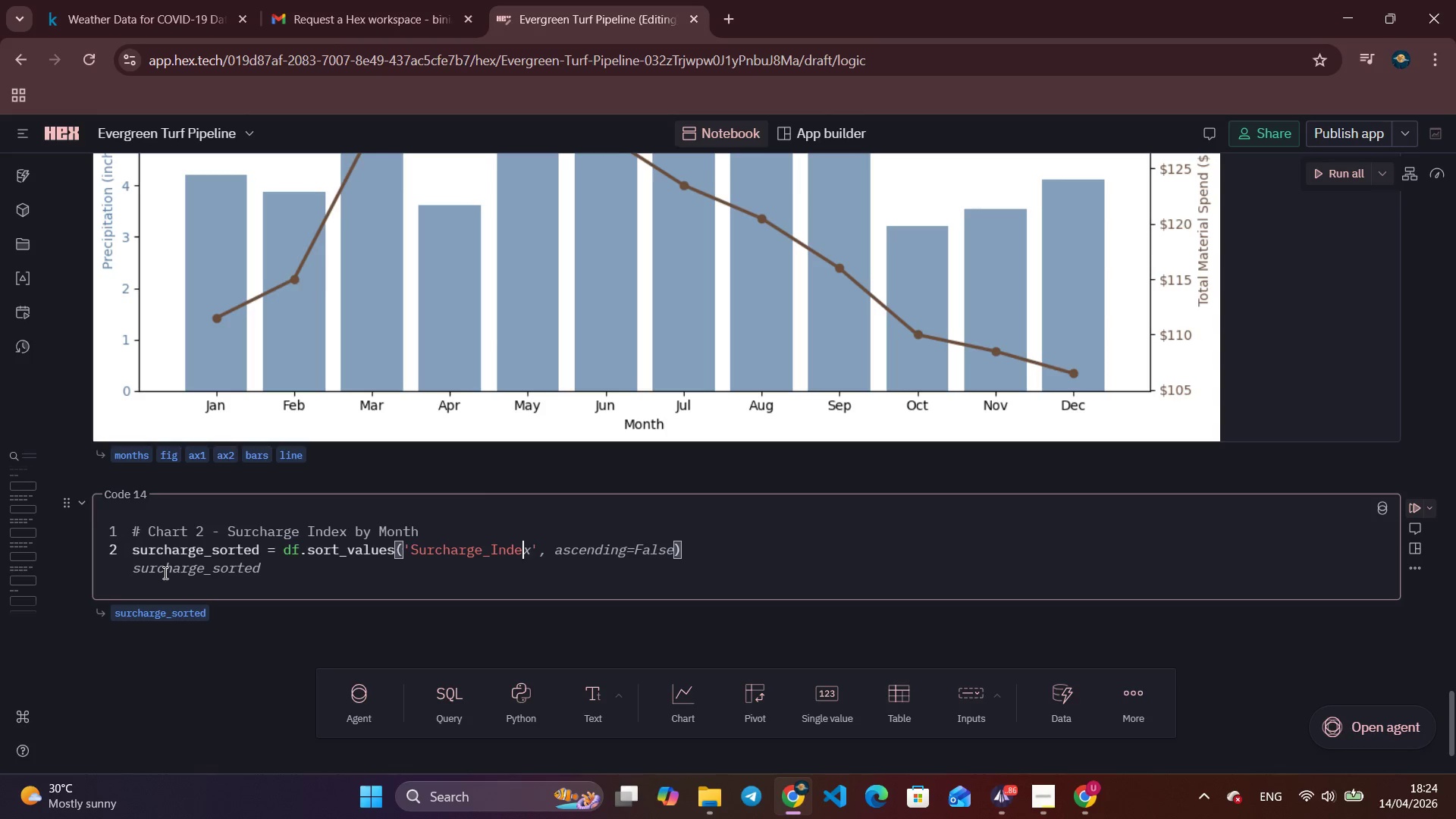 
key(ArrowRight)
 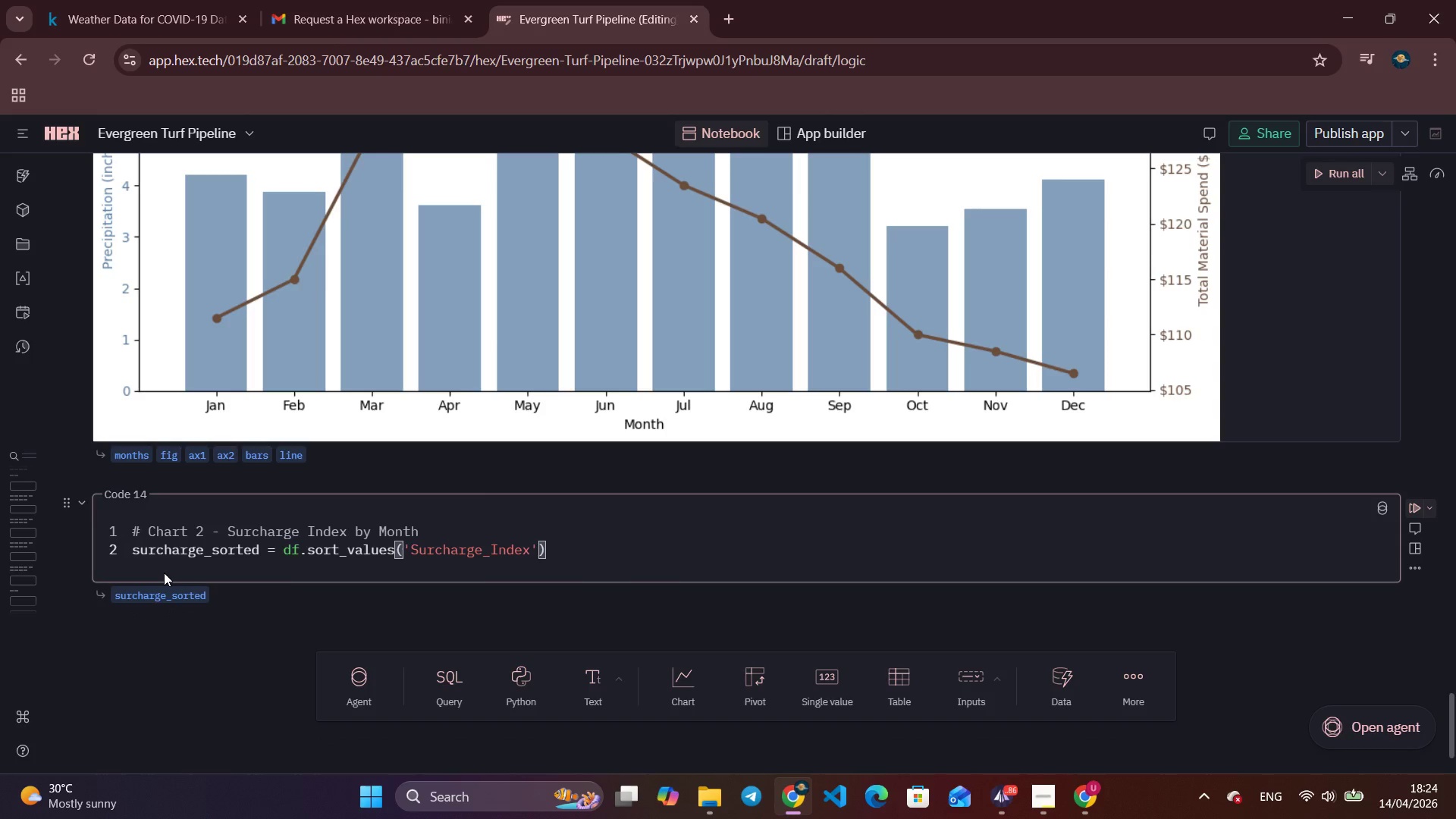 
type(, ascending+)
key(Backspace)
type(=Tru)
 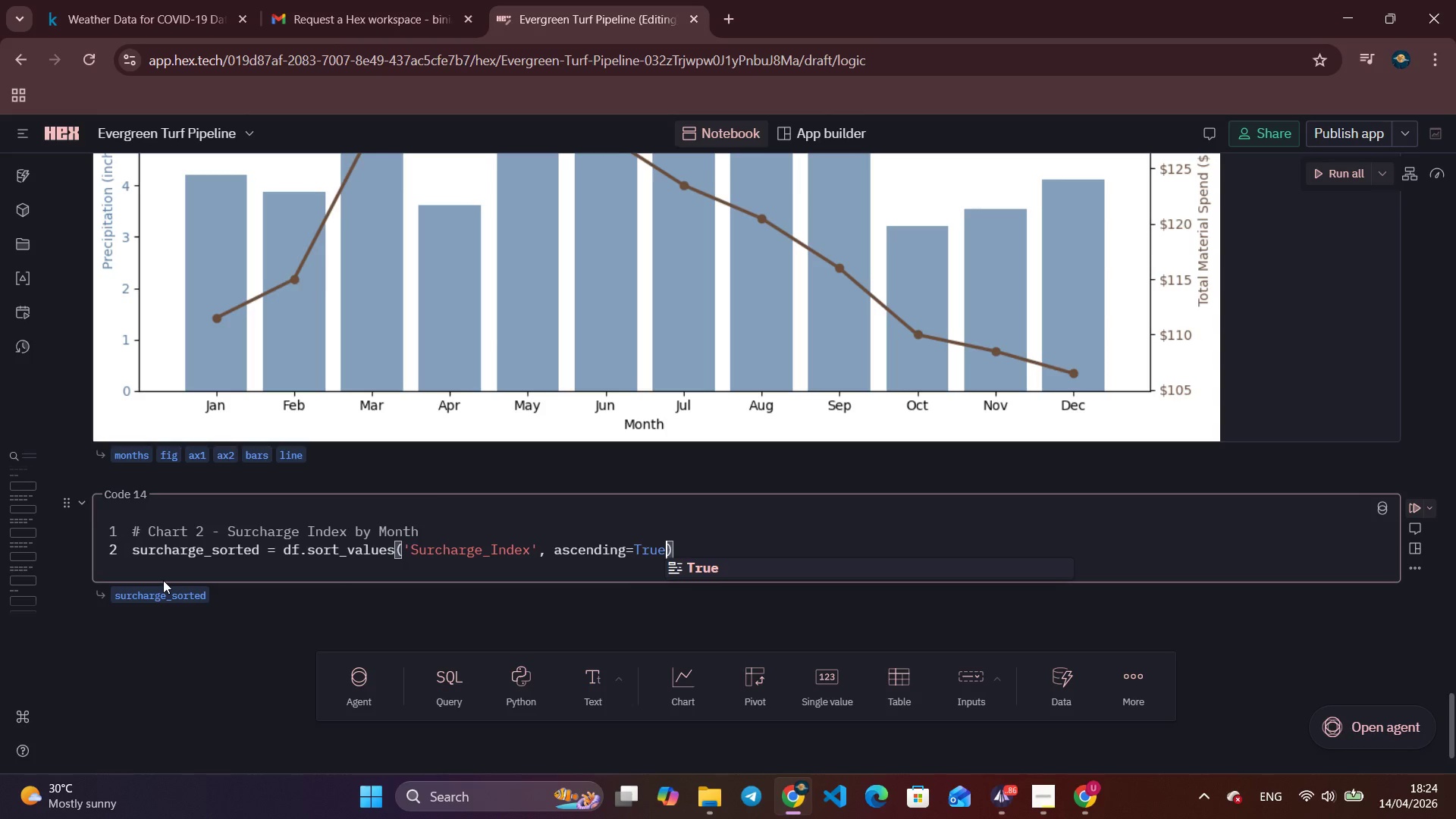 
 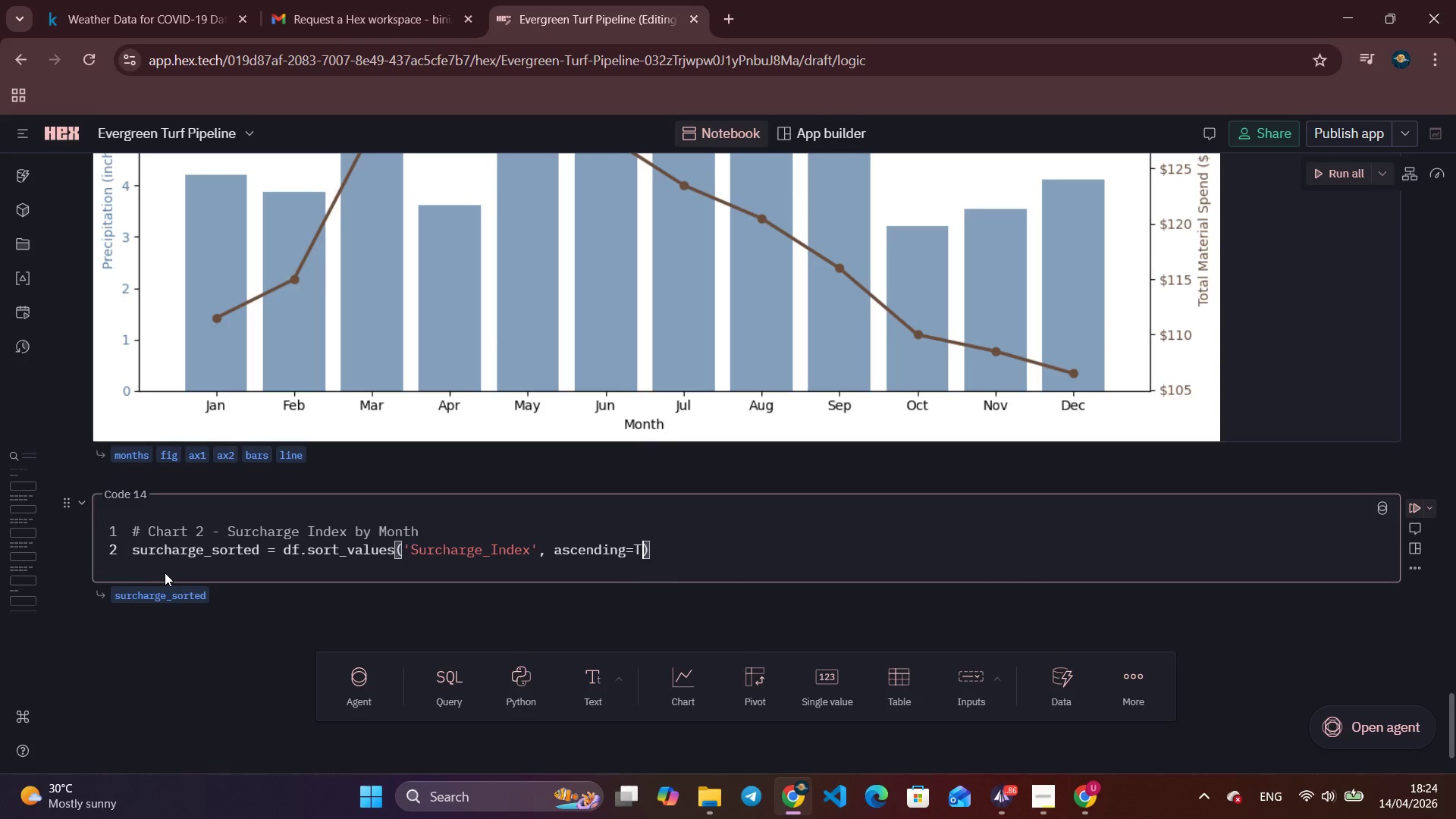 
key(E)
 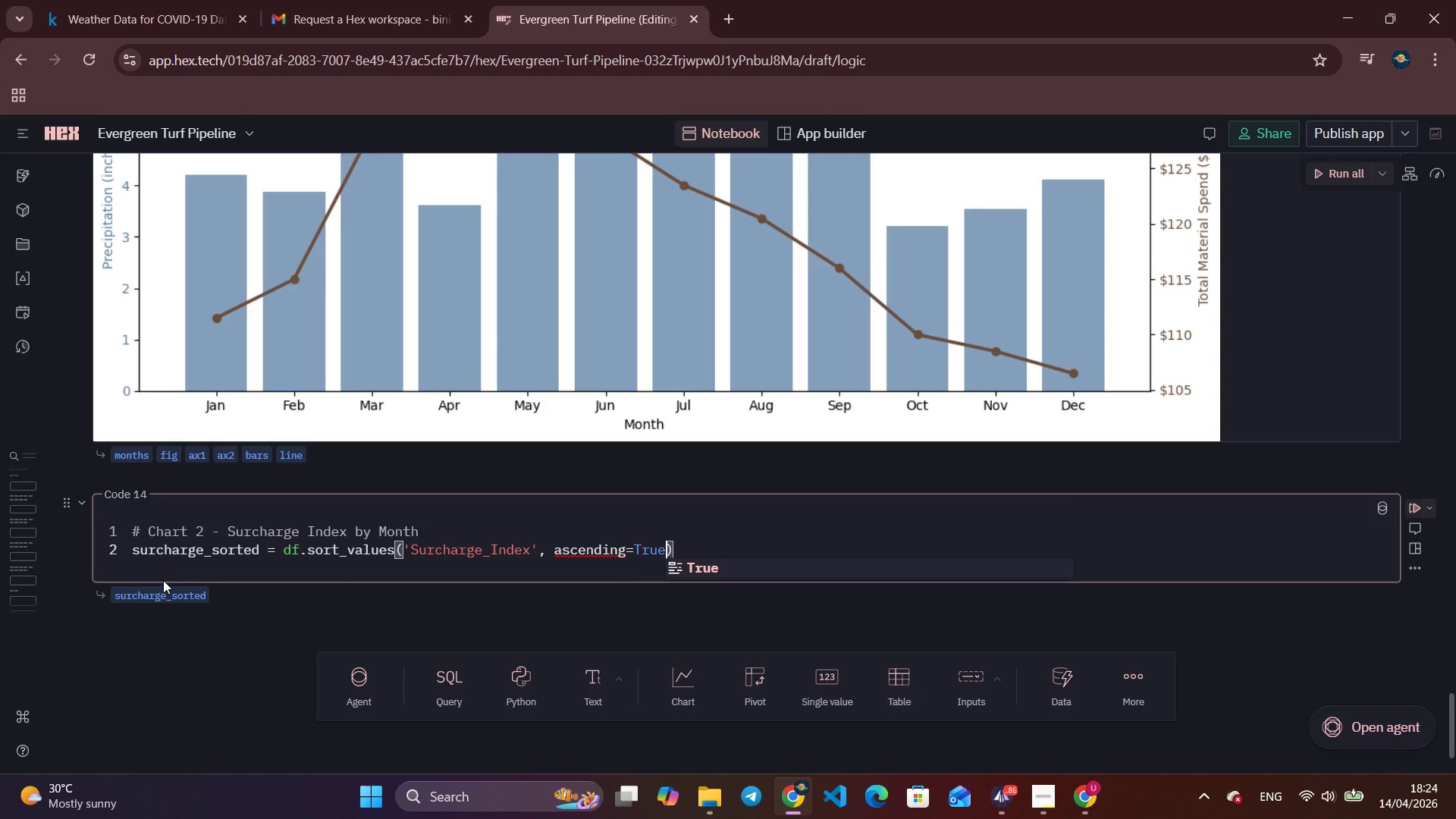 
key(ArrowRight)
 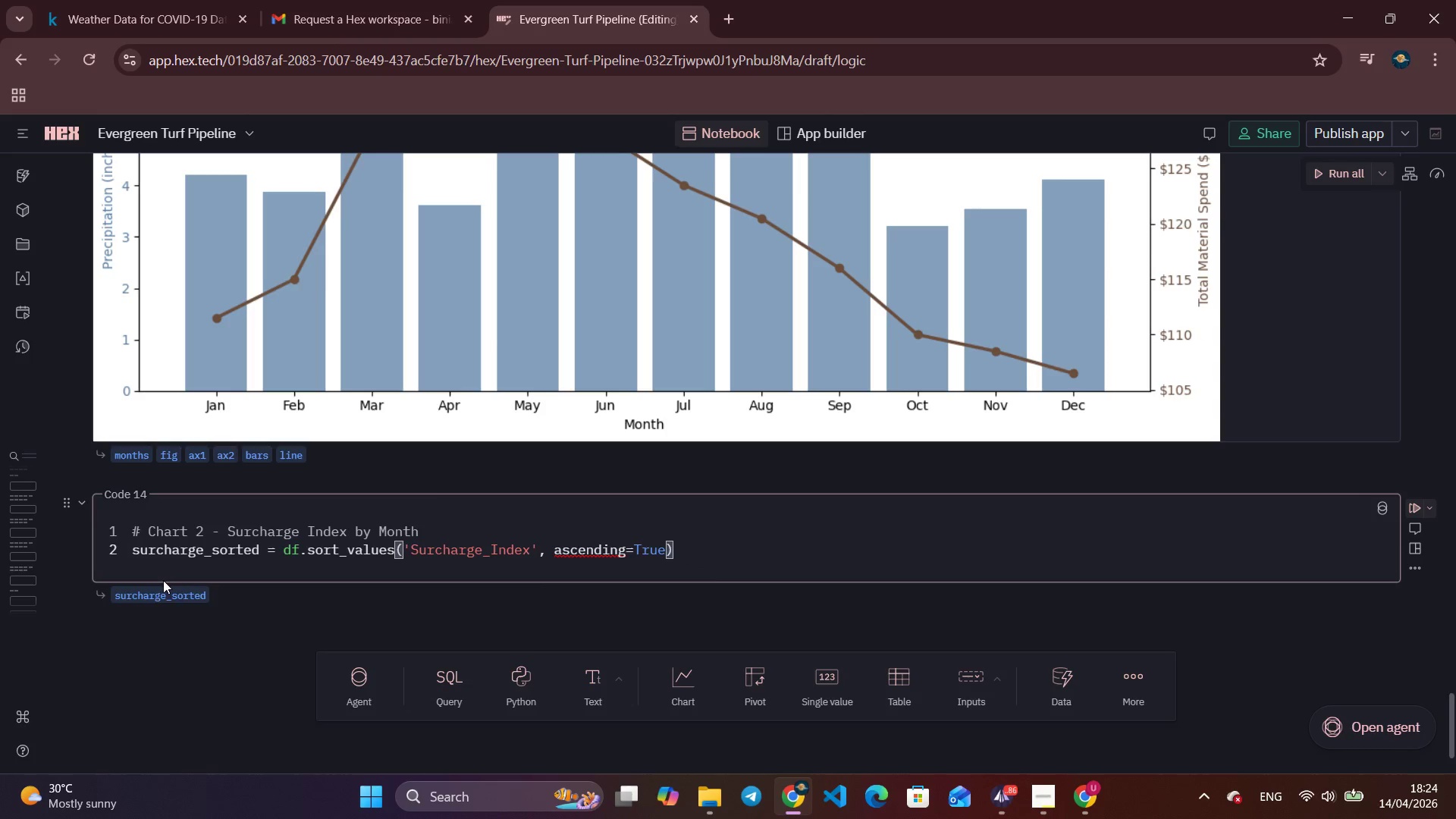 
key(Enter)
 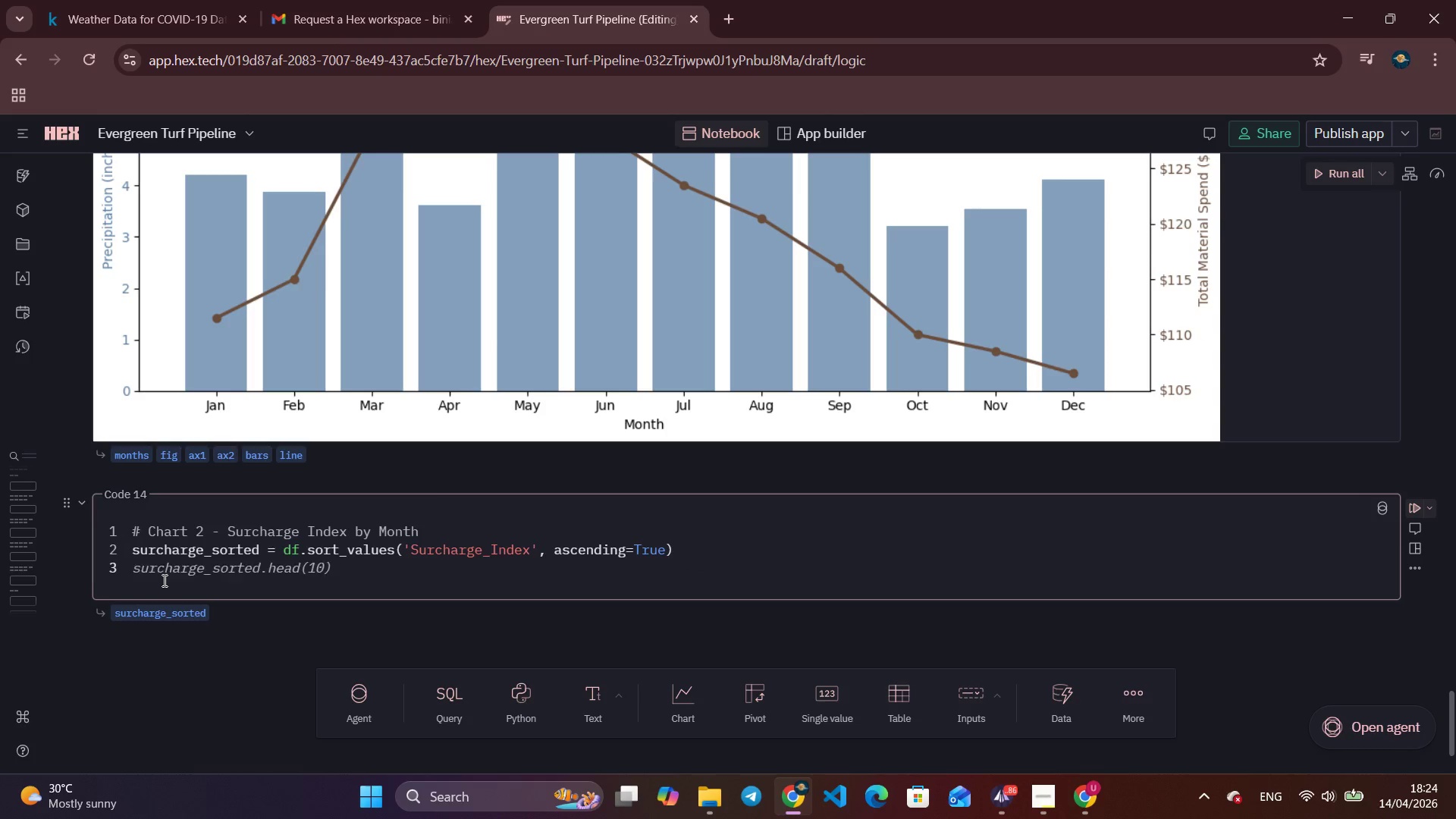 
type(threshold = df['Surchar)
 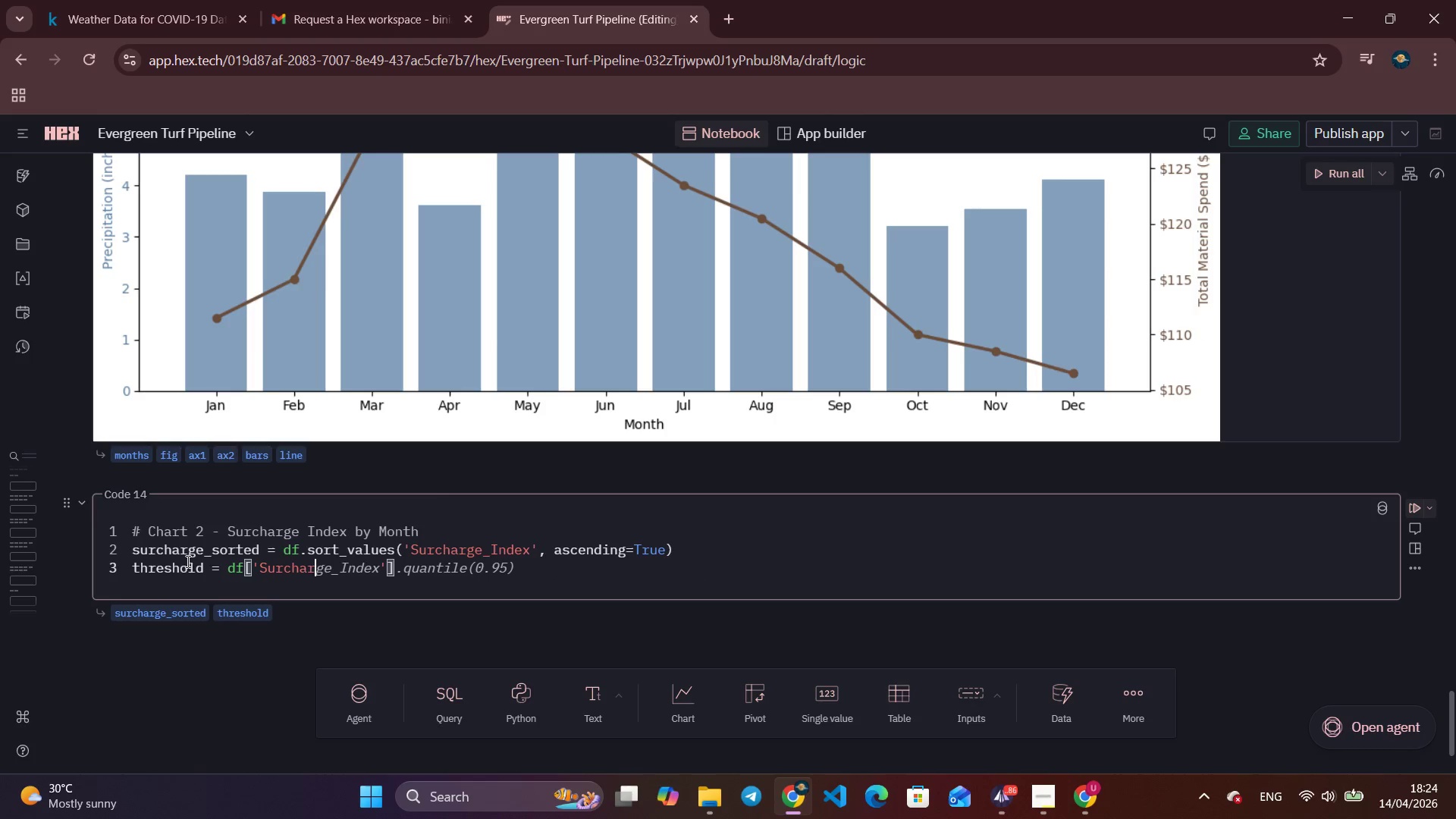 
type(ge_Index)
 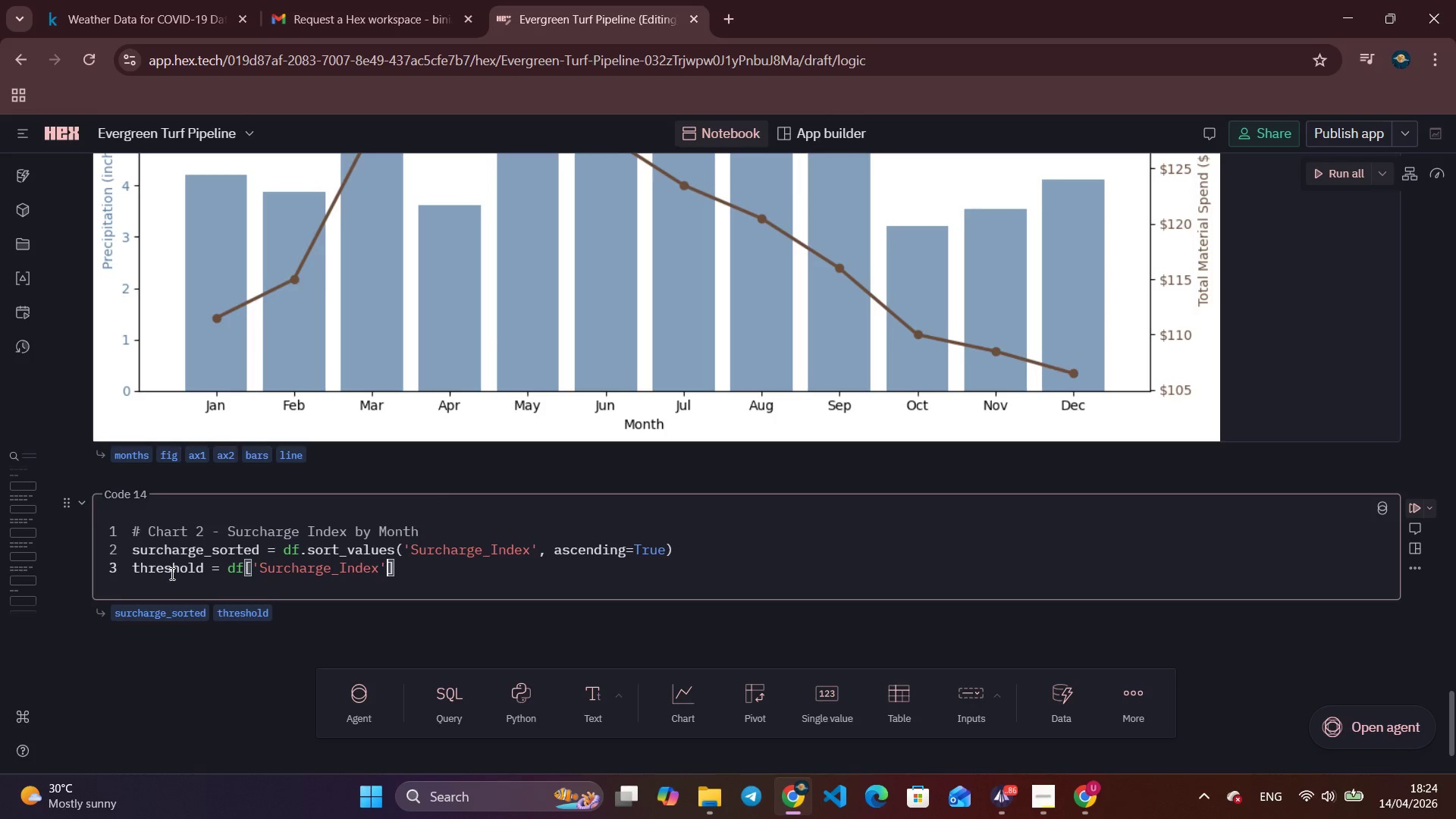 
 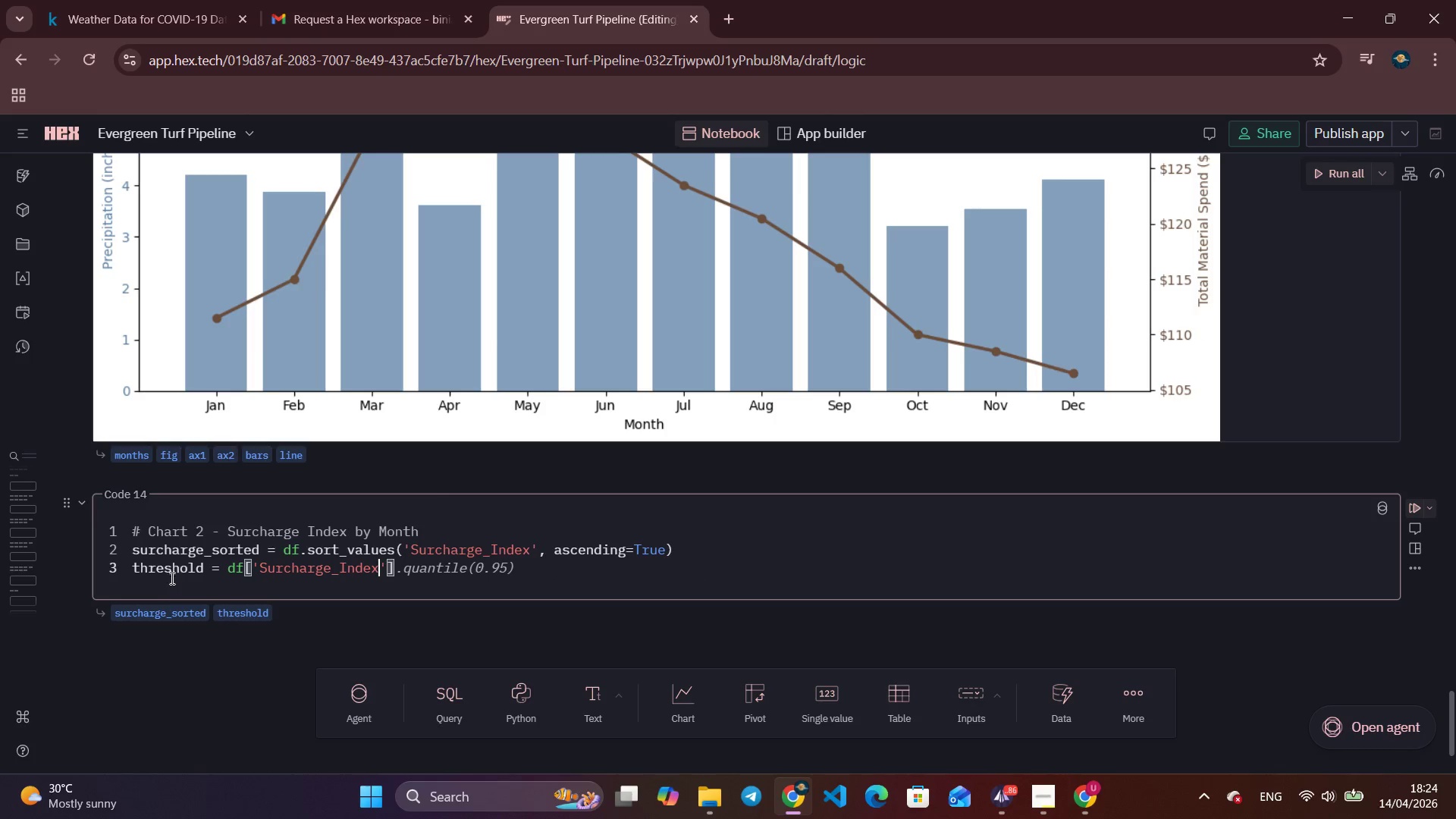 
key(ArrowRight)
 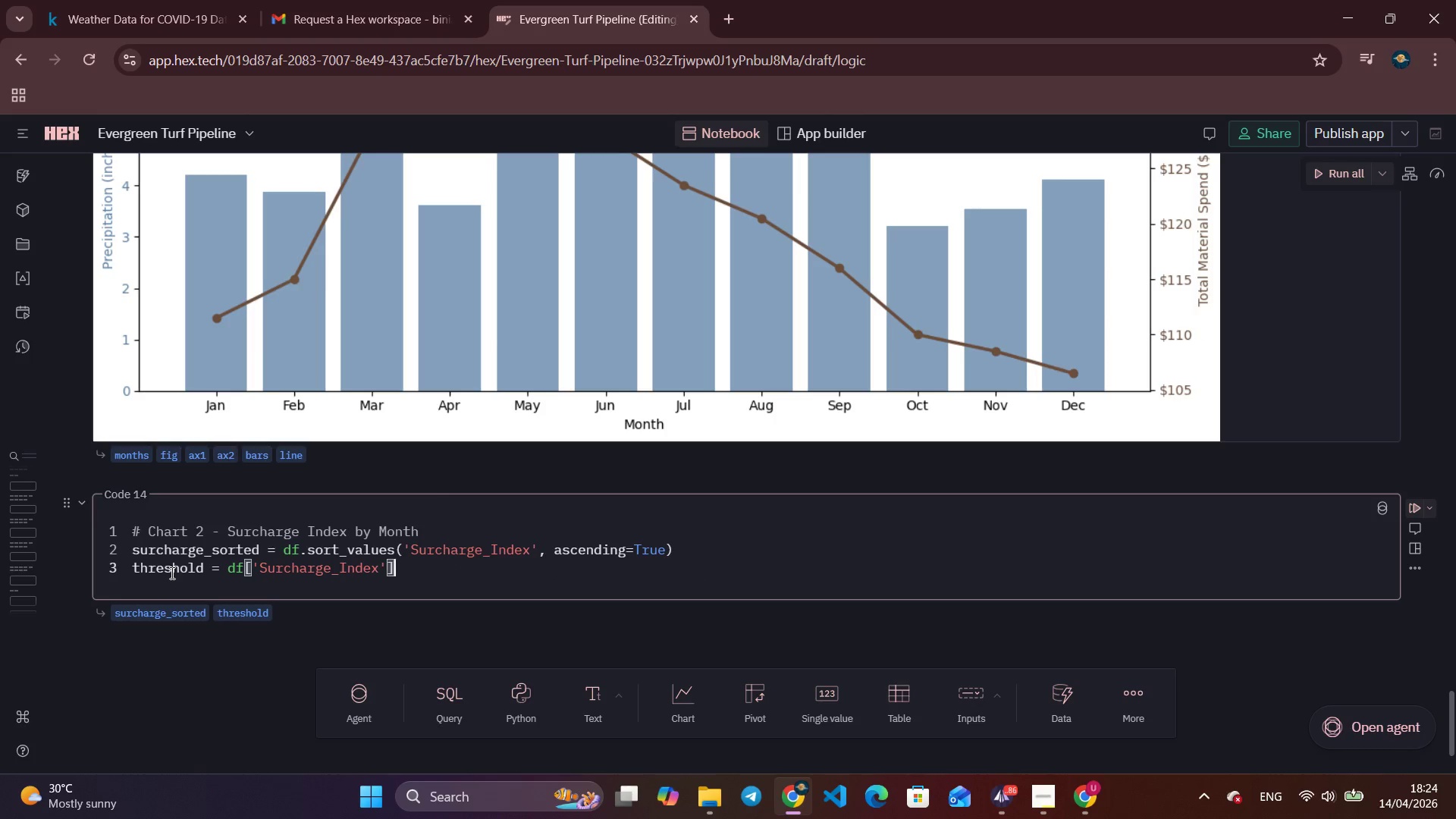 
key(ArrowRight)
 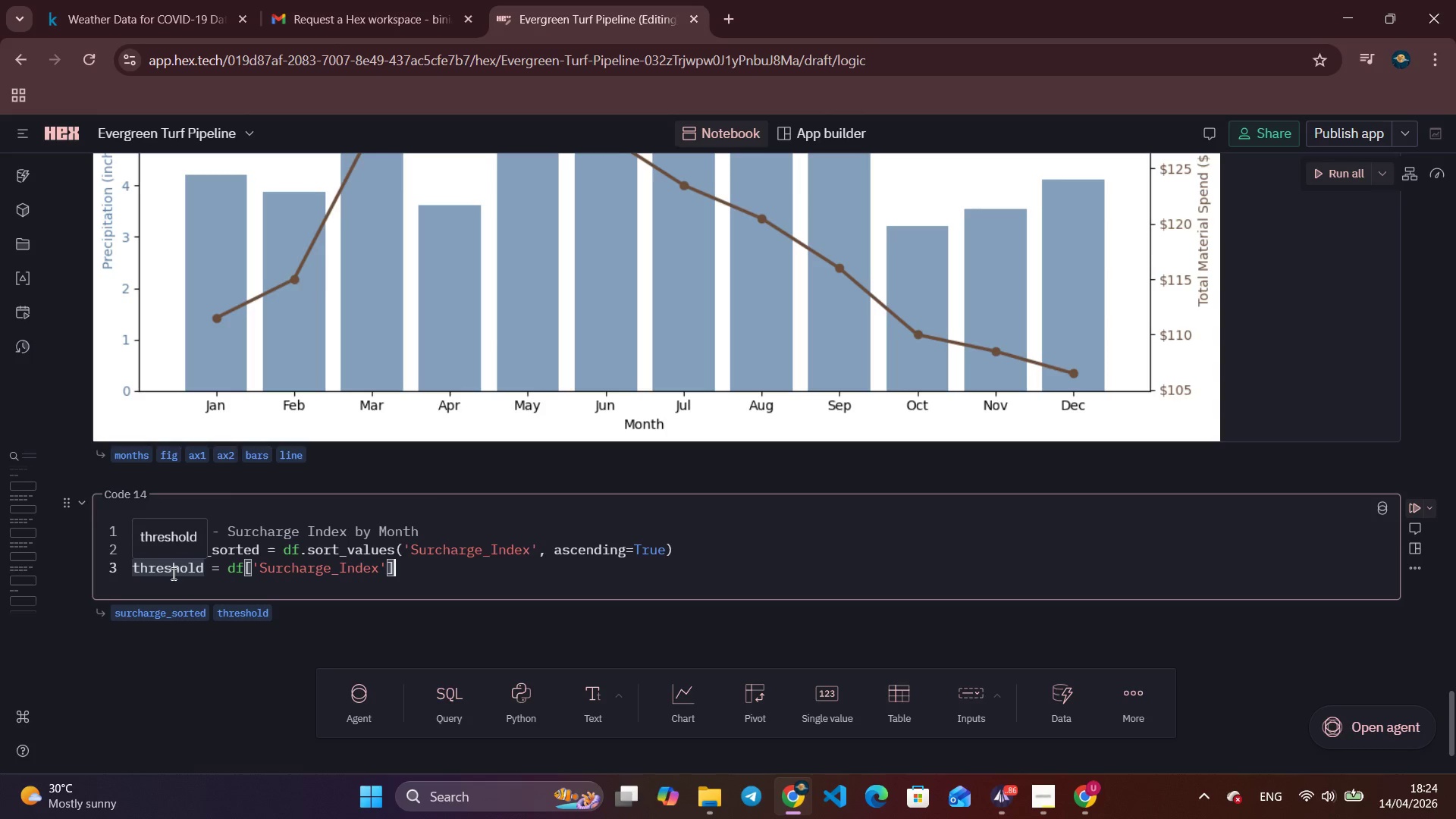 
type(.quantile)
 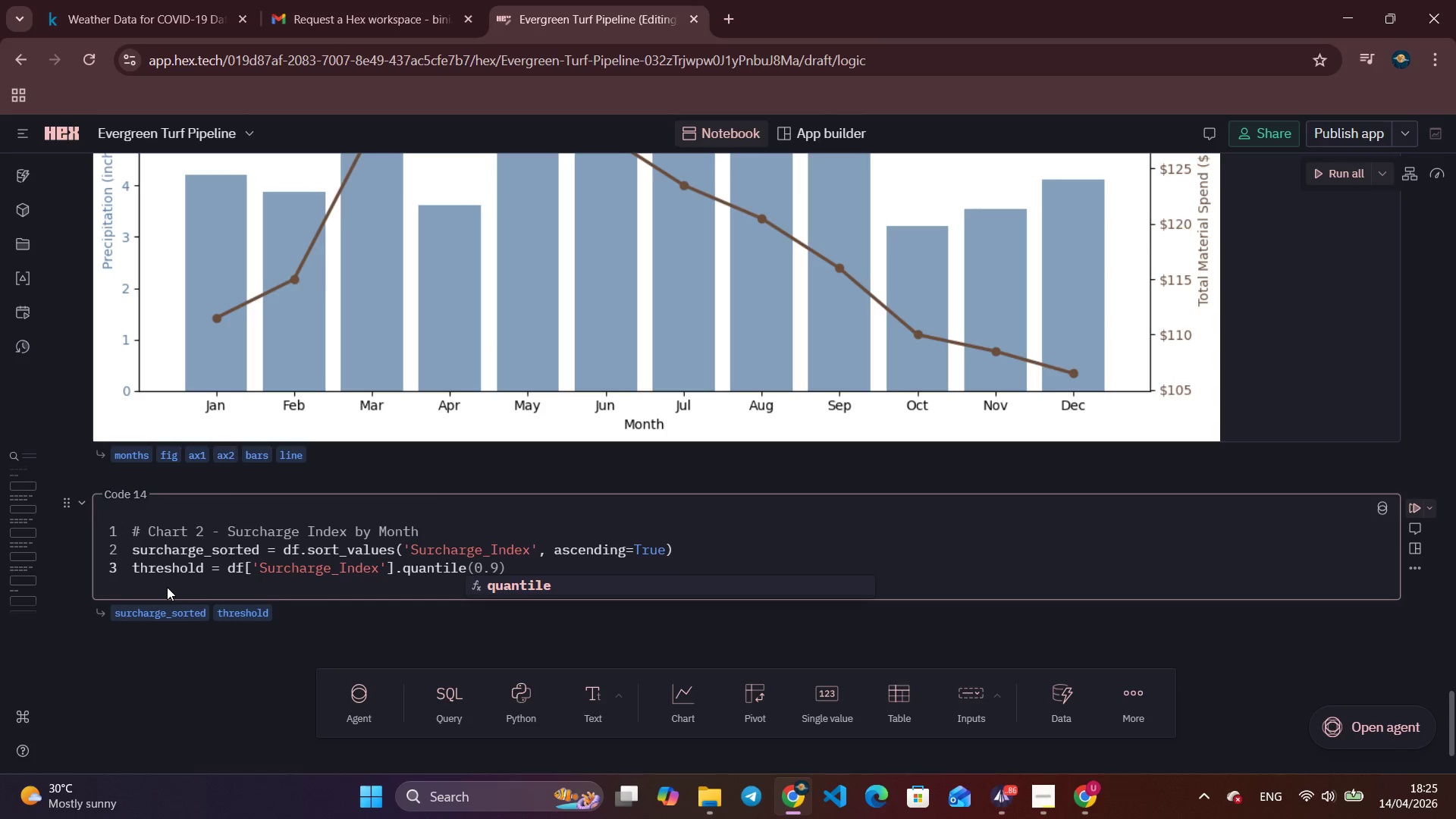 
type((0.75)
 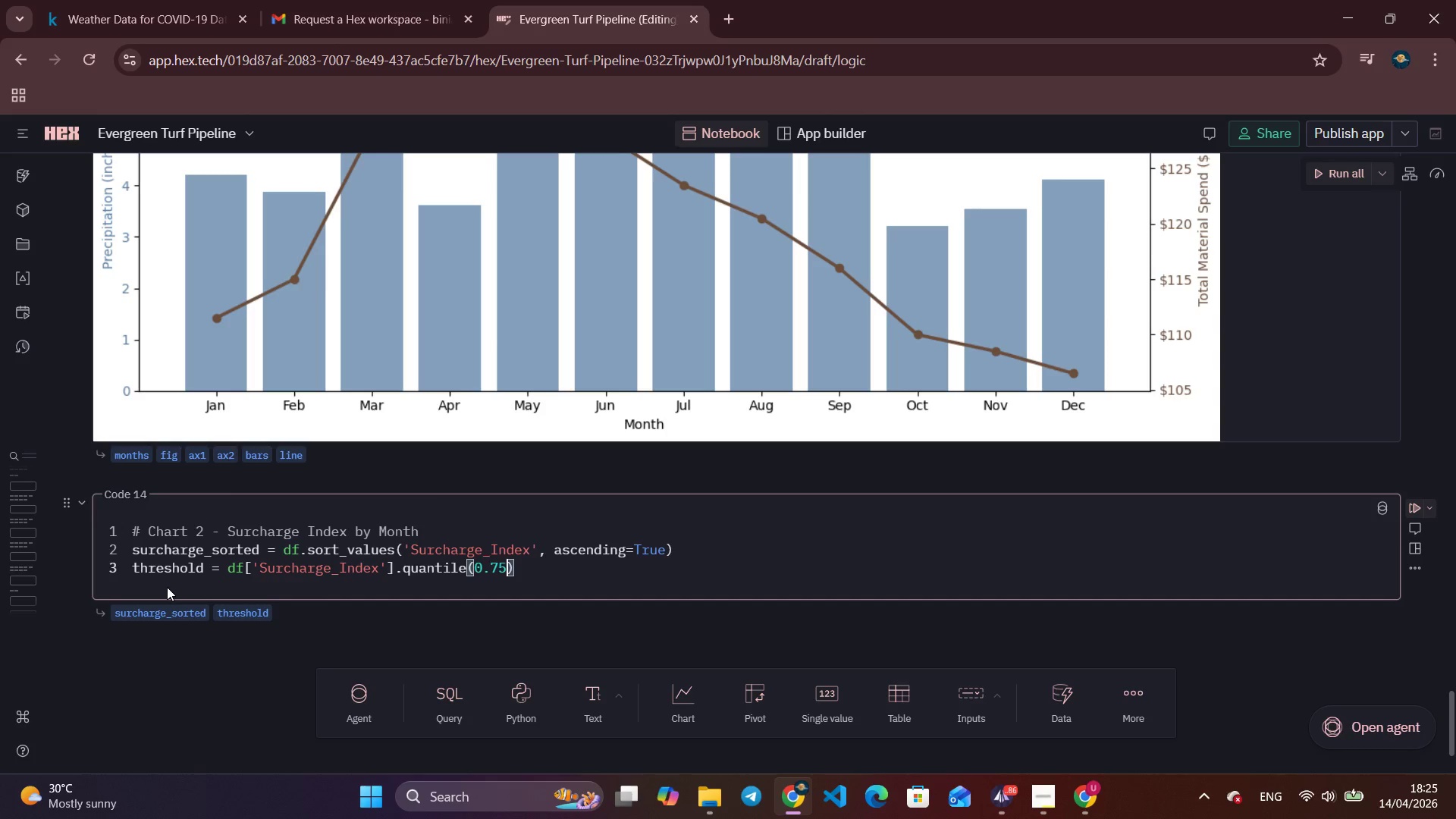 
key(ArrowRight)
 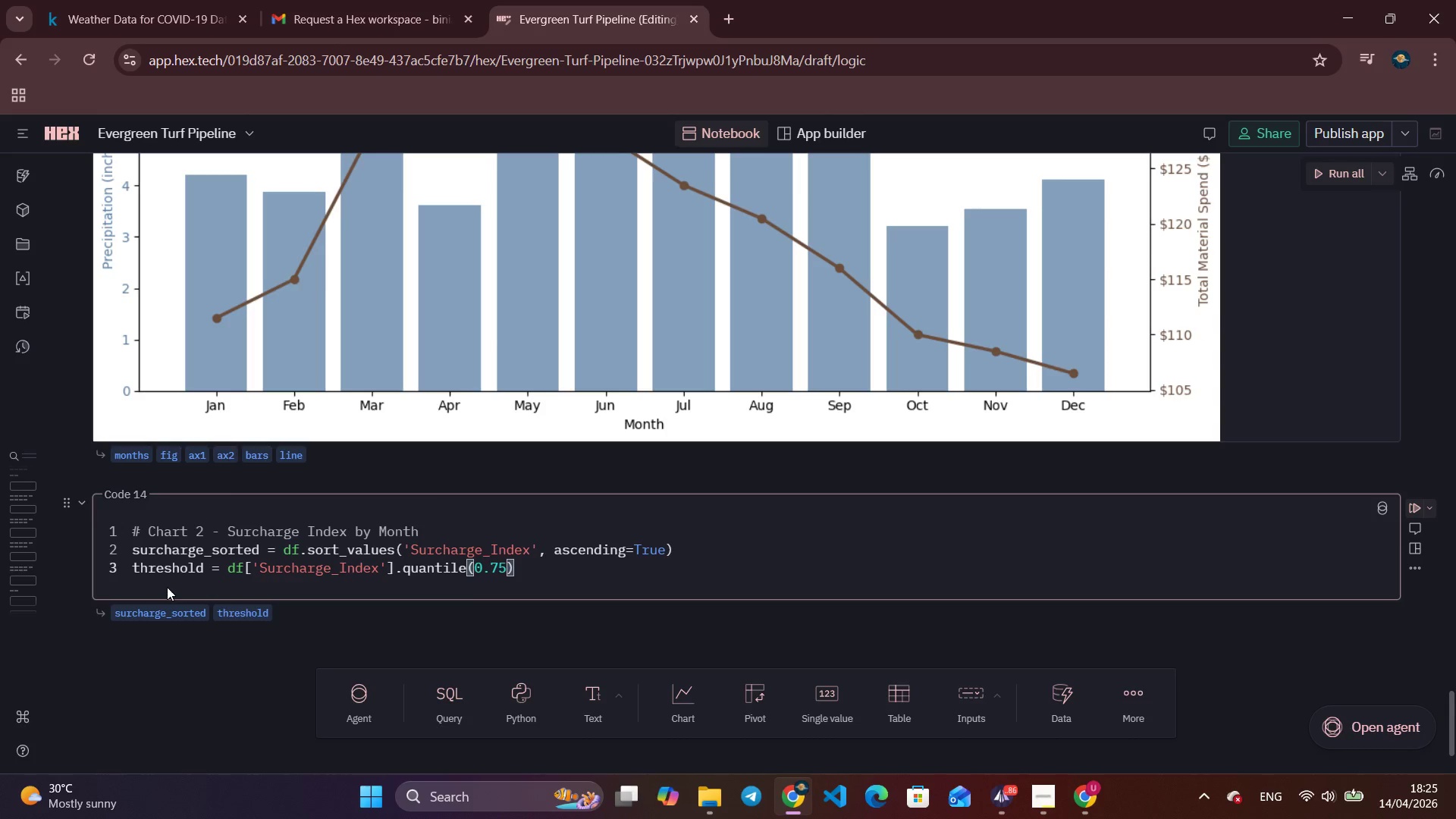 
key(Enter)
 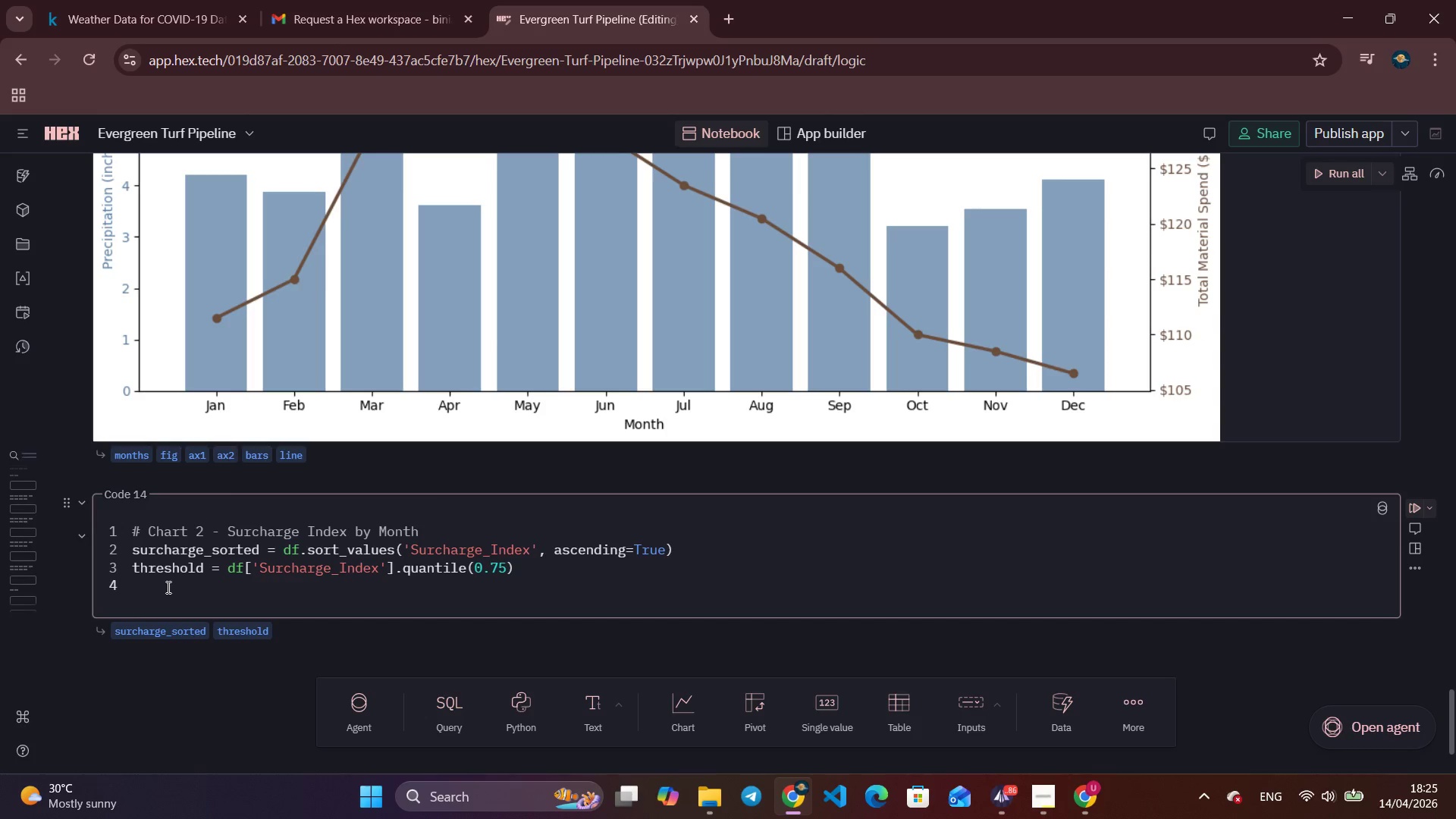 
type(colors_va)
key(Backspace)
key(Backspace)
type(br)
key(Backspace)
type(ar = [R)
 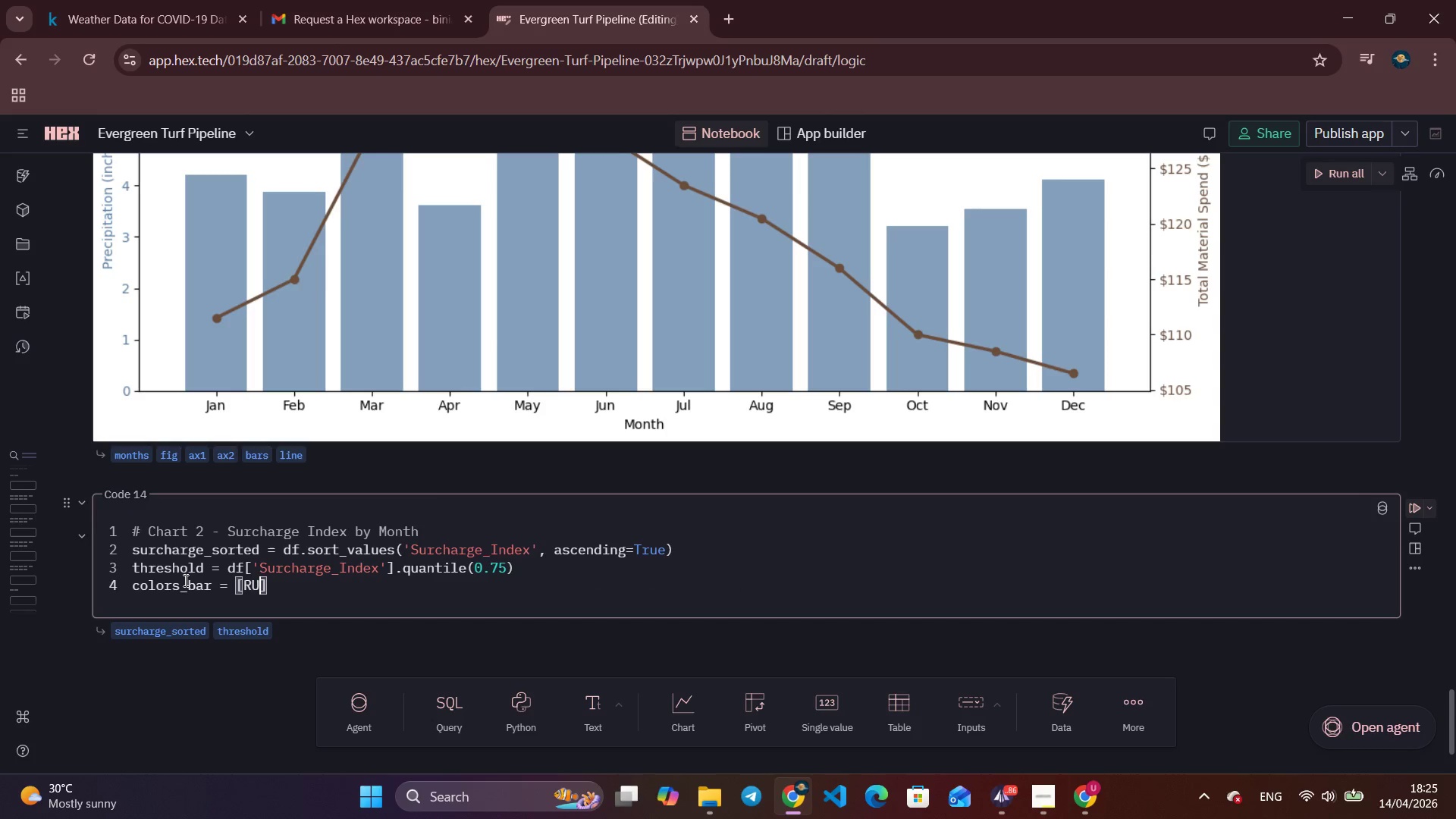 
type(UST if v >= thre)
 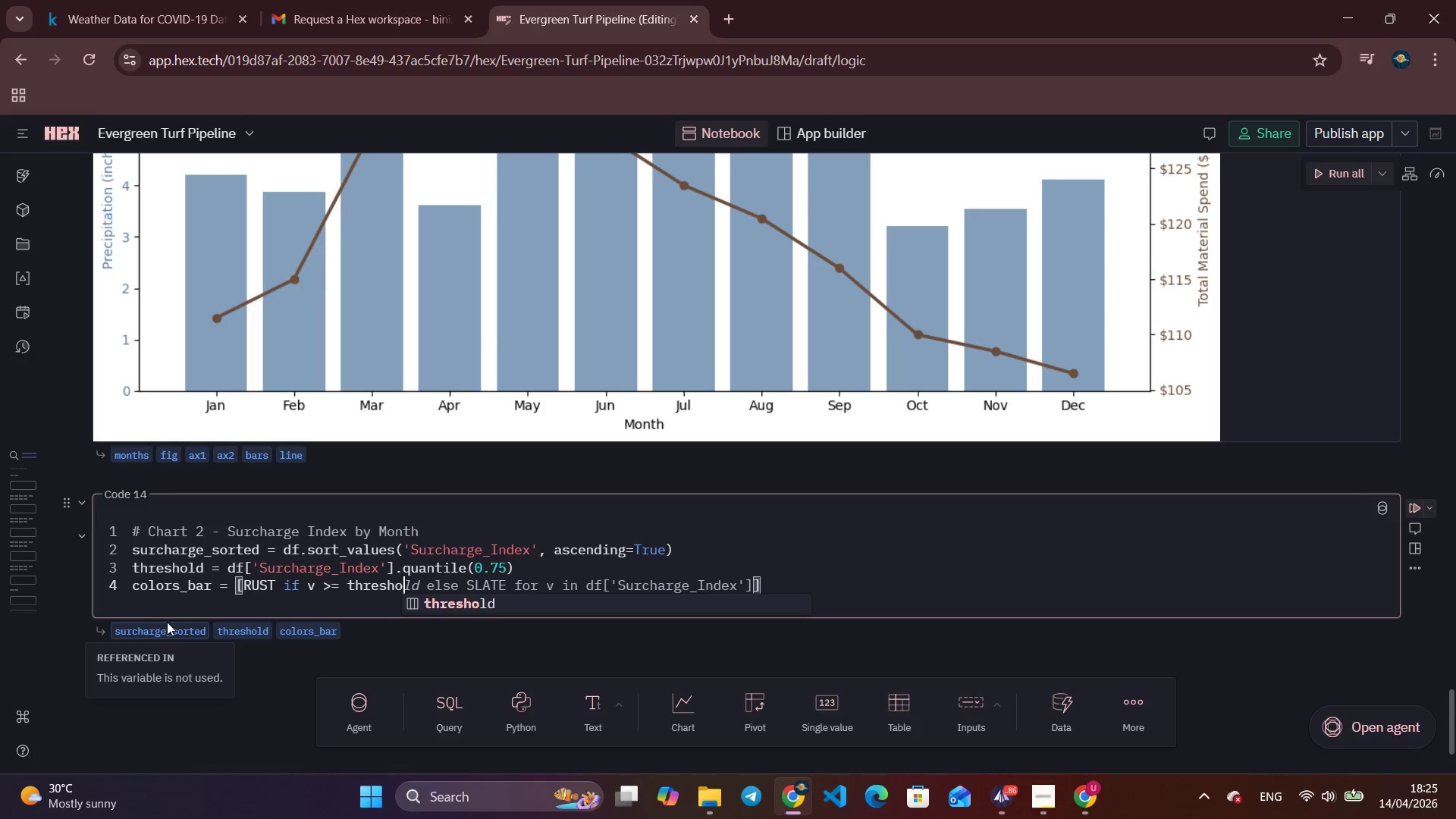 
 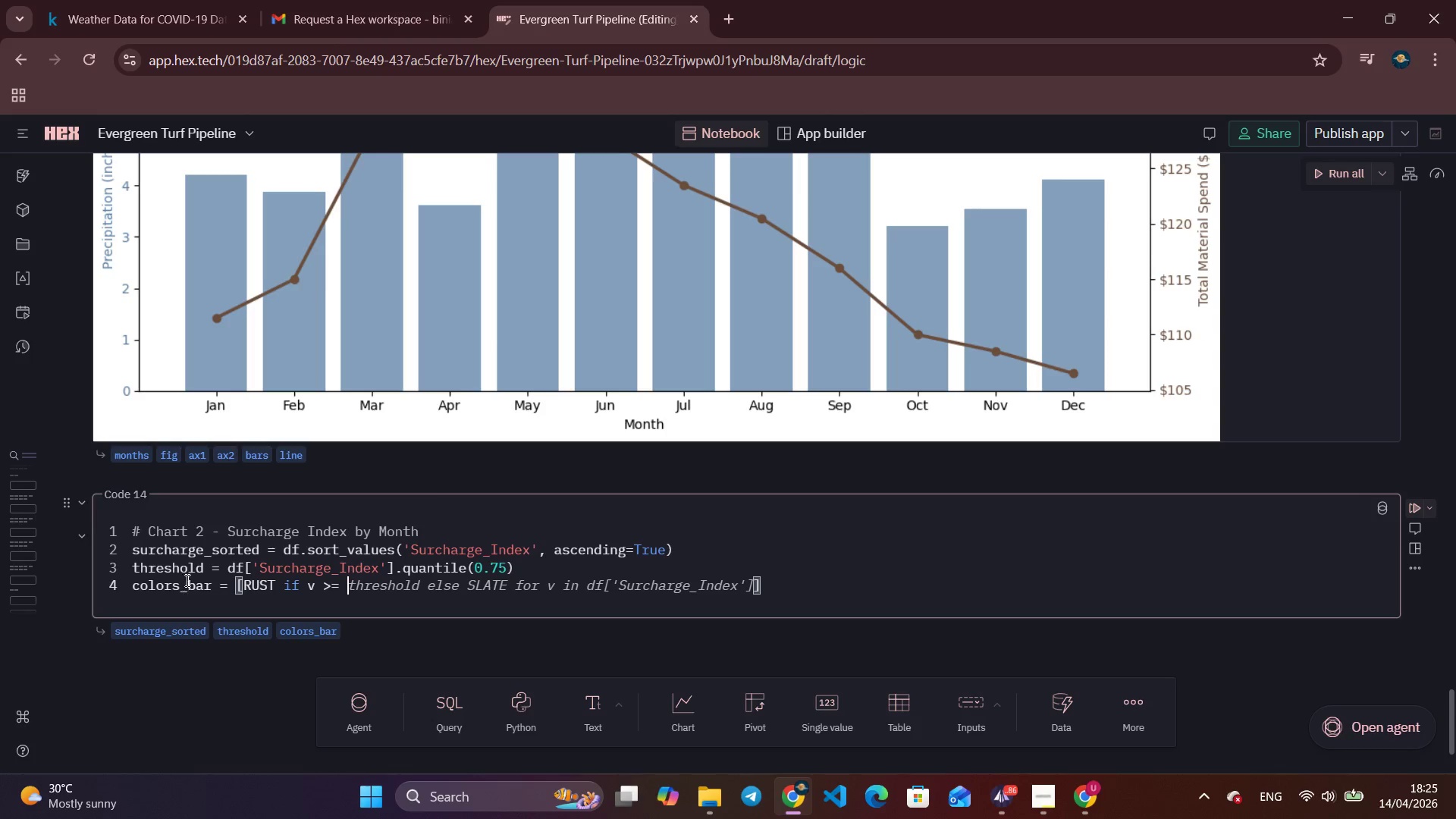 
type(shold else GREEN F)
key(Backspace)
type(for v in surchage)
key(Backspace)
key(Backspace)
key(Tab)
 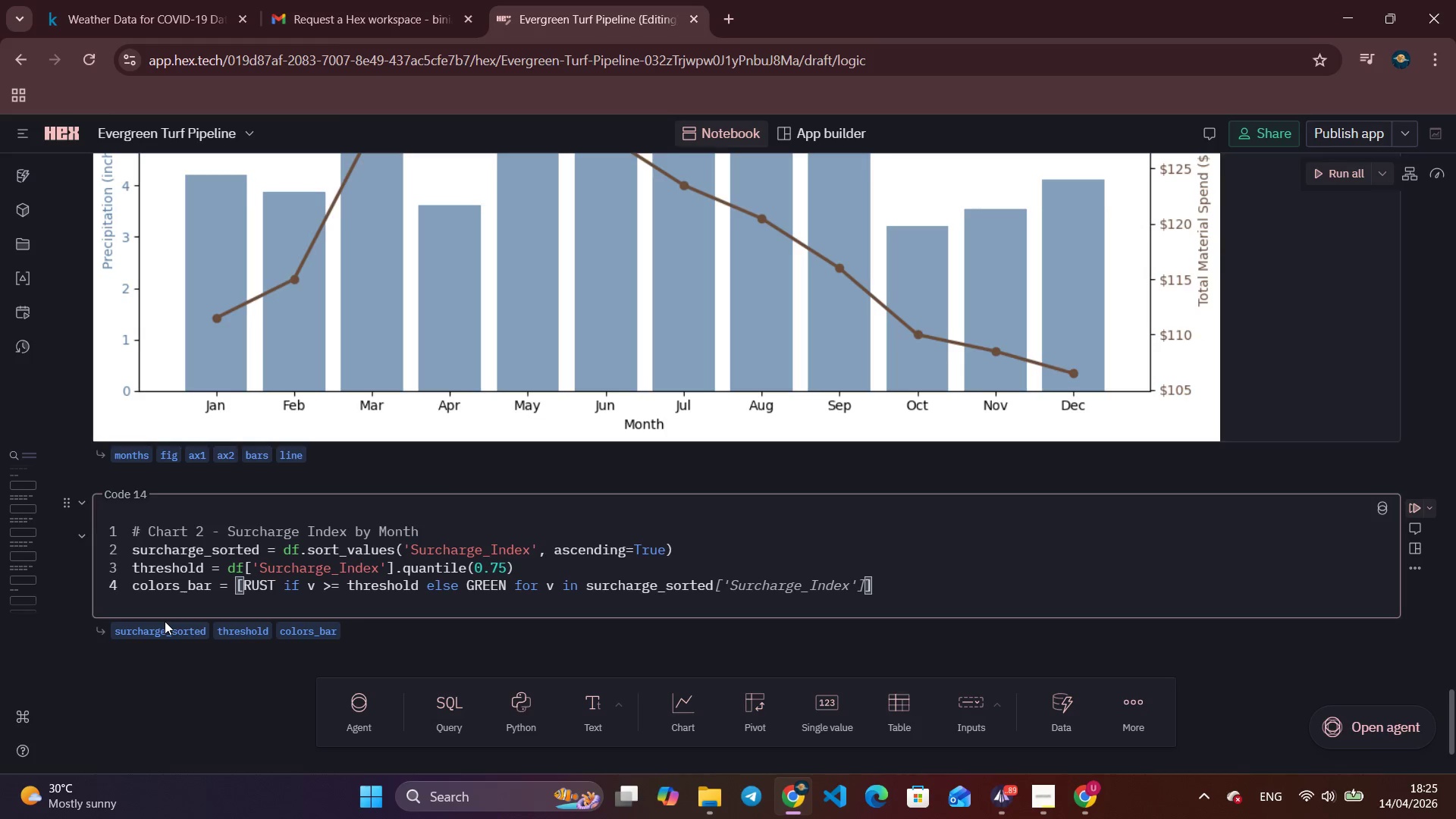 
type(['Surcharge_Index)
 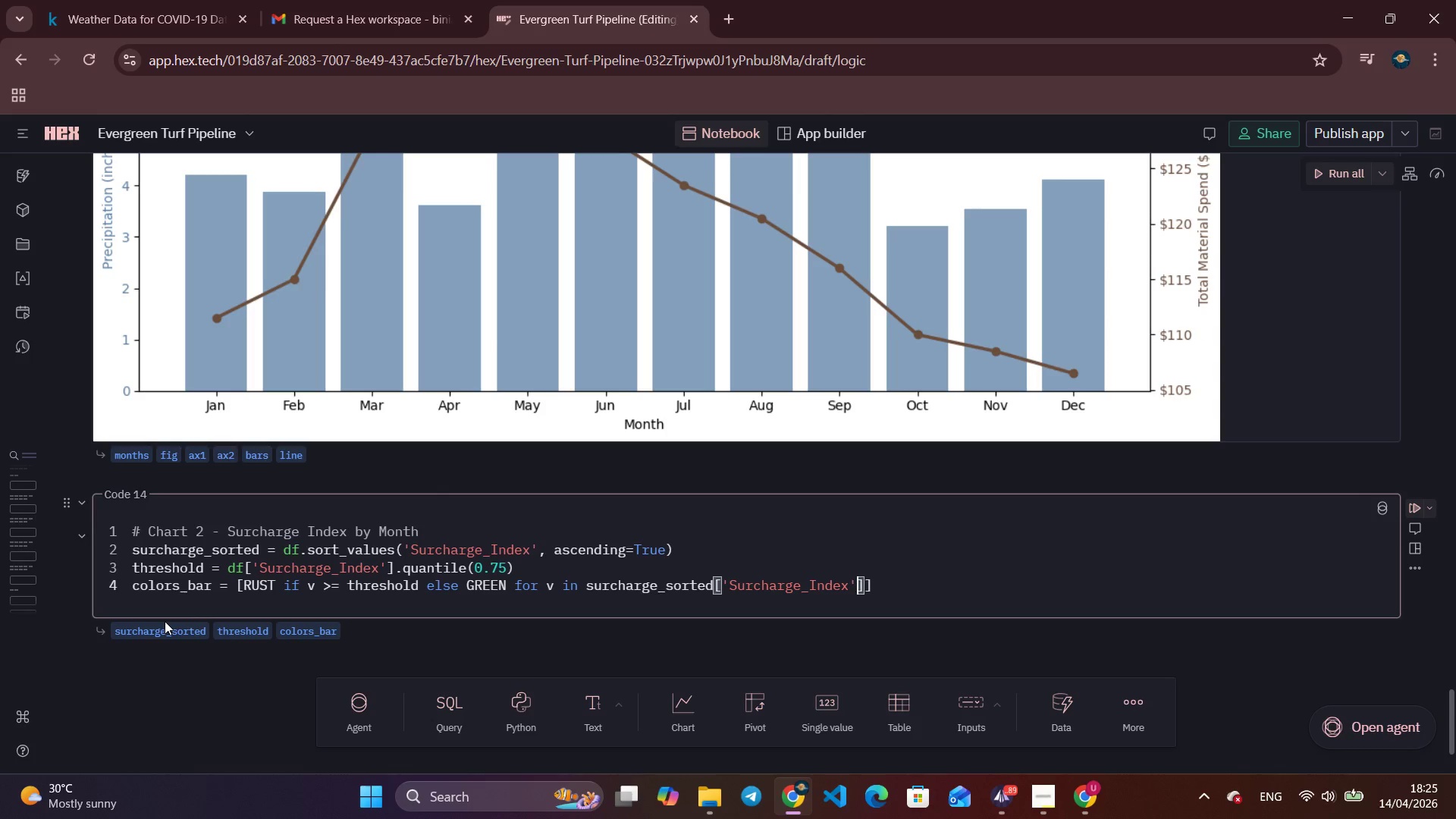 
key(ArrowRight)
 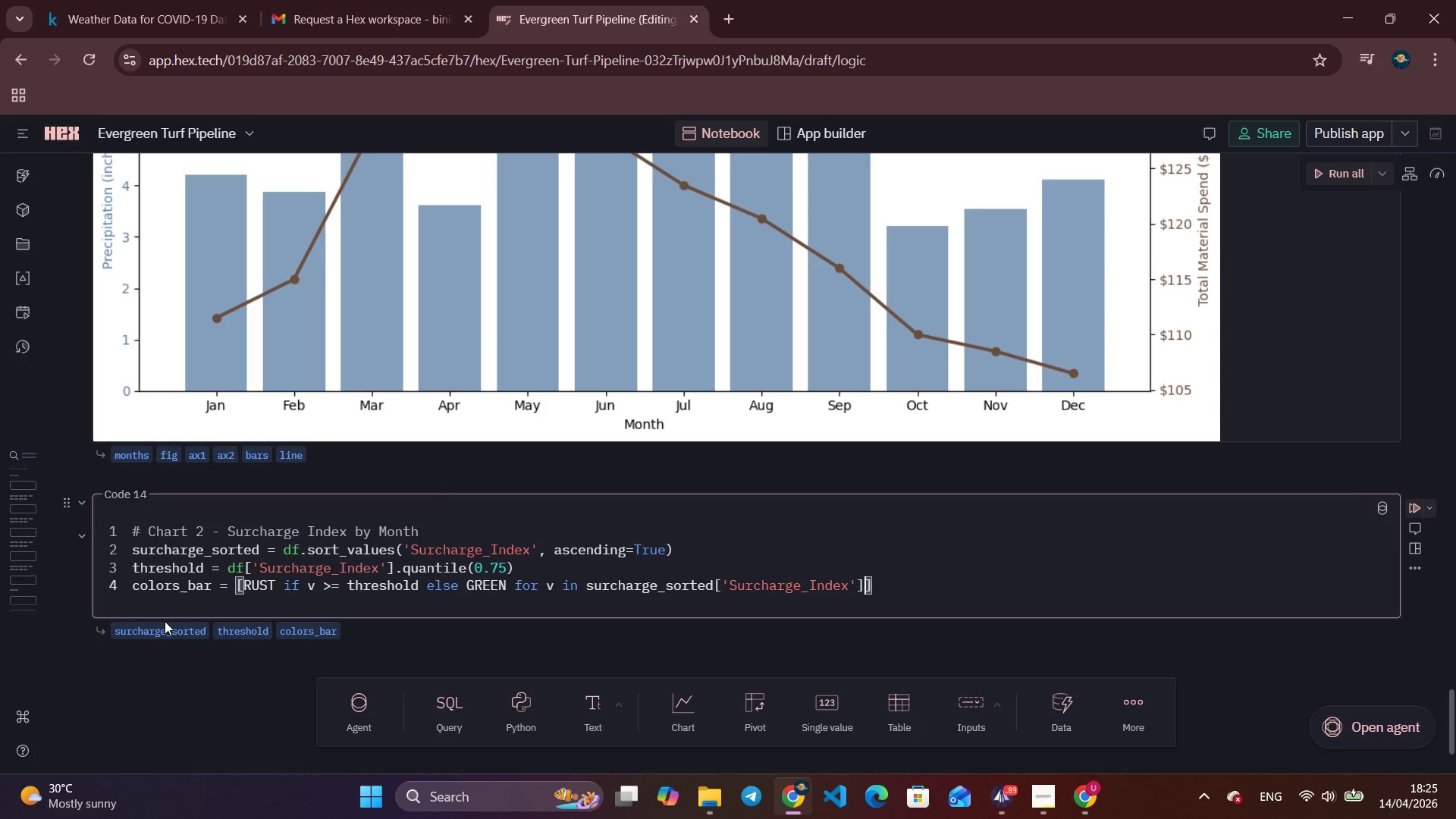 
key(ArrowRight)
 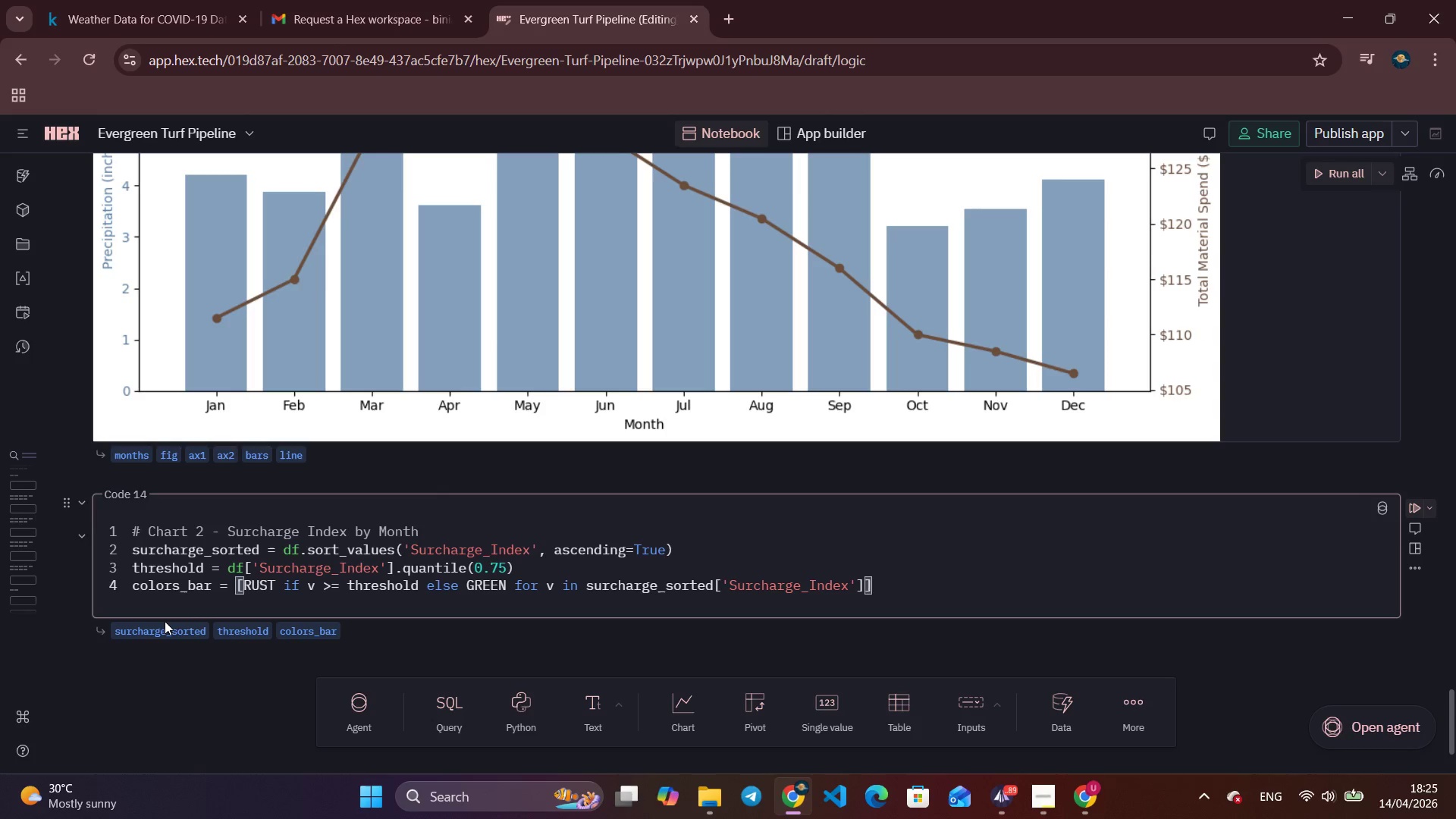 
key(ArrowRight)
 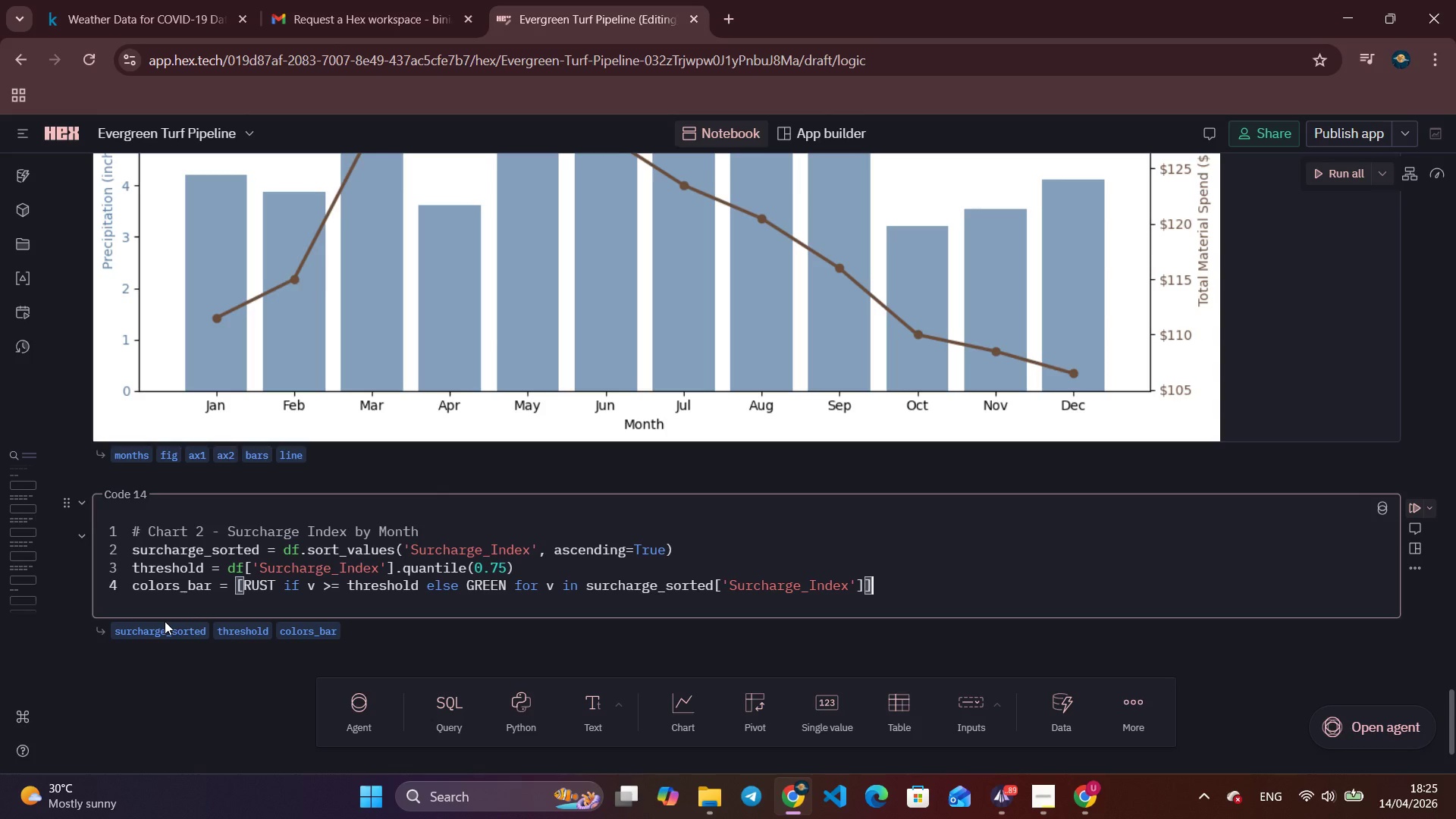 
key(Enter)
 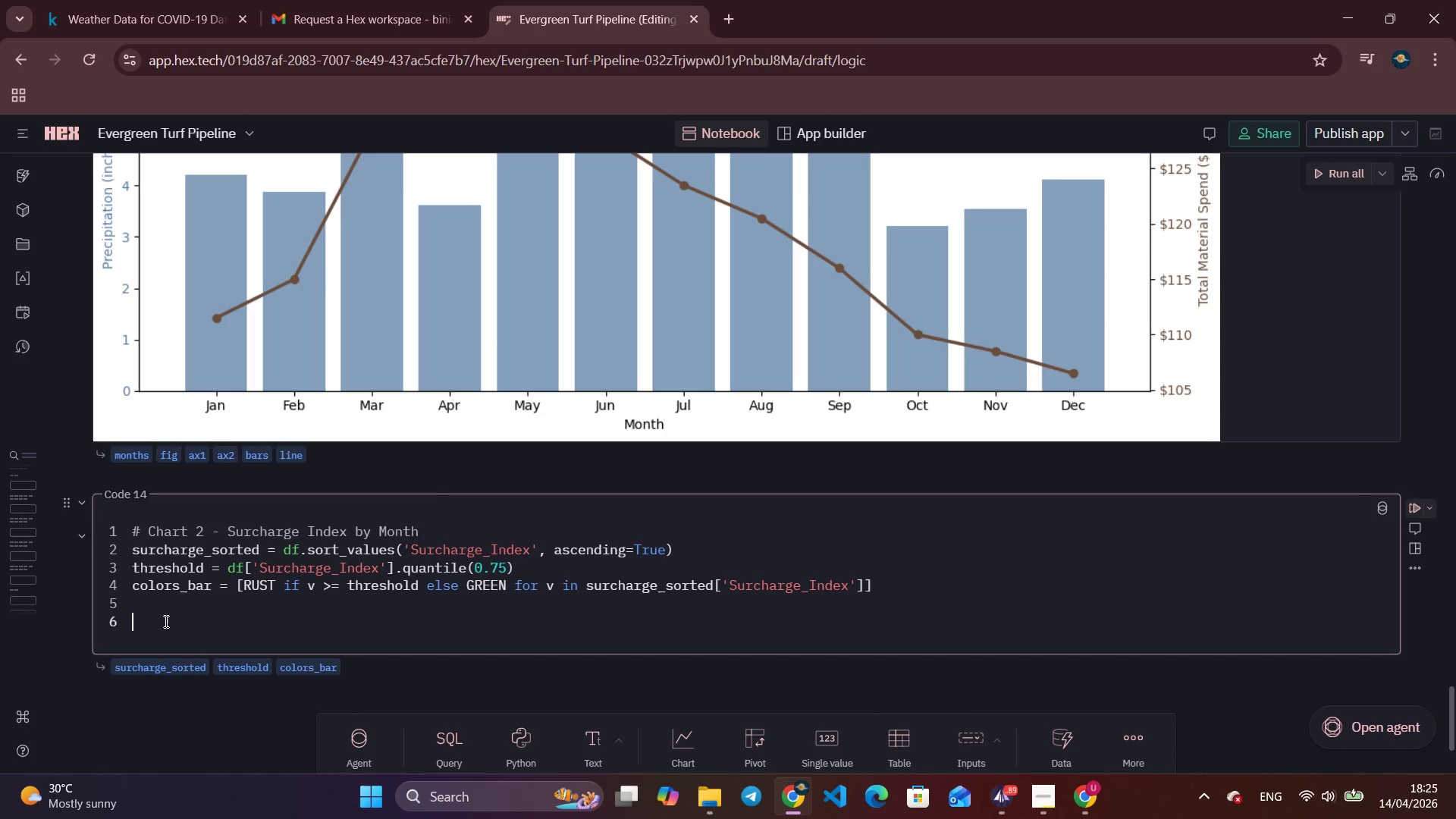 
key(Enter)
 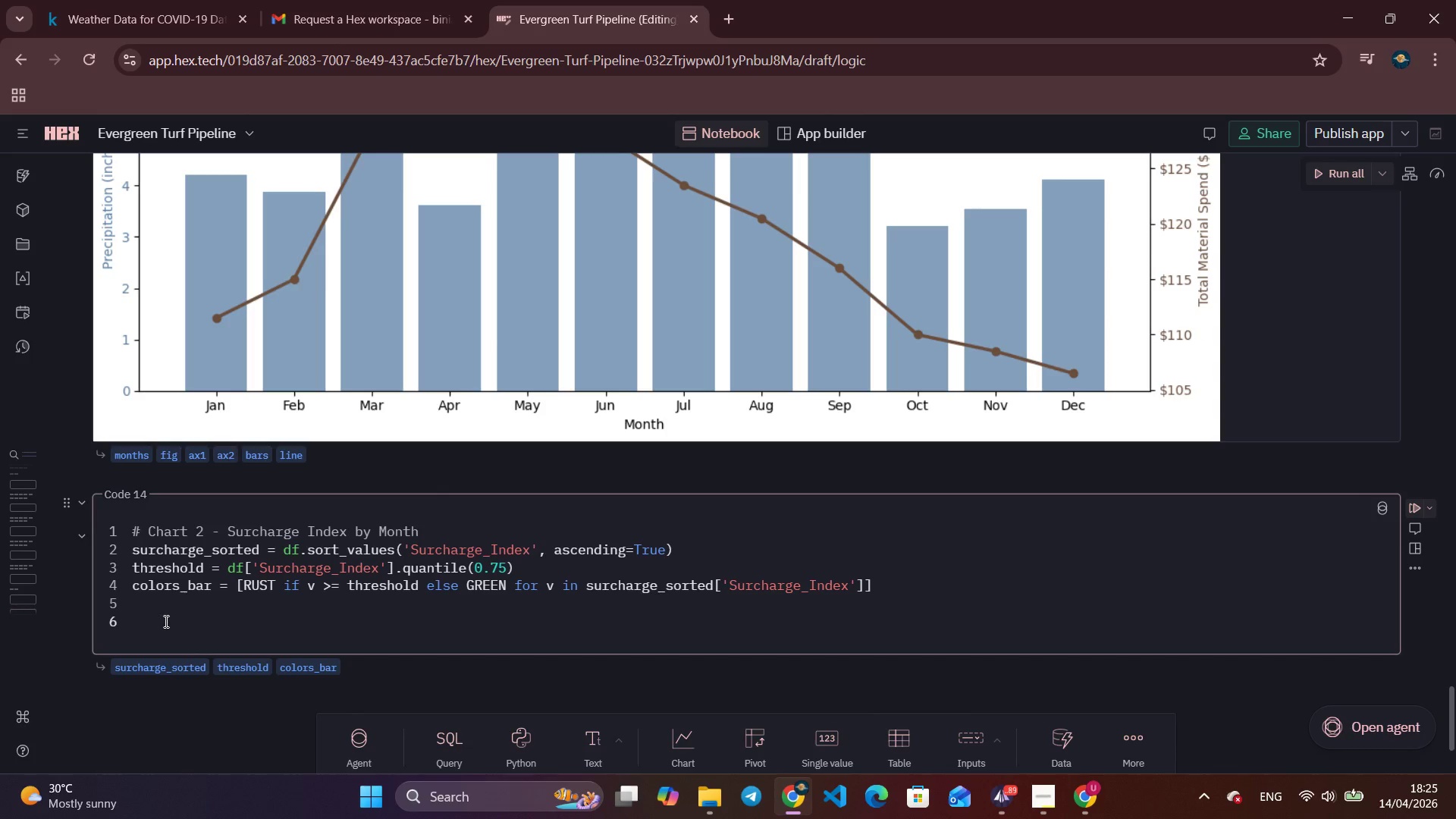 
type(fig, ax = plt.subplots(figsize=9)
key(Backspace)
type((10, 5 )
key(Backspace)
 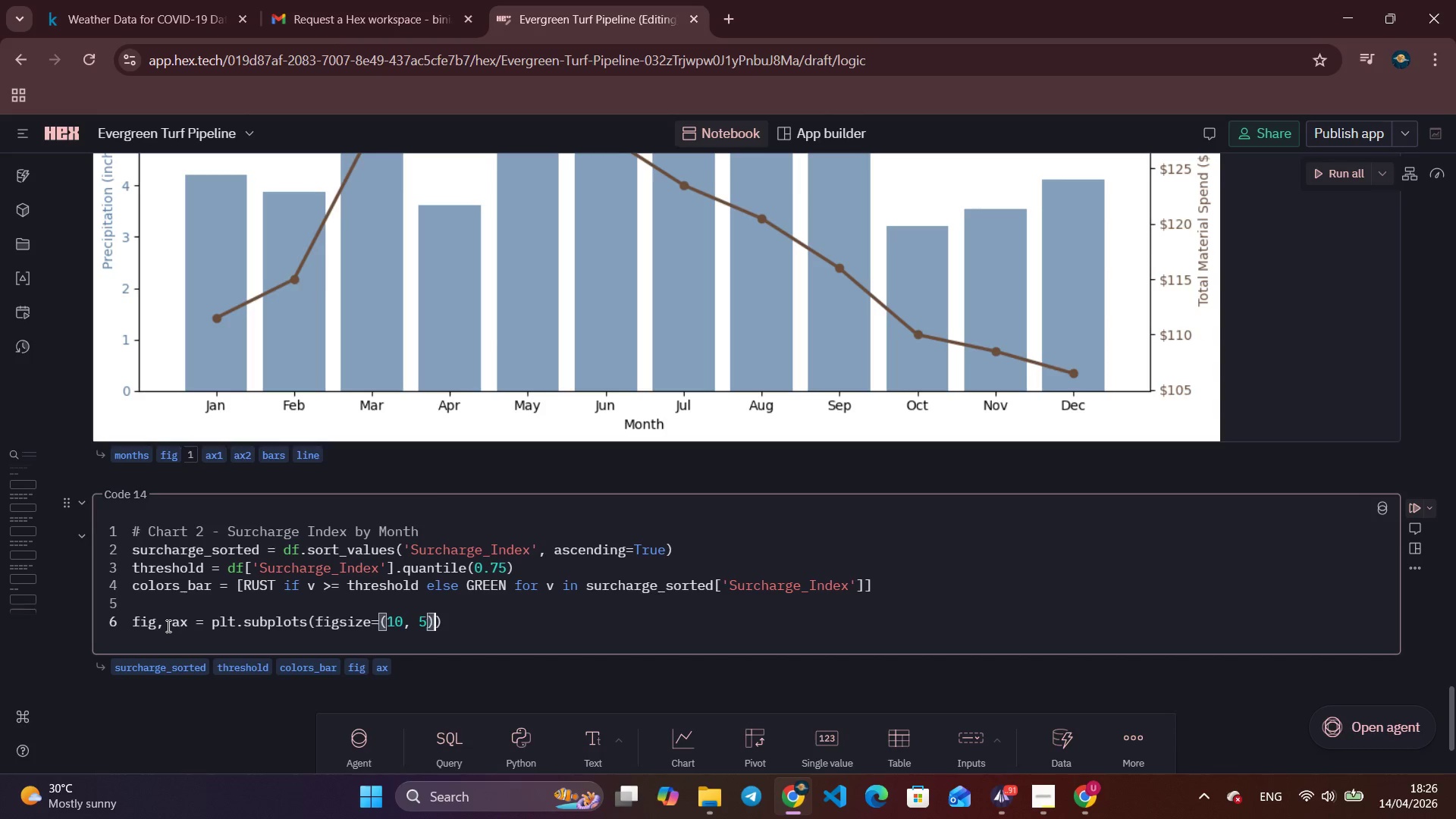 
key(ArrowRight)
 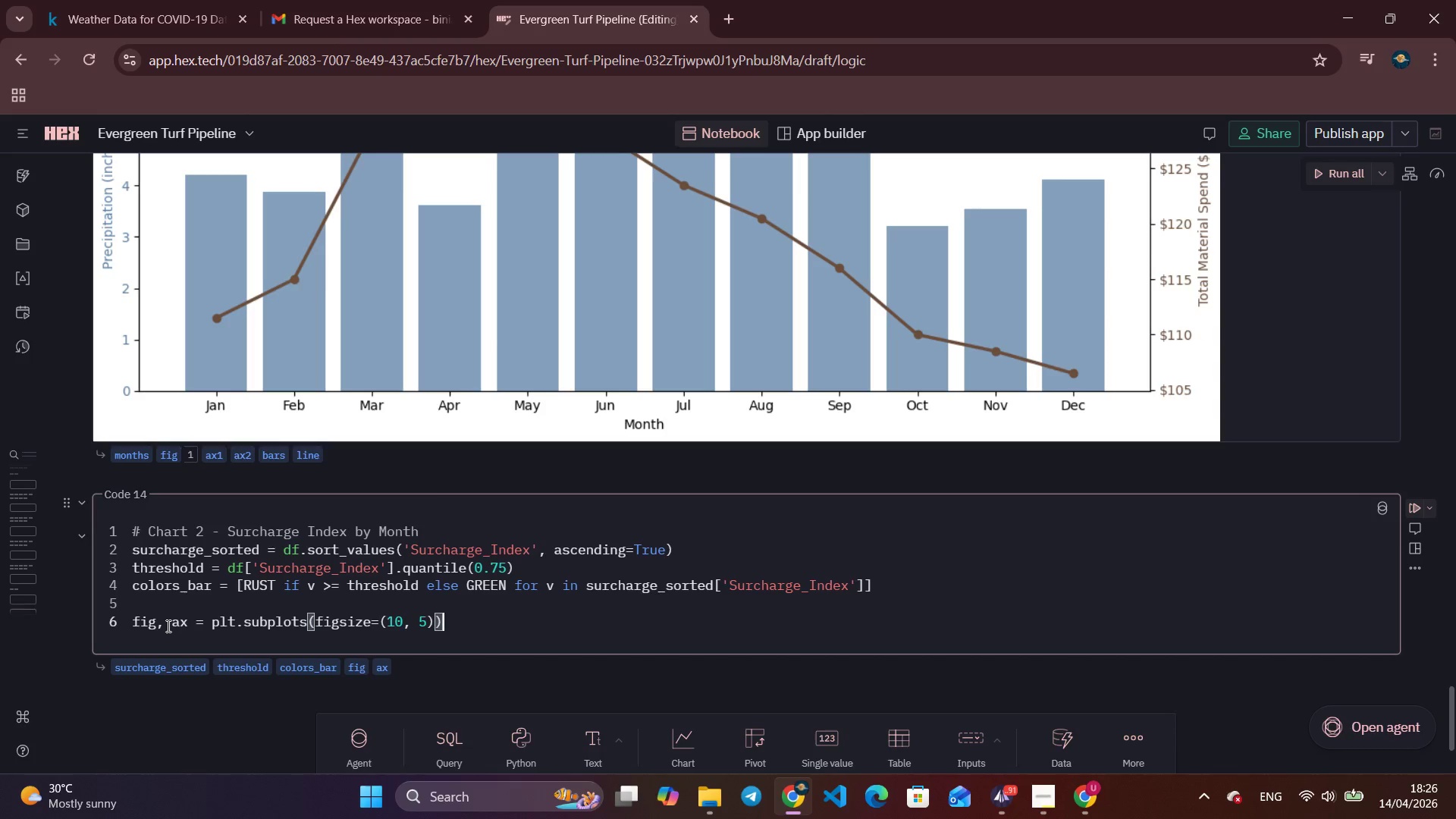 
key(ArrowRight)
 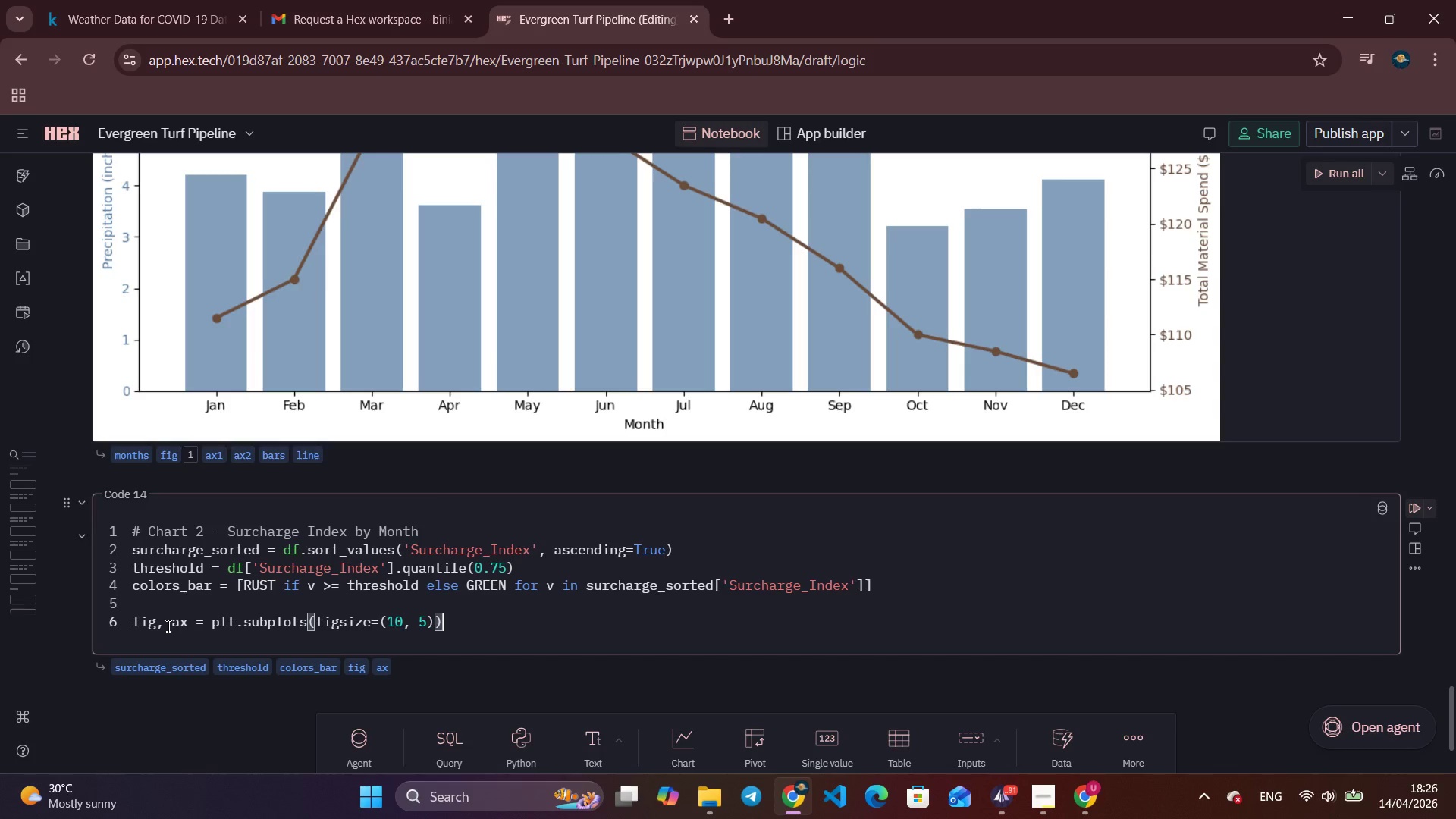 
key(Enter)
 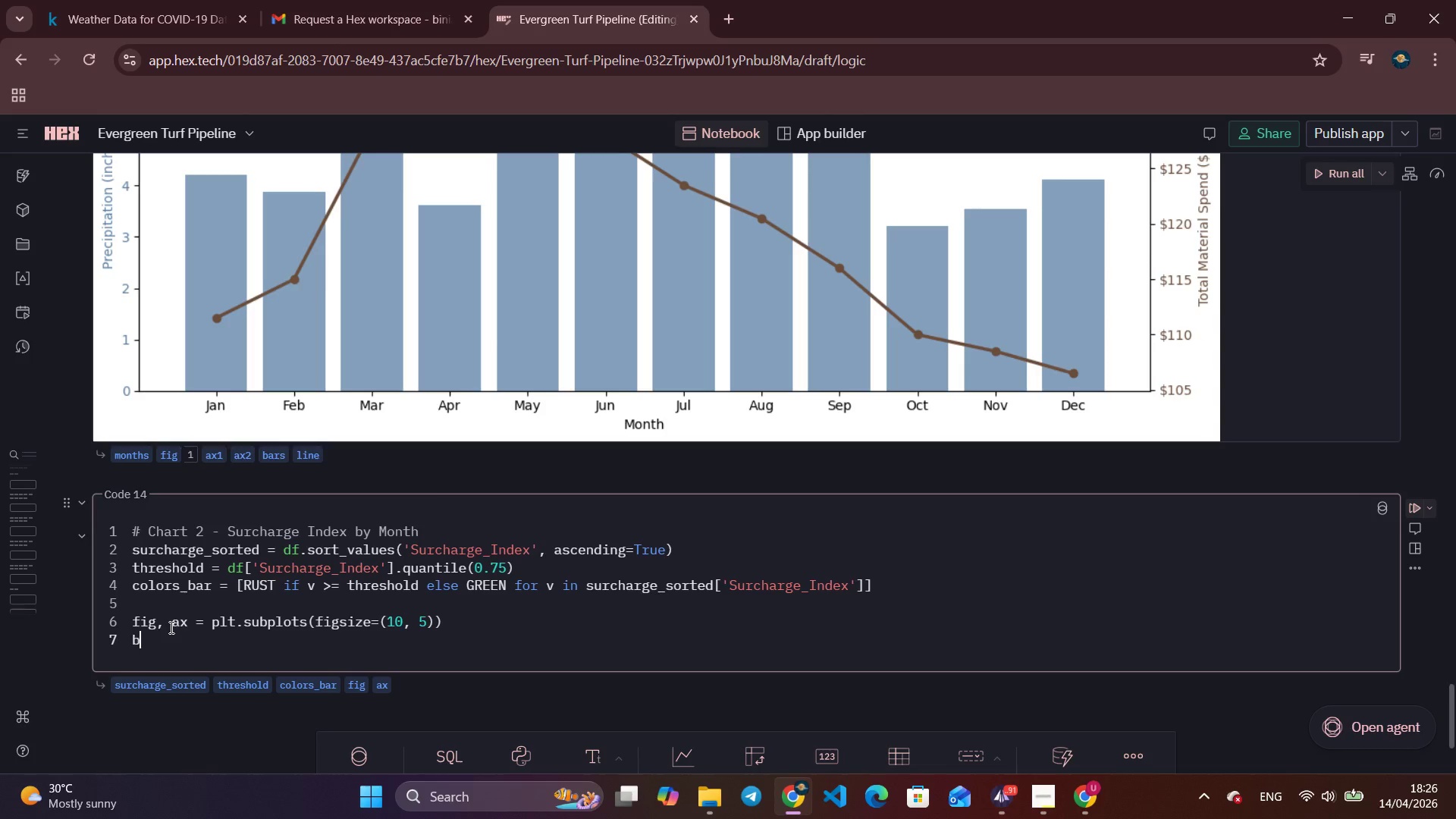 
type(ba)
 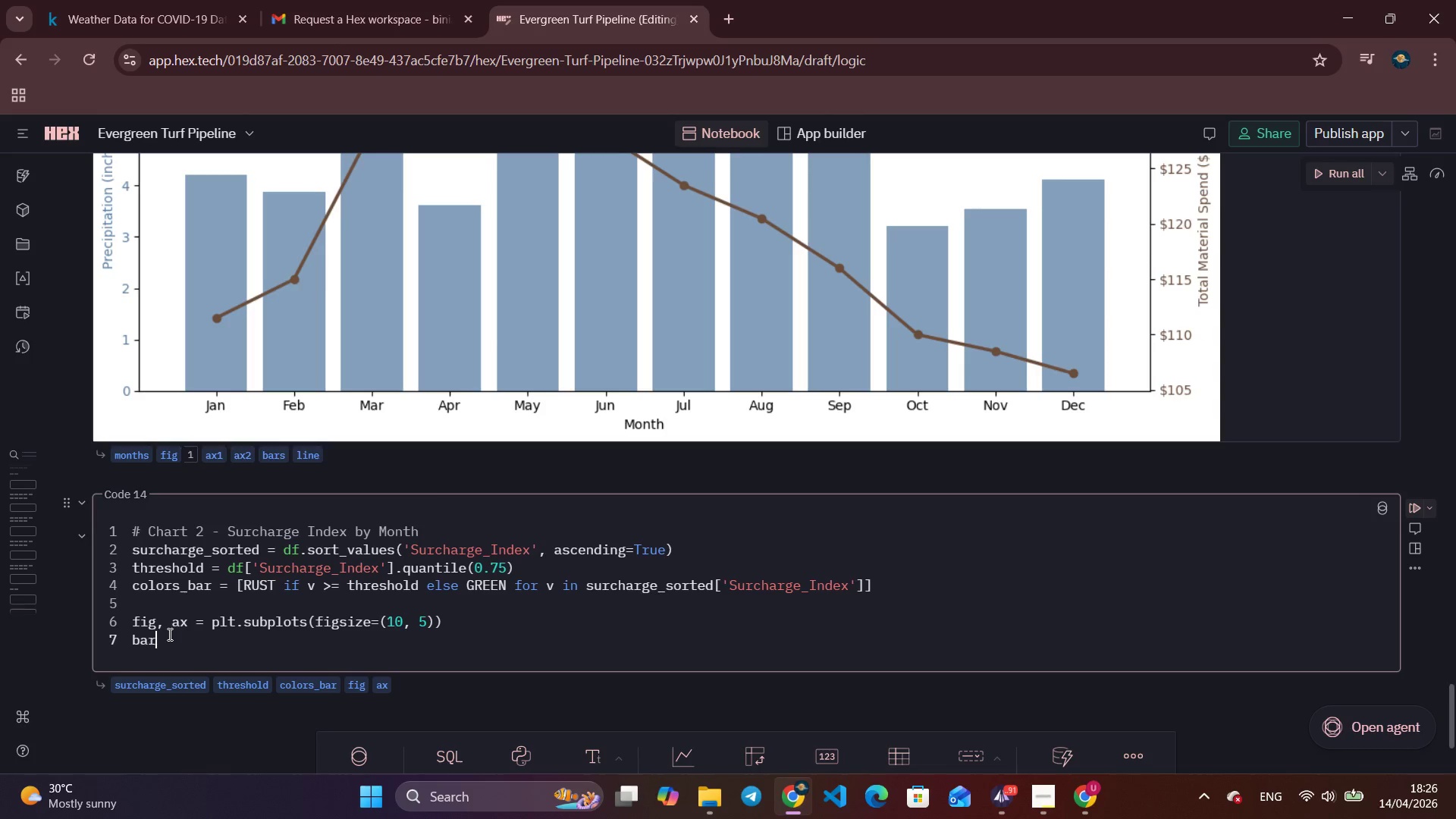 
type(rs = ax.br)
key(Backspace)
type(arh(surcharge)
 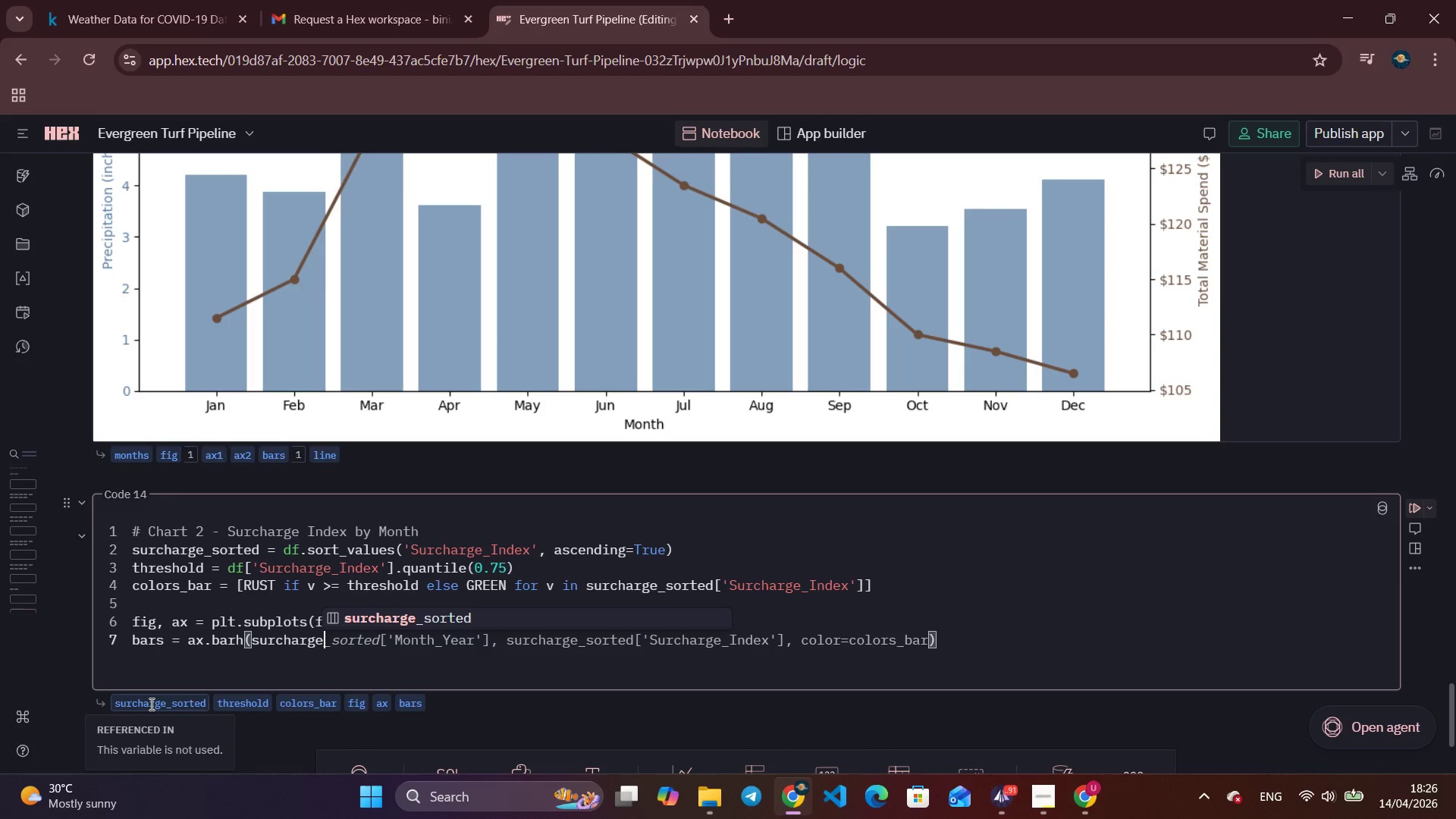 
left_click([150, 704])
 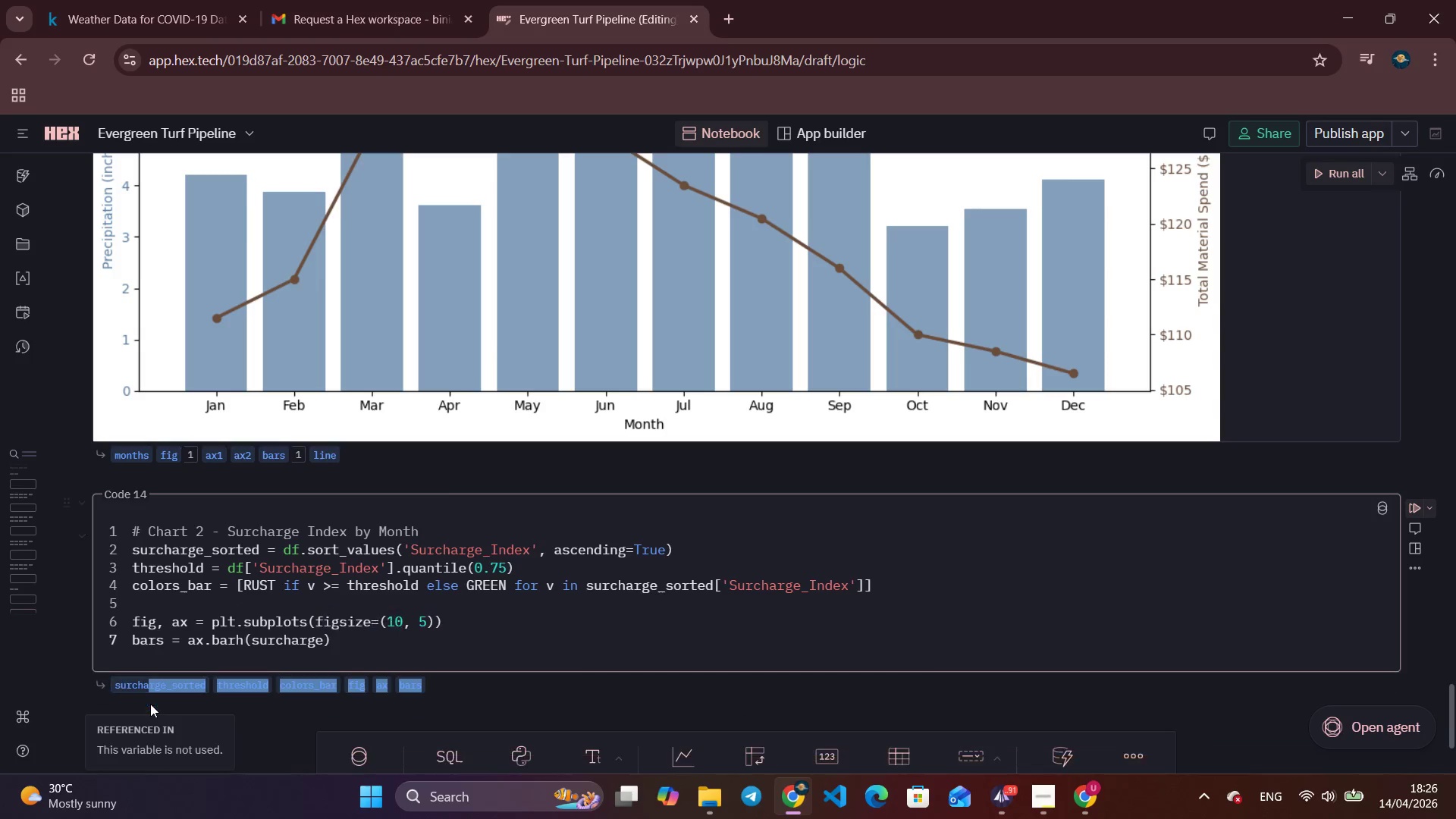 
key(Shift+Minus)
 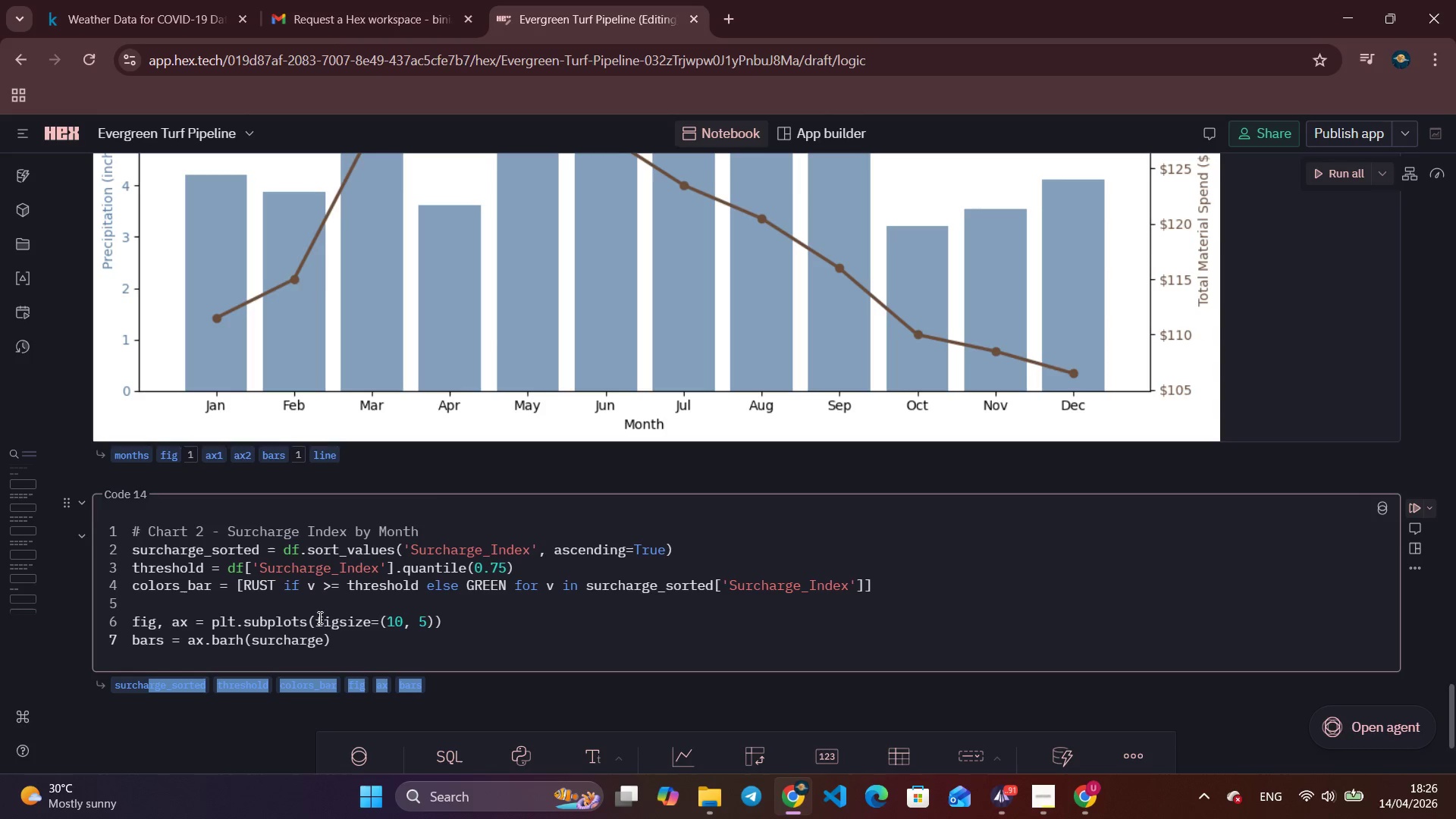 
left_click([324, 634])
 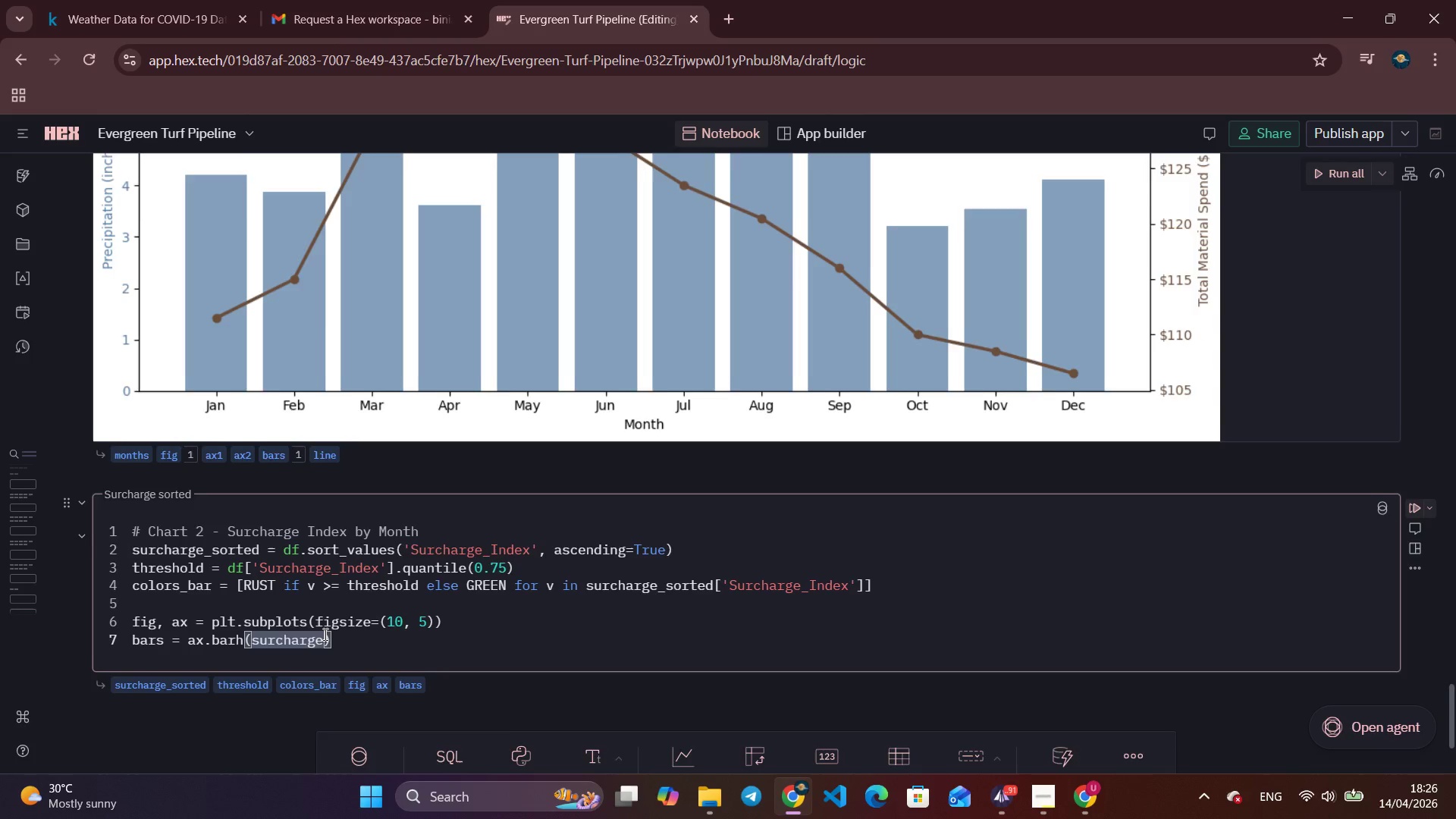 
scroll: coordinate [324, 634], scroll_direction: down, amount: 13.0
 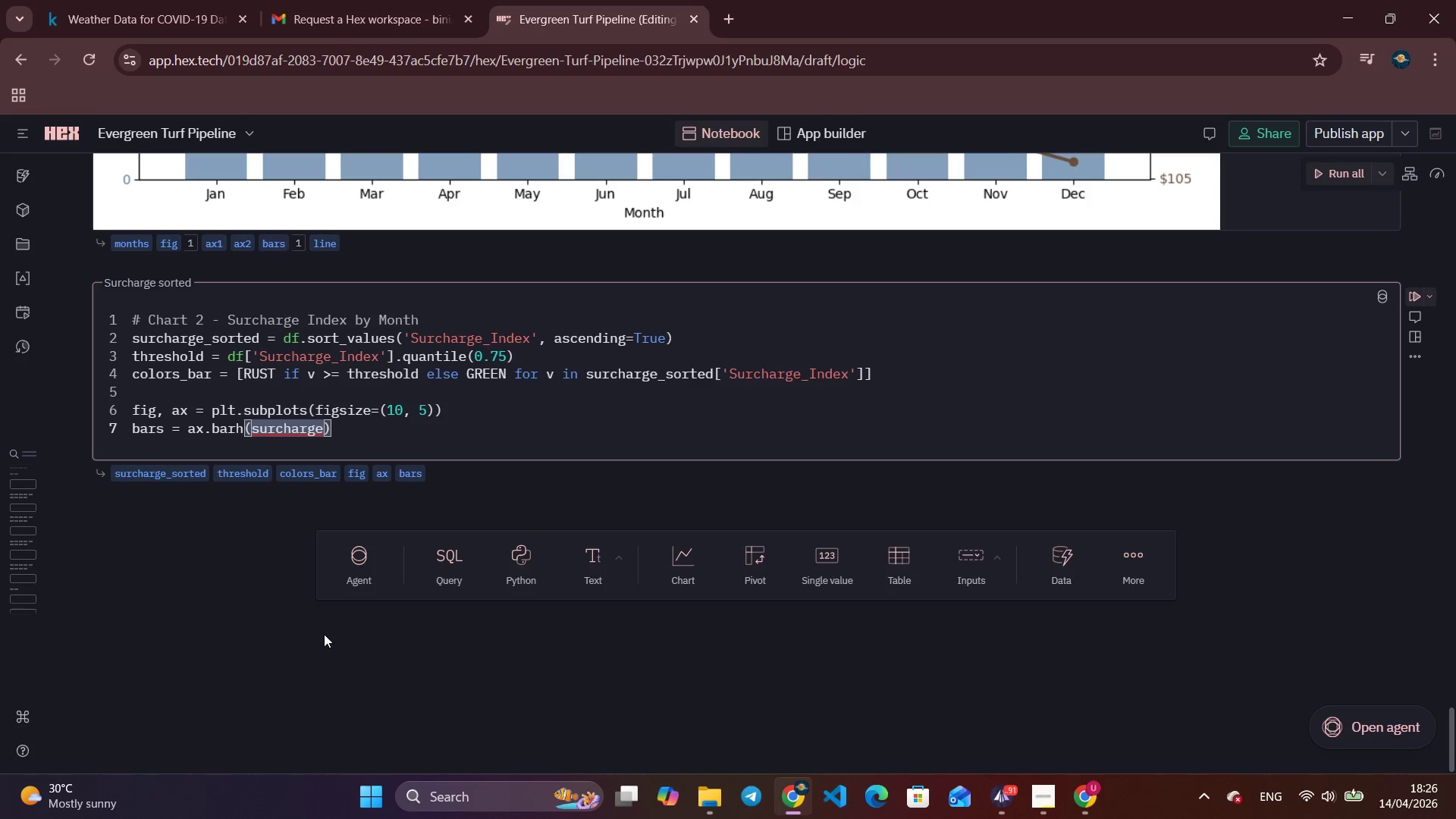 
wait(12.65)
 